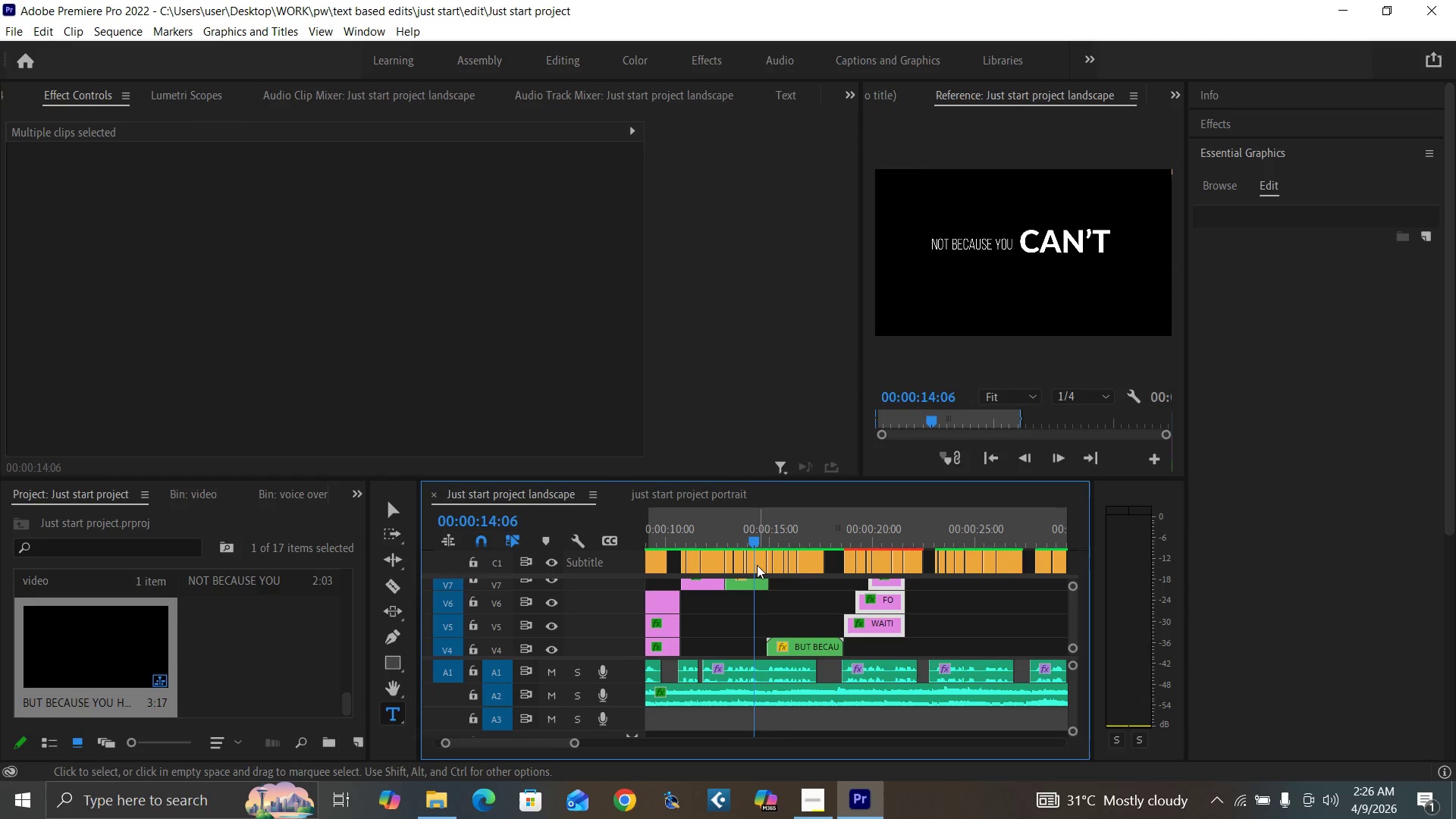 
key(Space)
 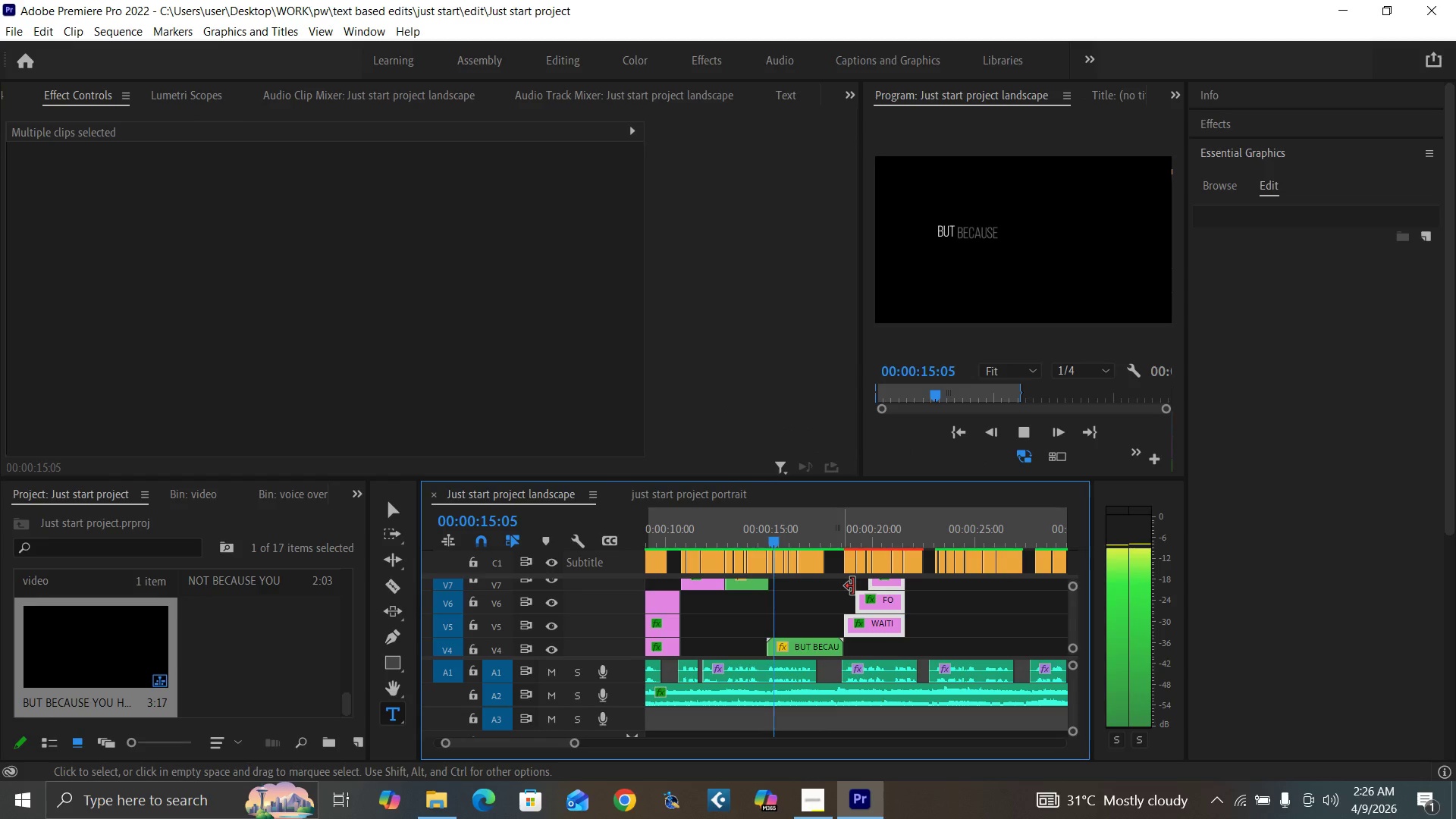 
left_click([849, 543])
 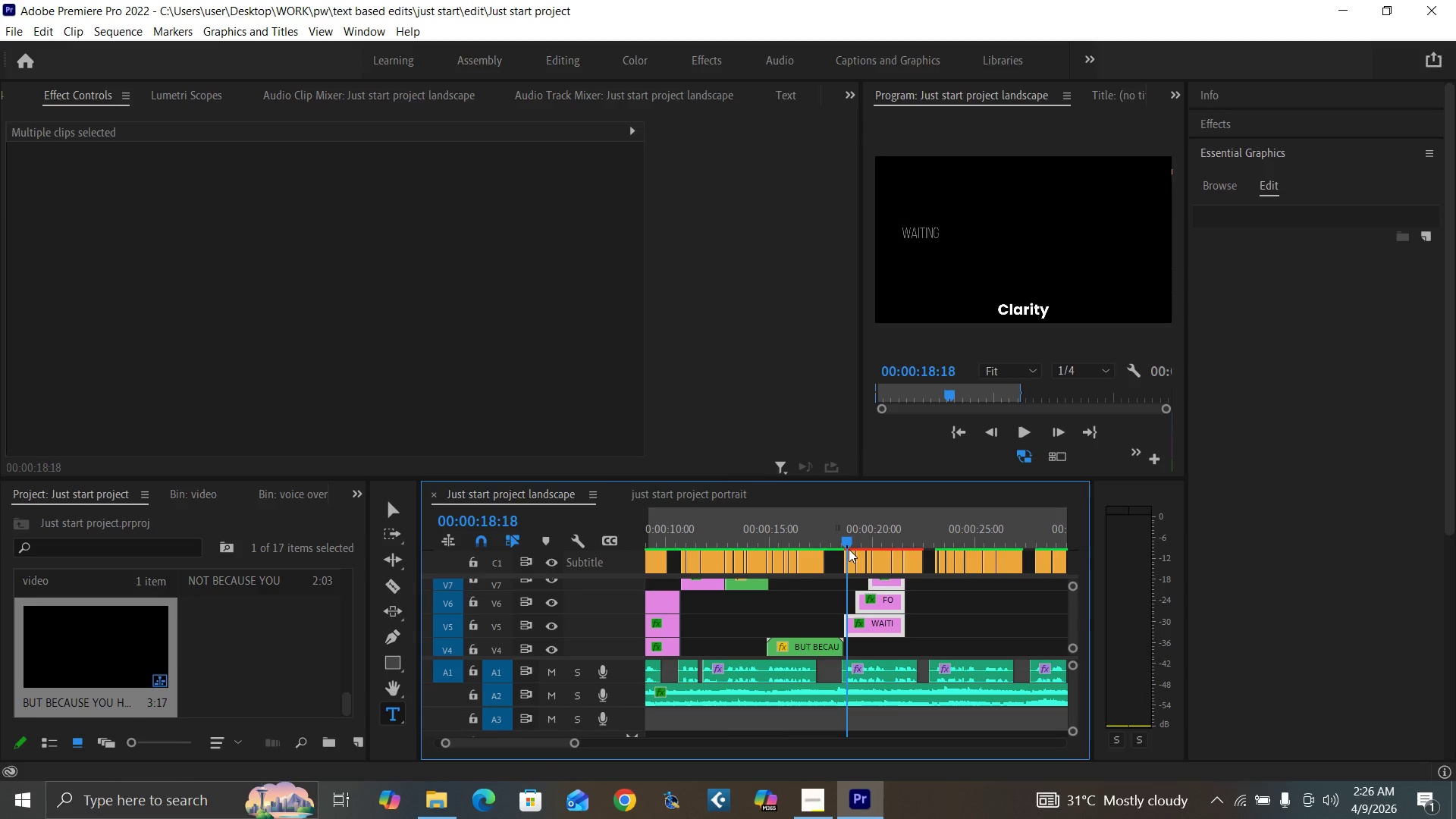 
key(Control+S)
 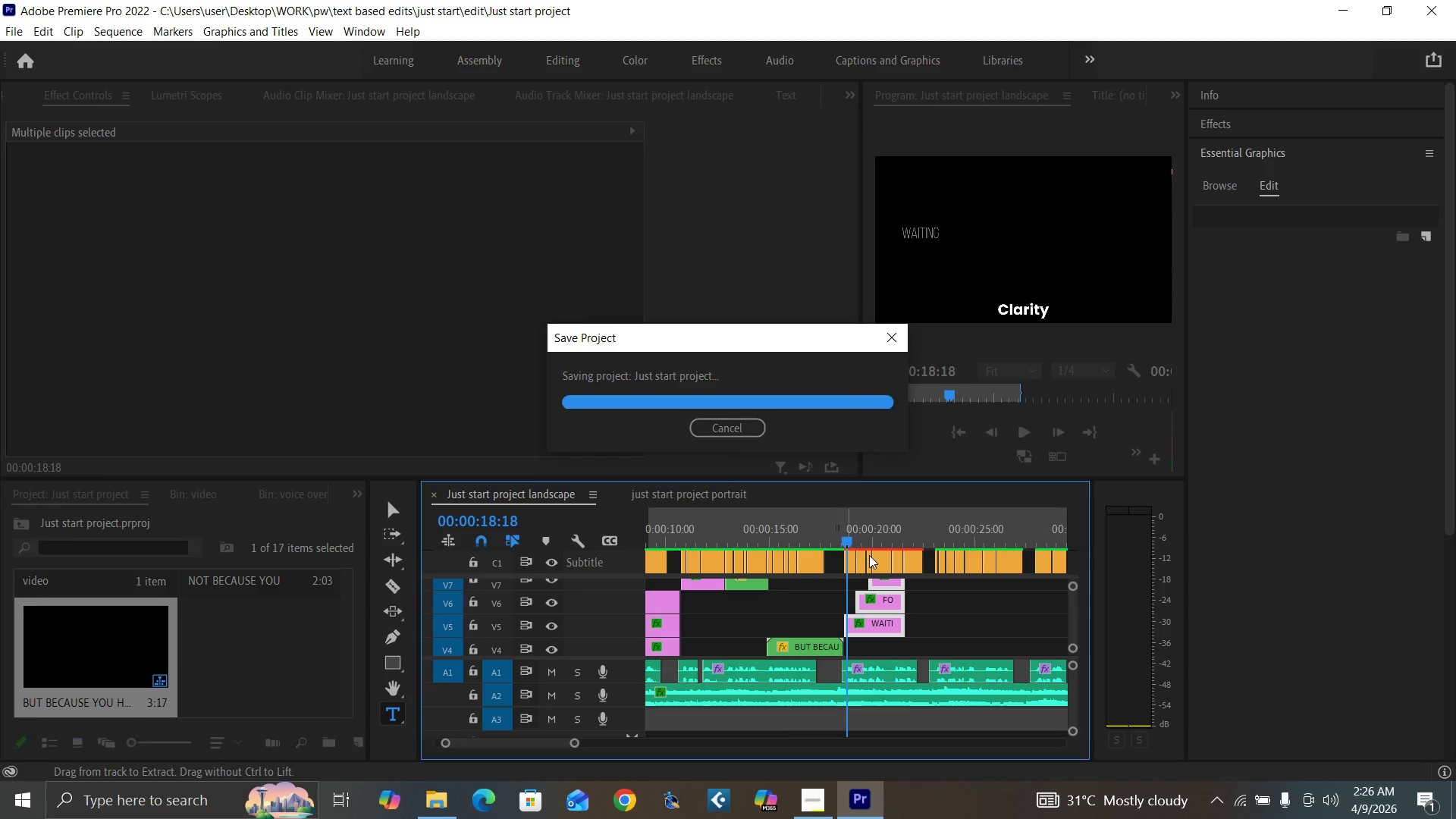 
key(Equal)
 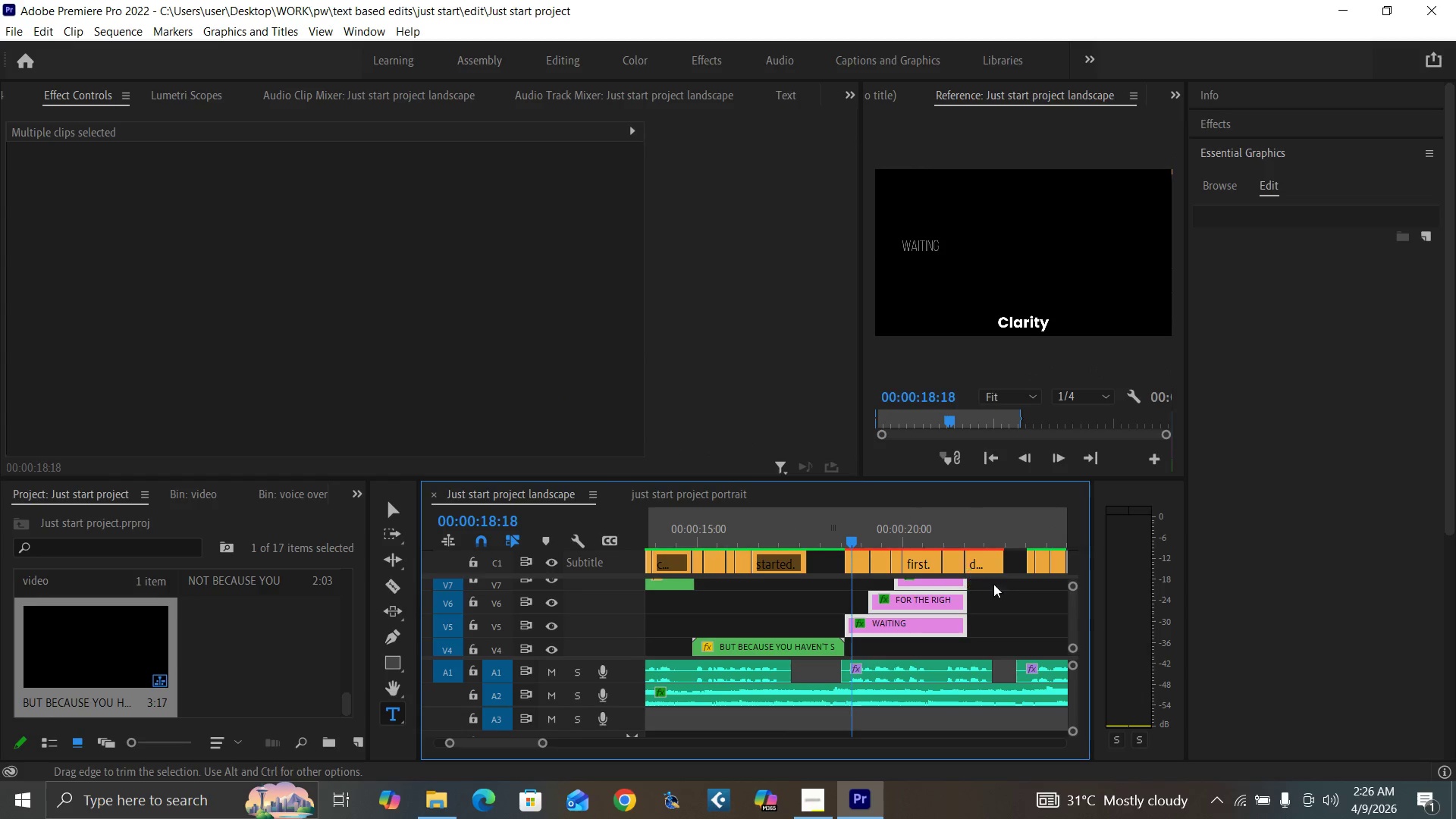 
mouse_move([1053, 616])
 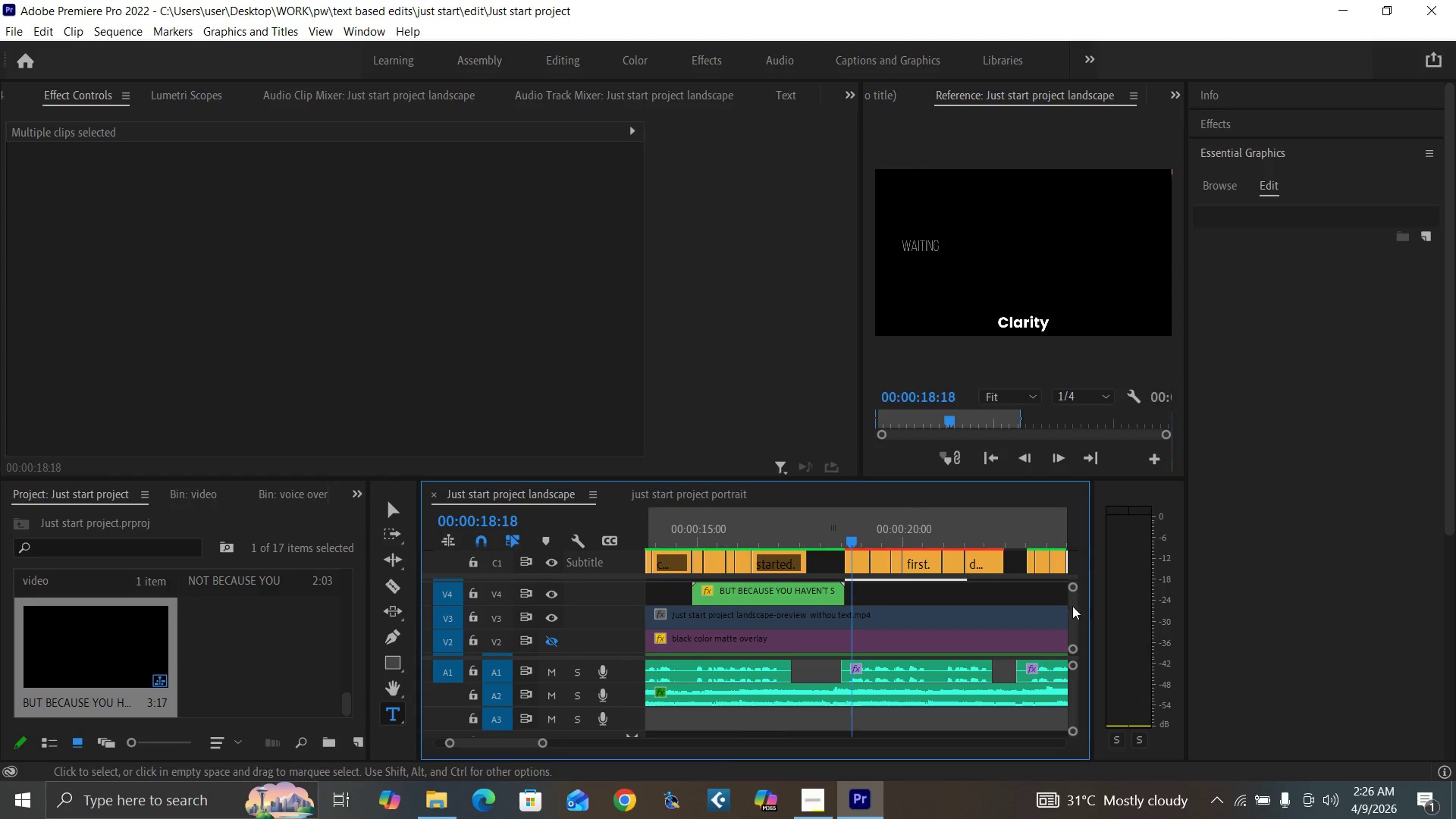 
mouse_move([1054, 613])
 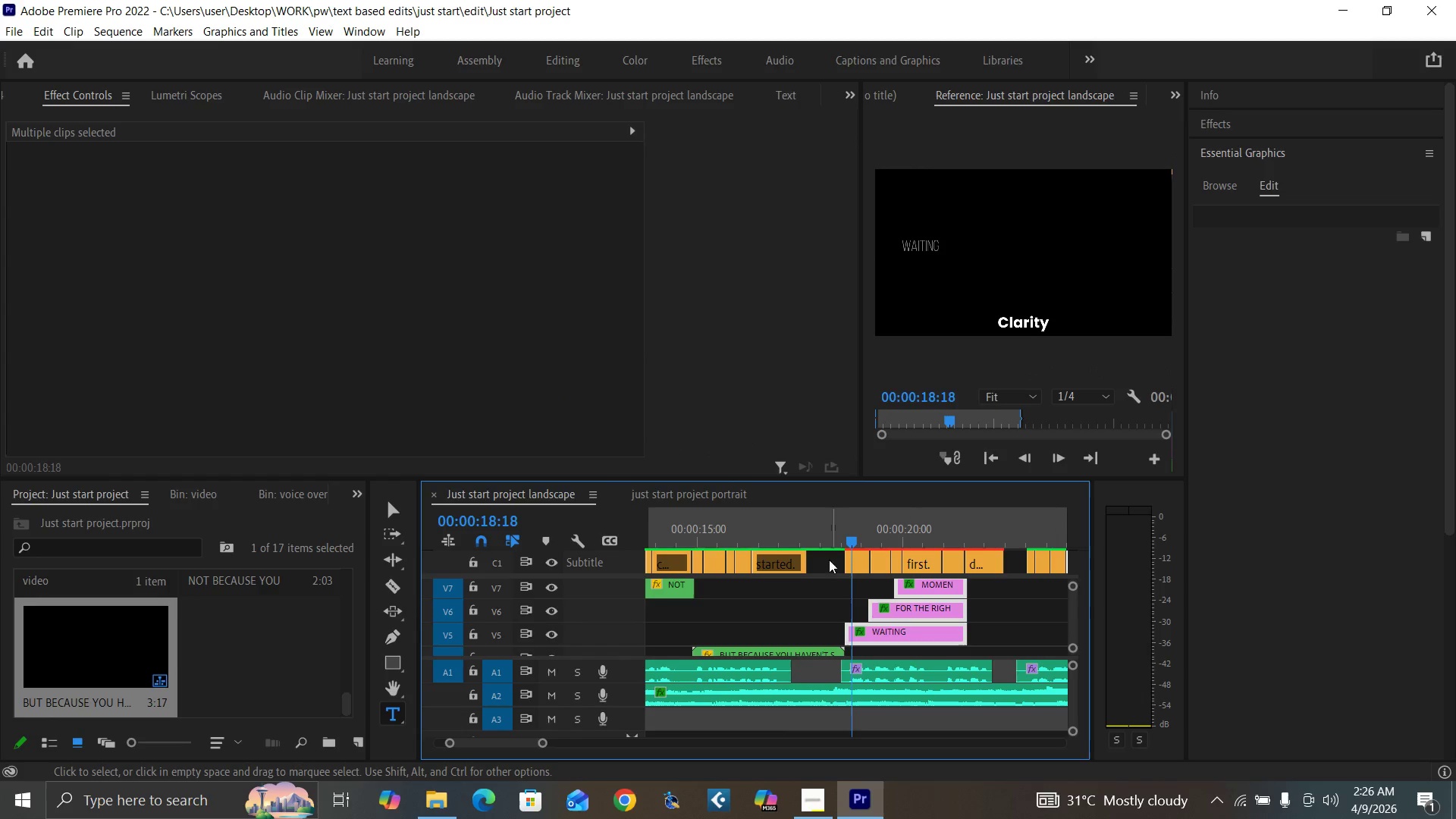 
left_click([815, 538])
 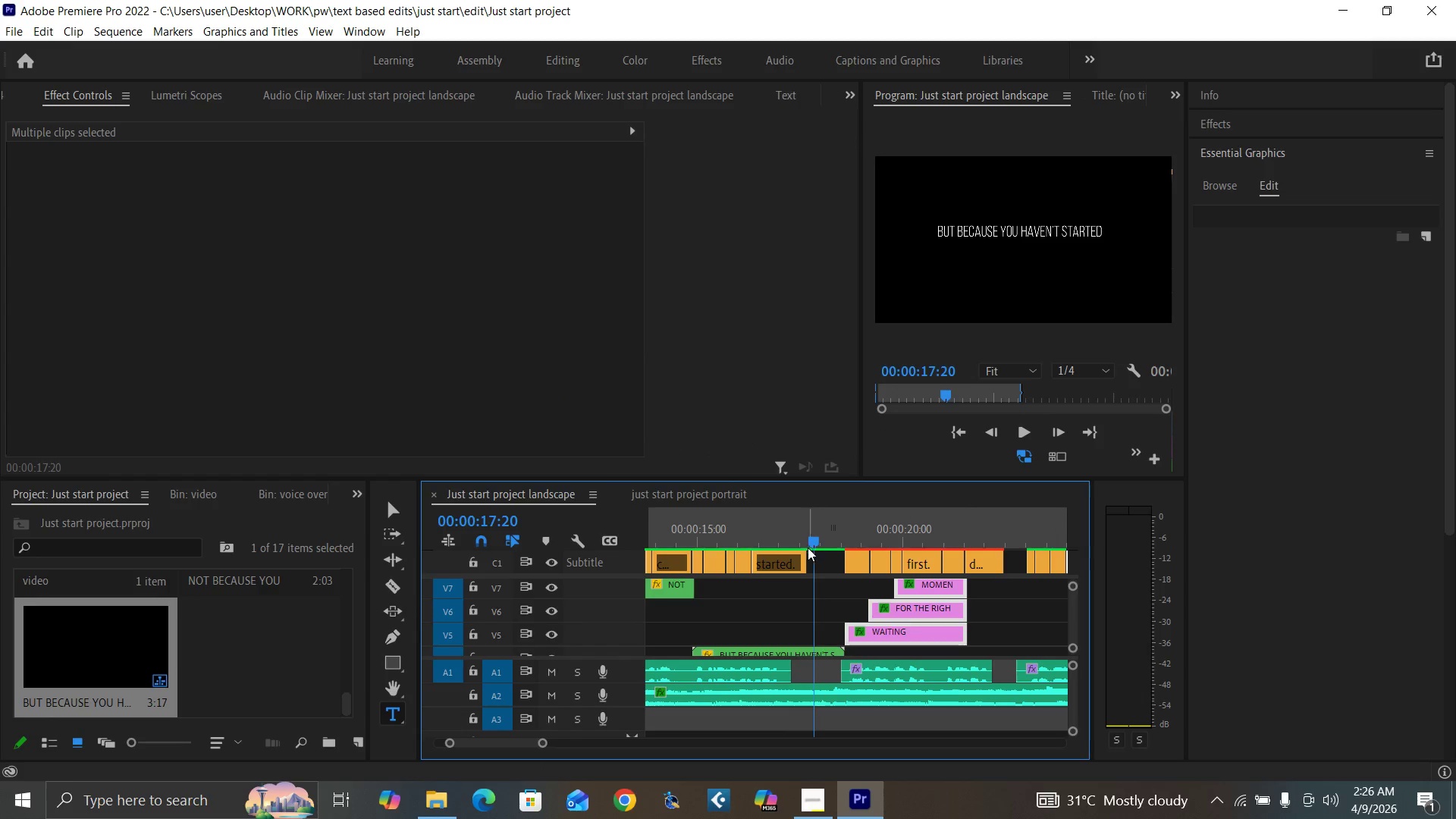 
key(Space)
 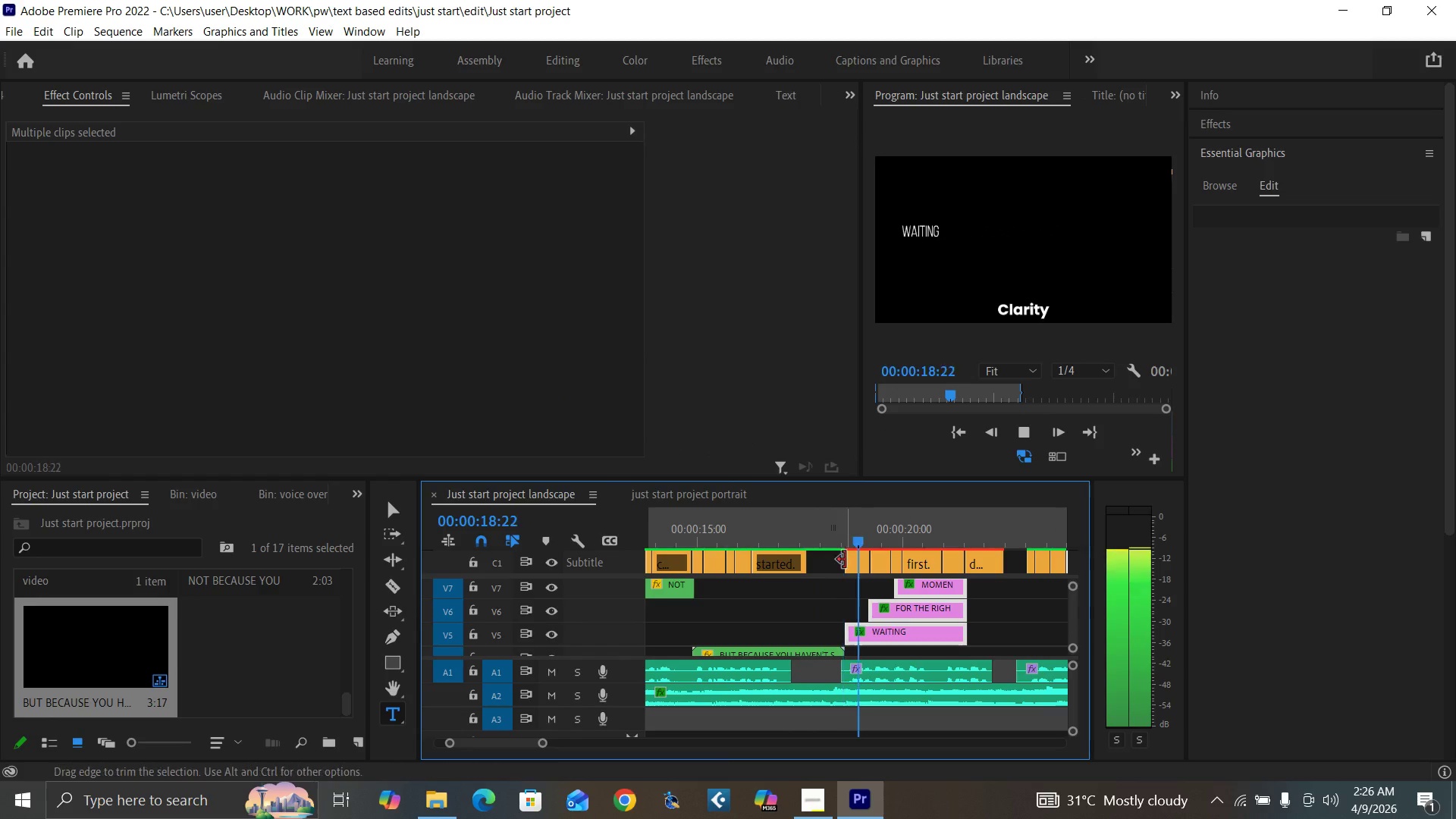 
key(Space)
 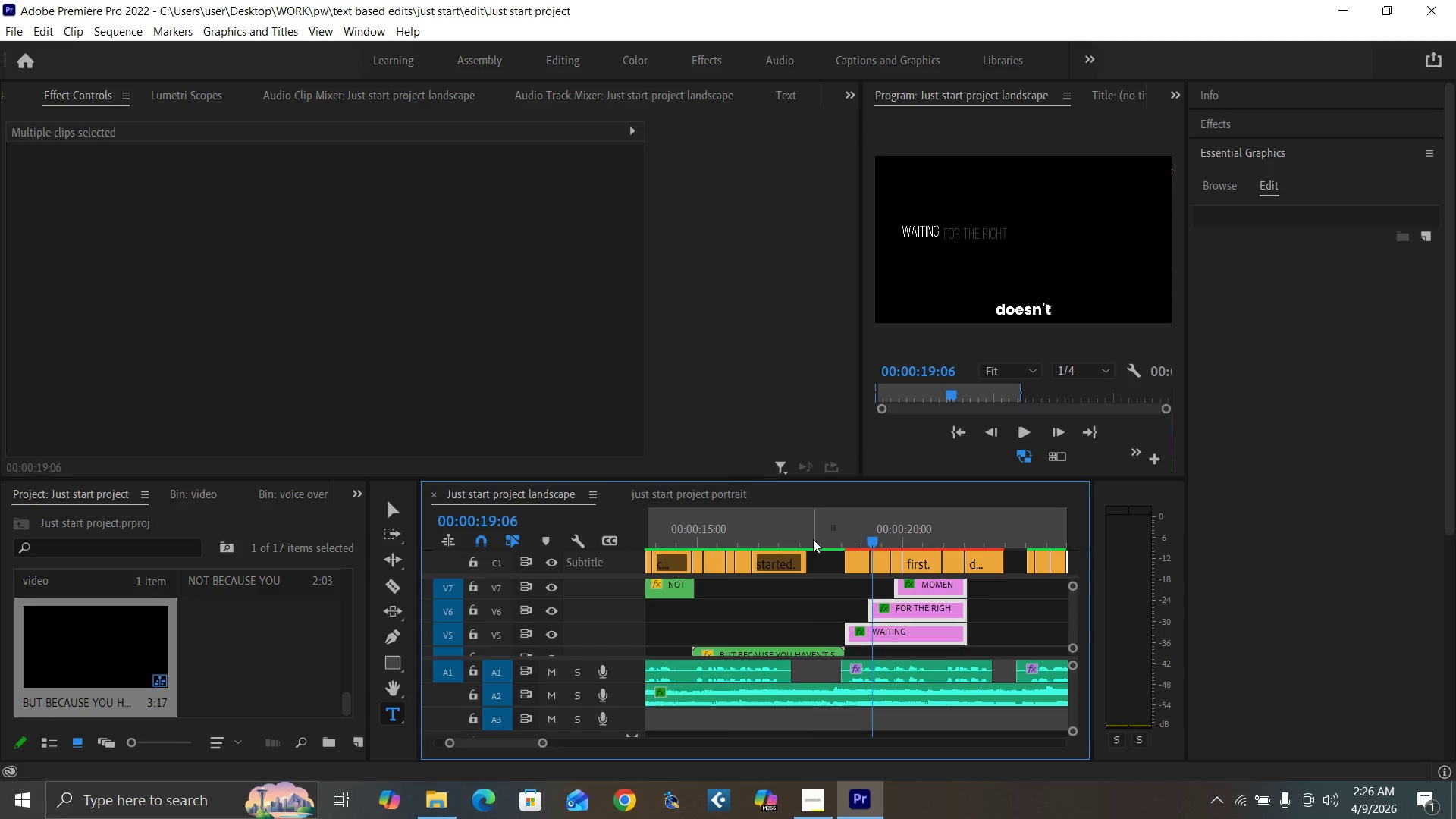 
key(Space)
 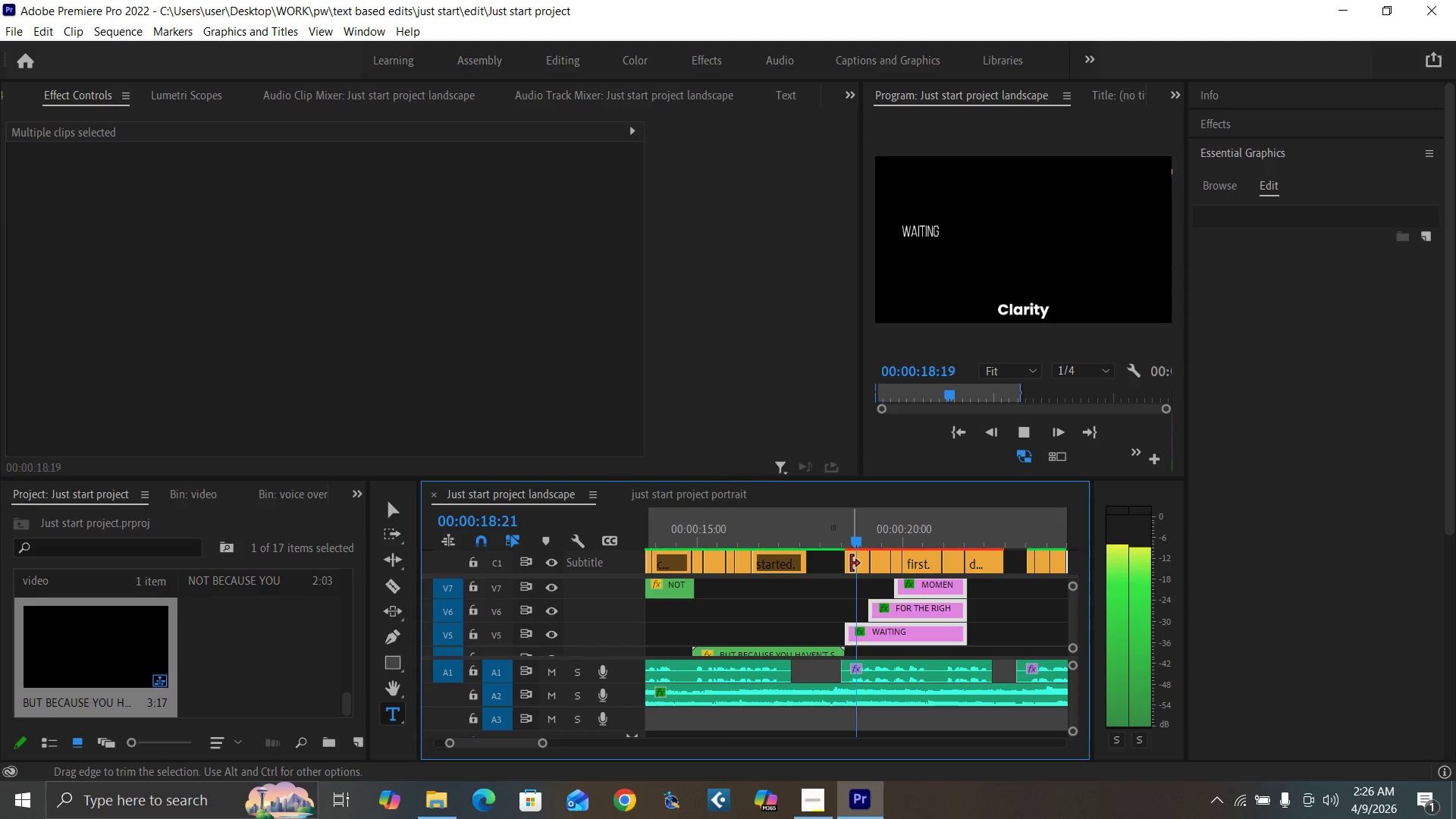 
key(Space)
 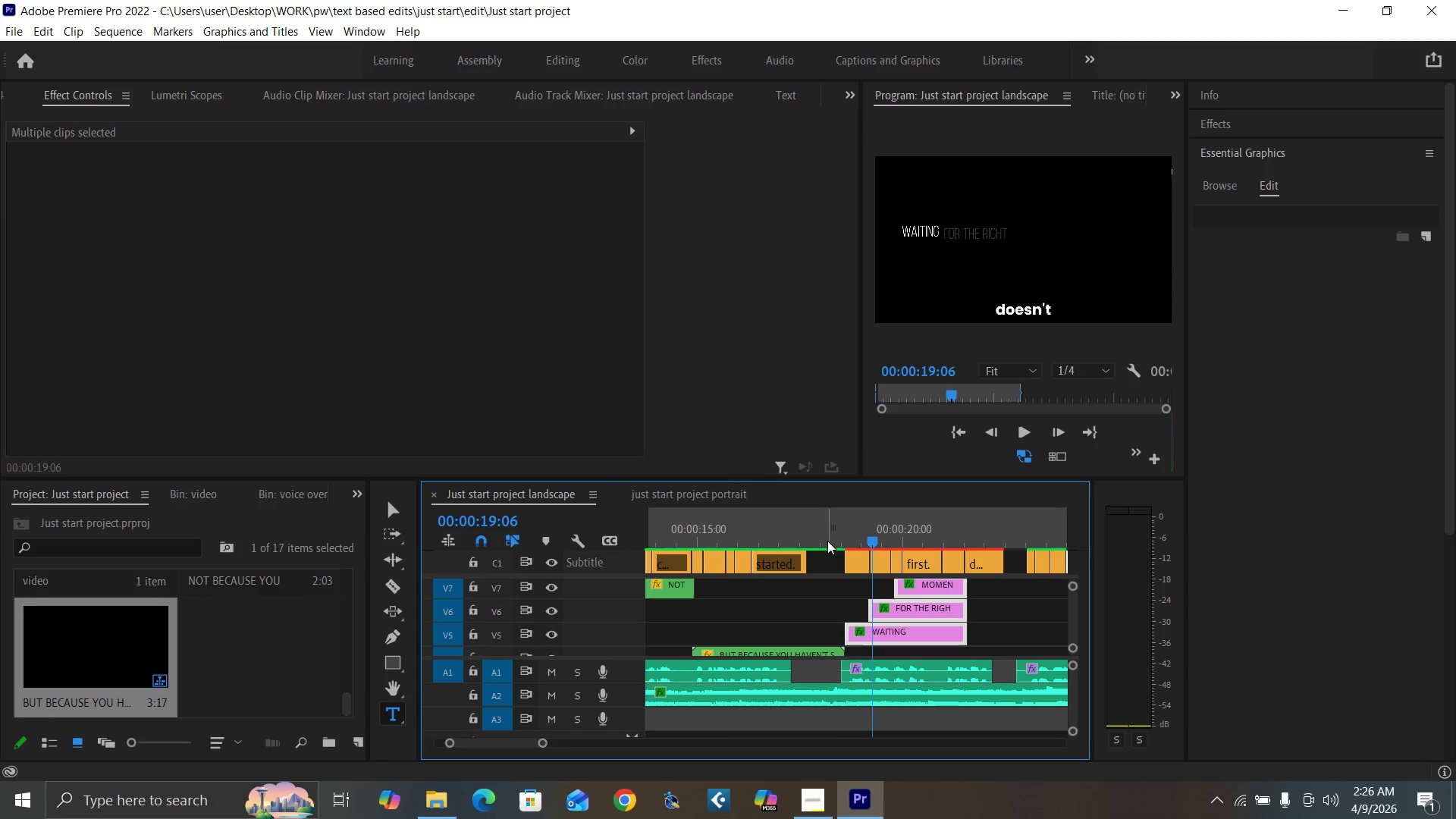 
left_click([827, 538])
 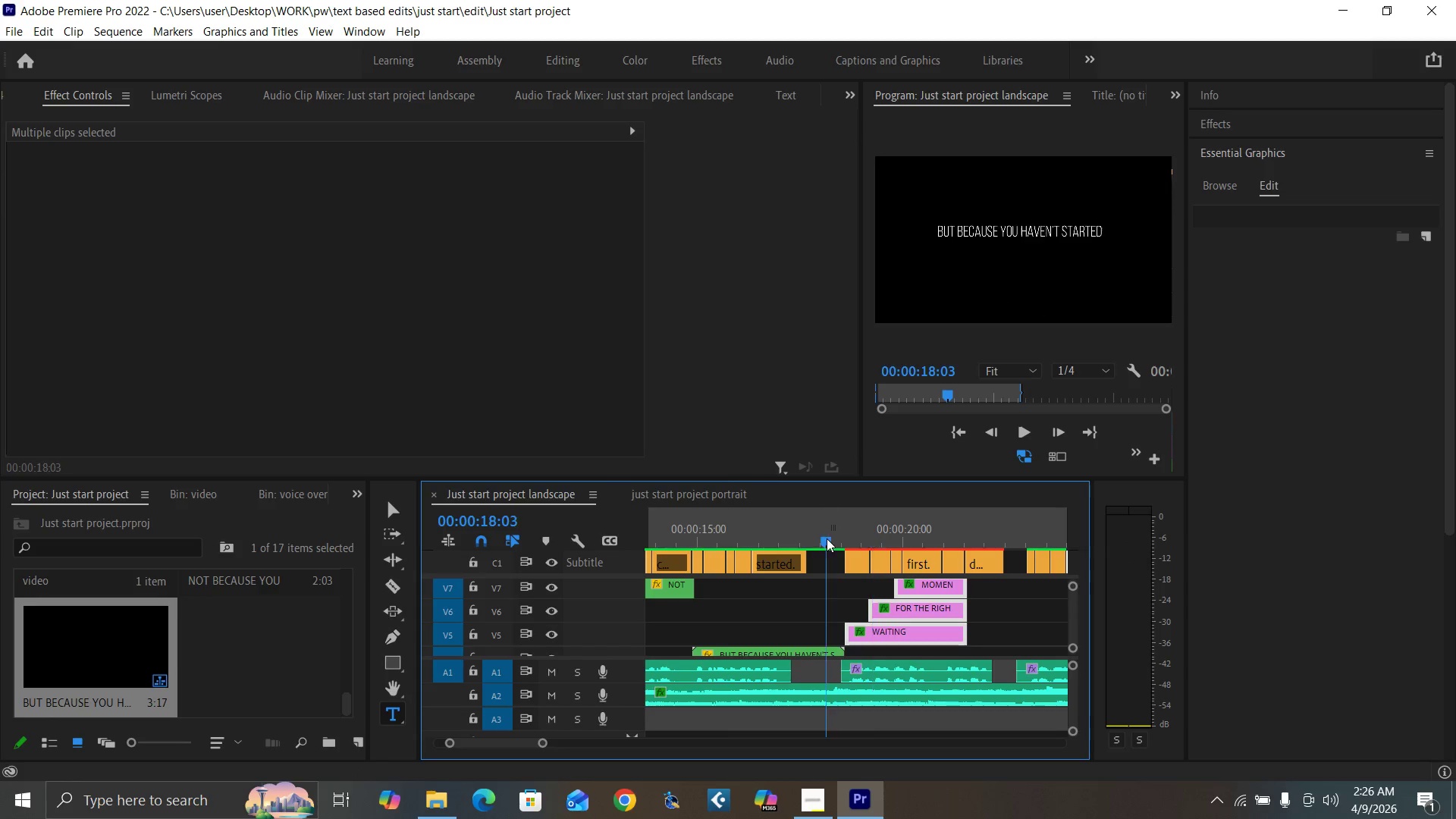 
key(Space)
 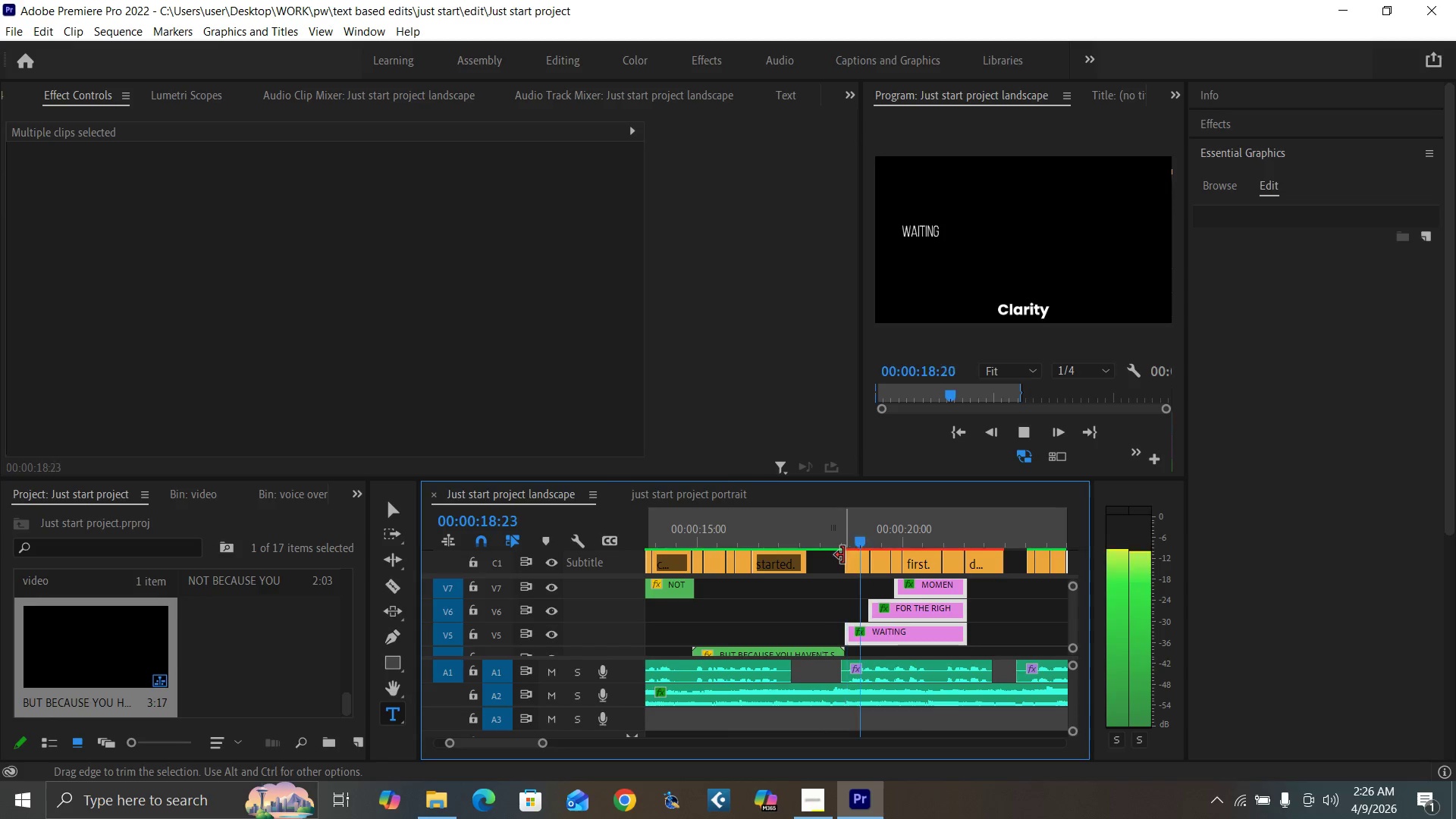 
key(Space)
 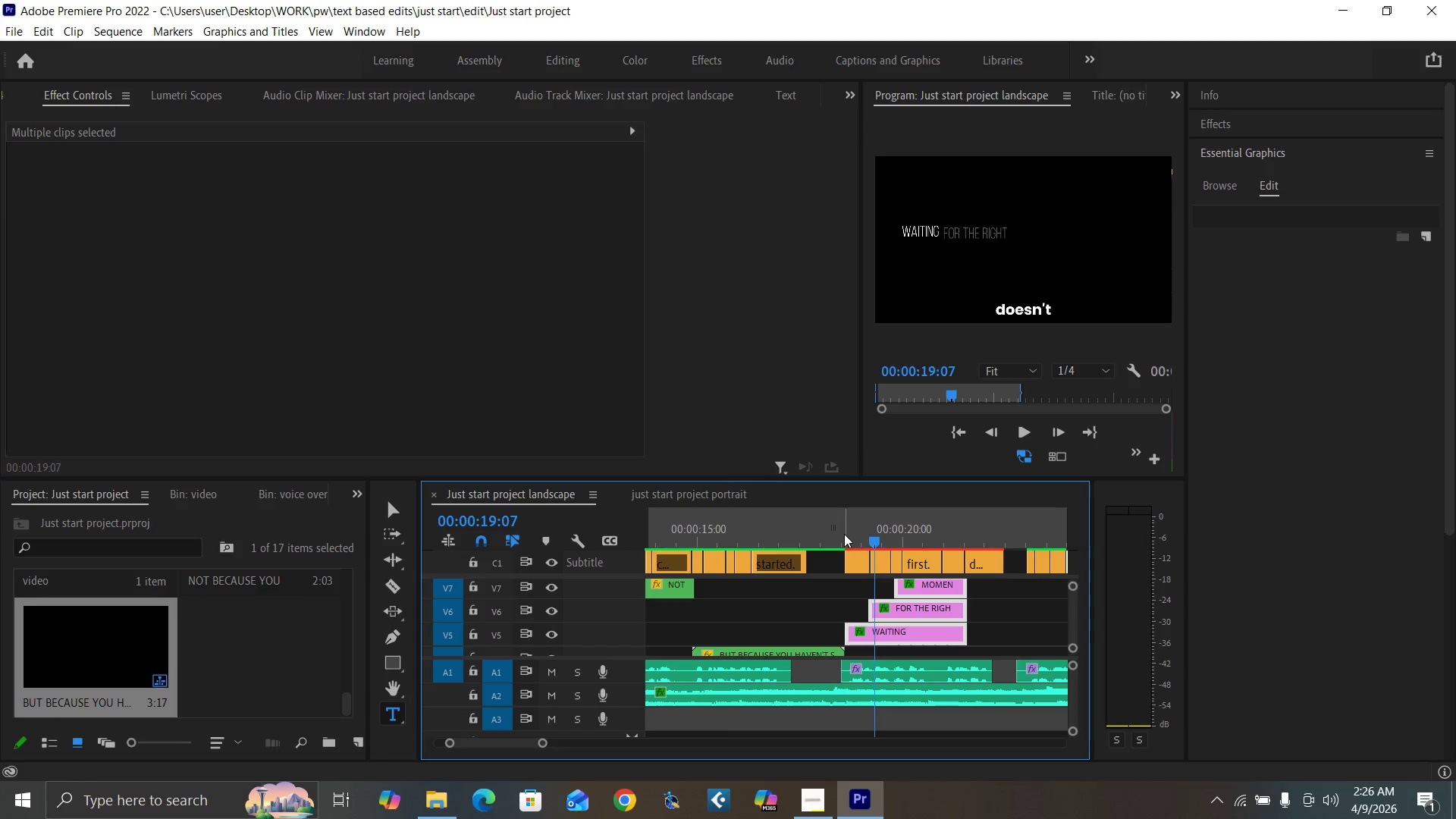 
left_click([844, 534])
 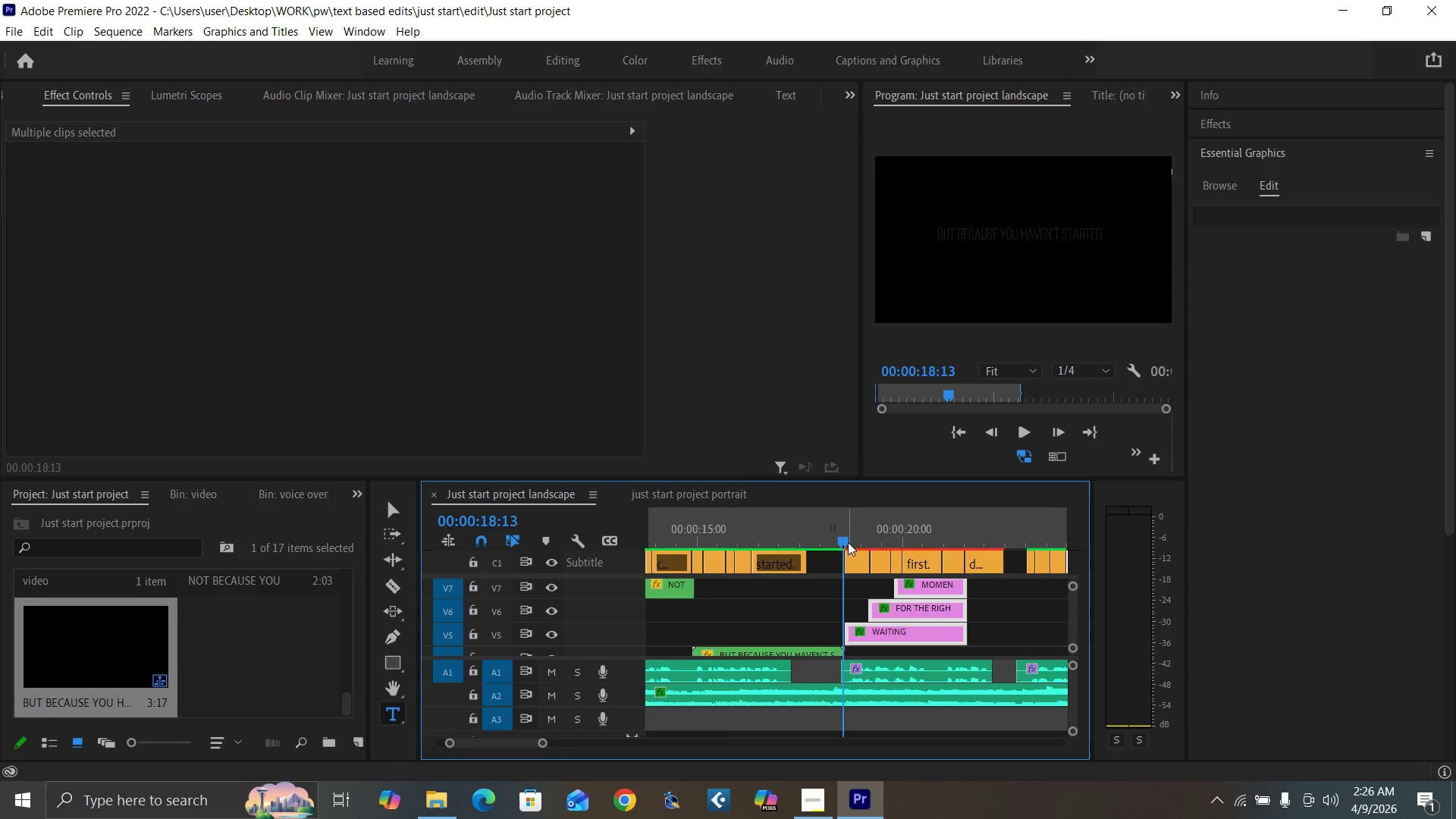 
key(Equal)
 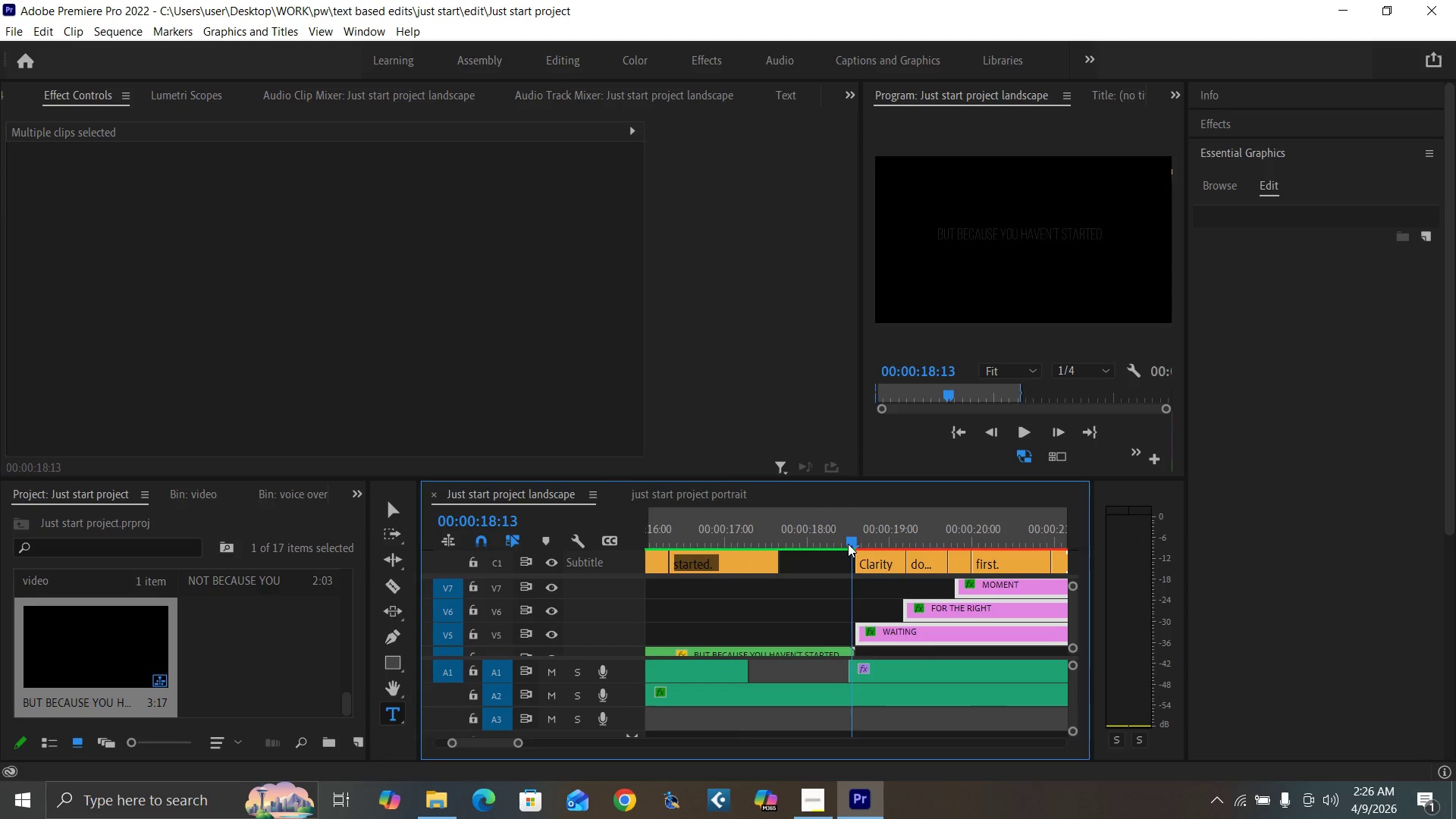 
key(Equal)
 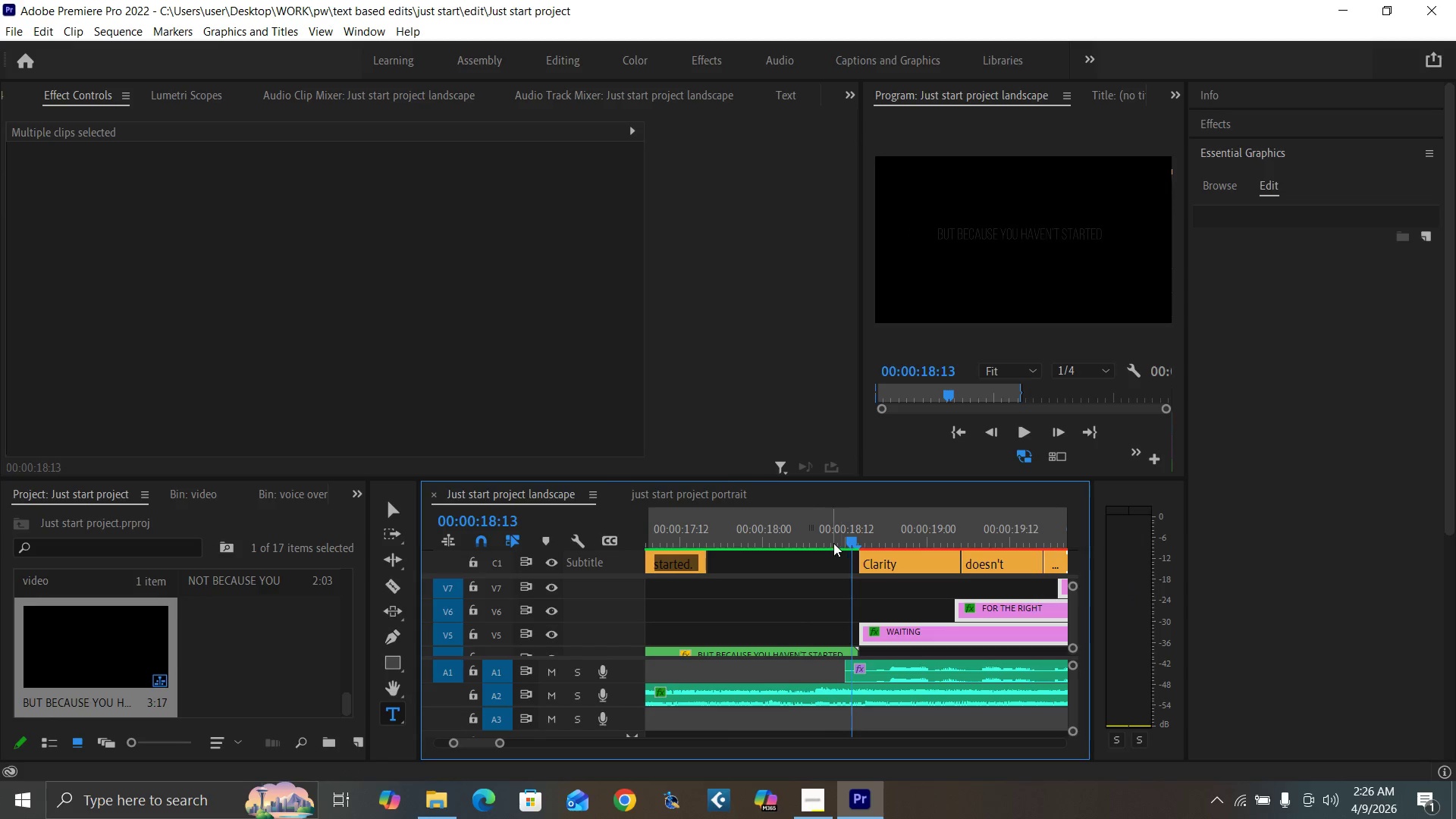 
left_click_drag(start_coordinate=[832, 541], to_coordinate=[855, 554])
 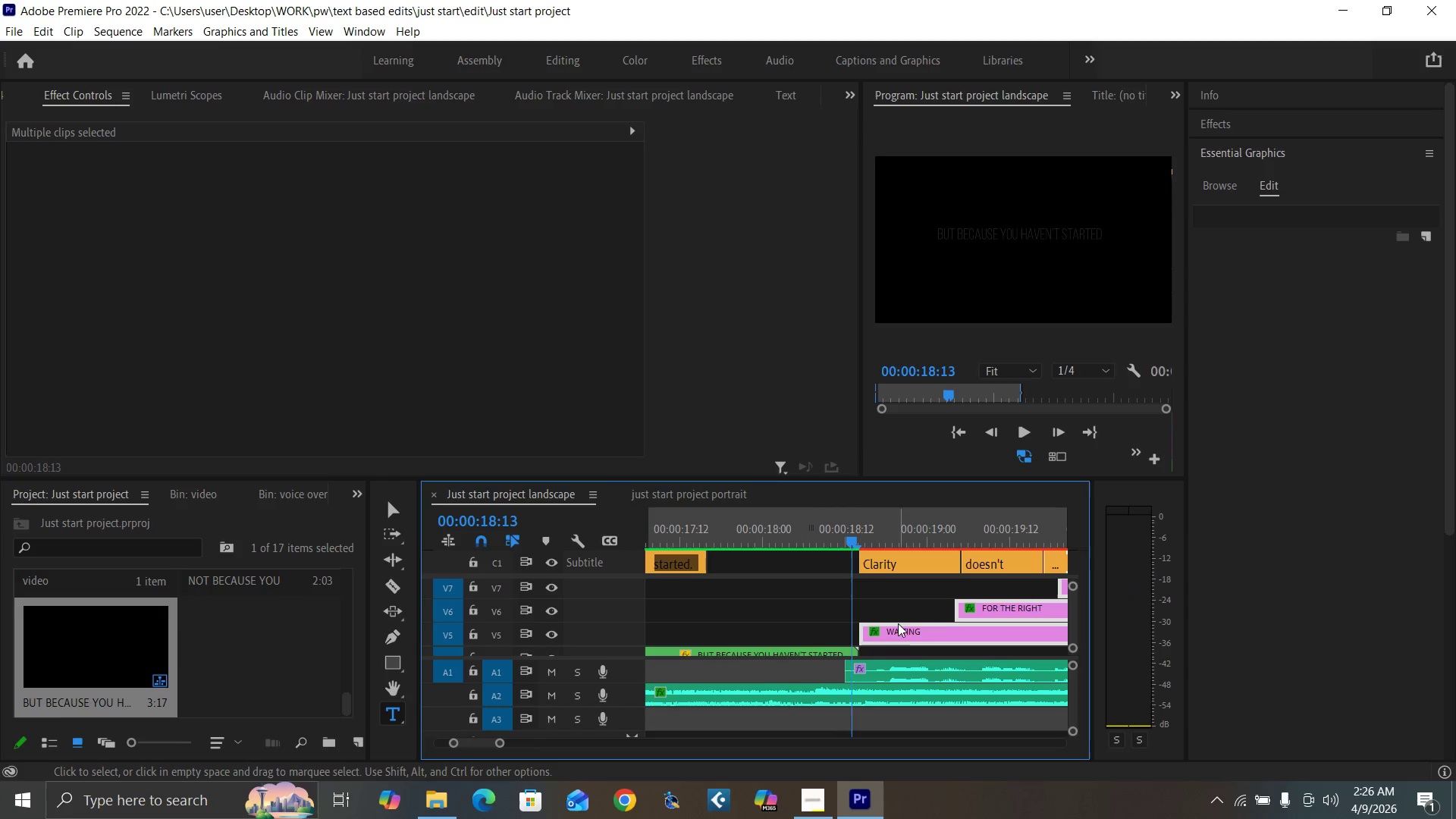 
left_click_drag(start_coordinate=[902, 632], to_coordinate=[890, 631])
 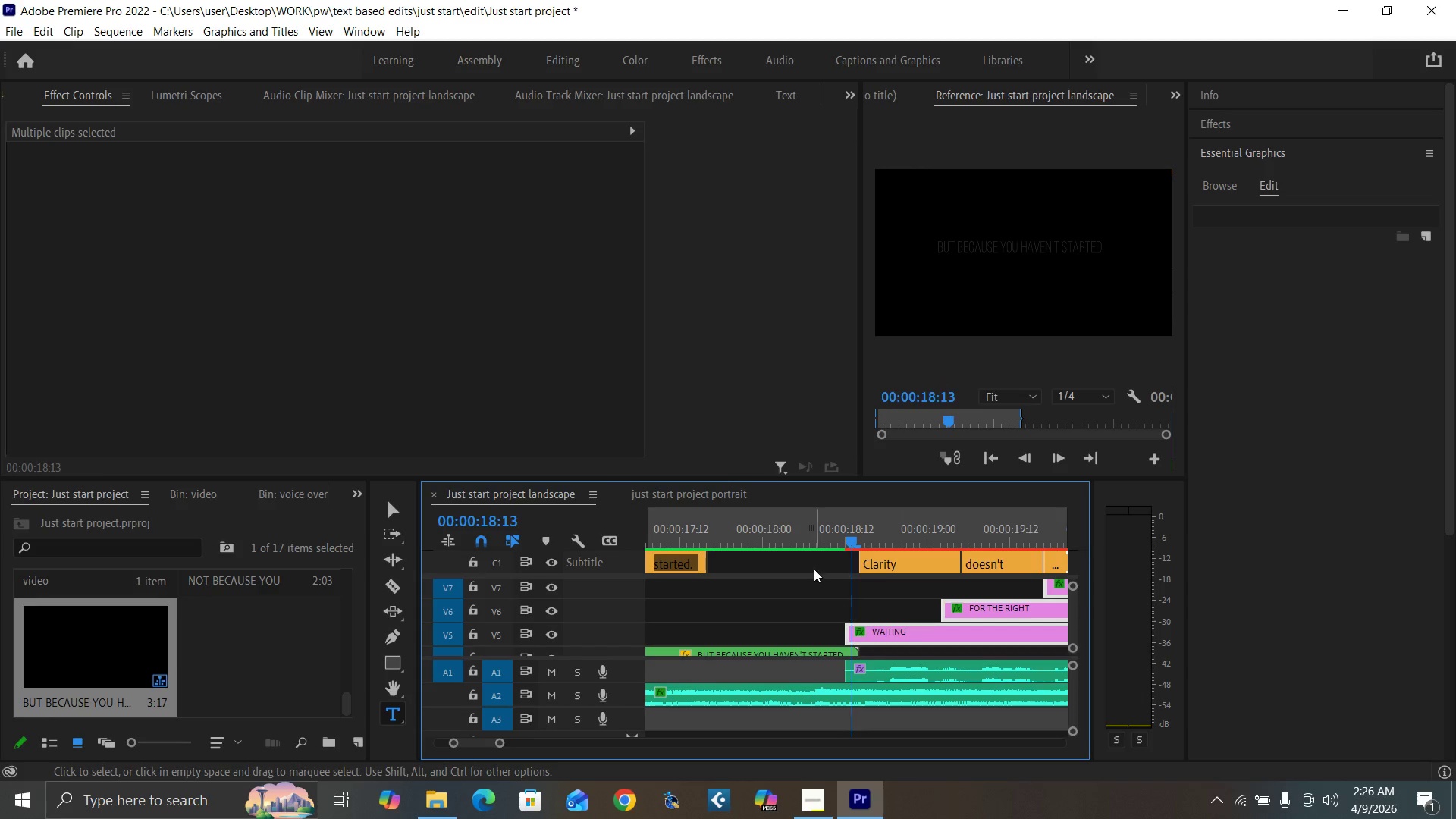 
left_click_drag(start_coordinate=[814, 540], to_coordinate=[865, 569])
 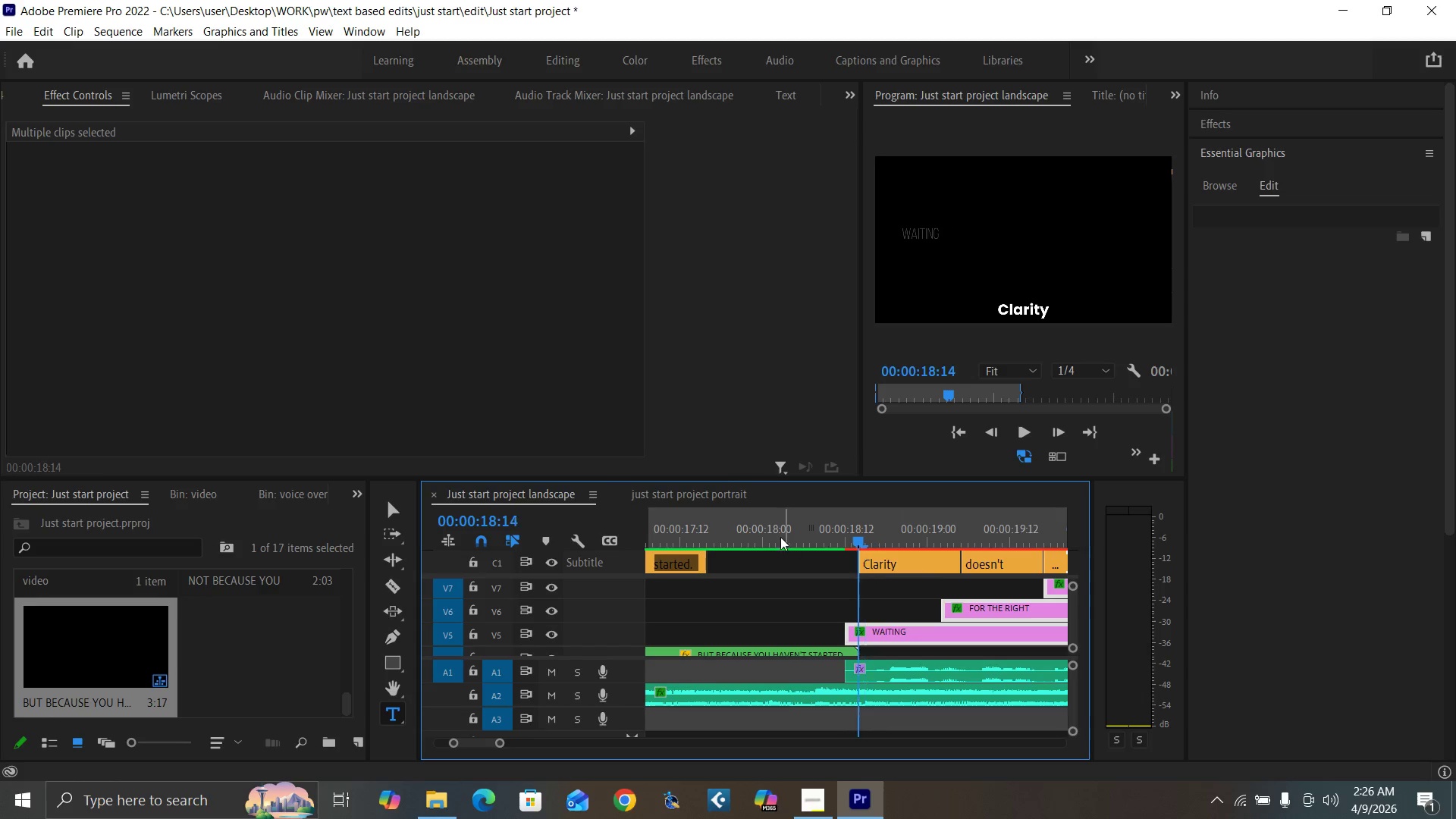 
left_click([773, 537])
 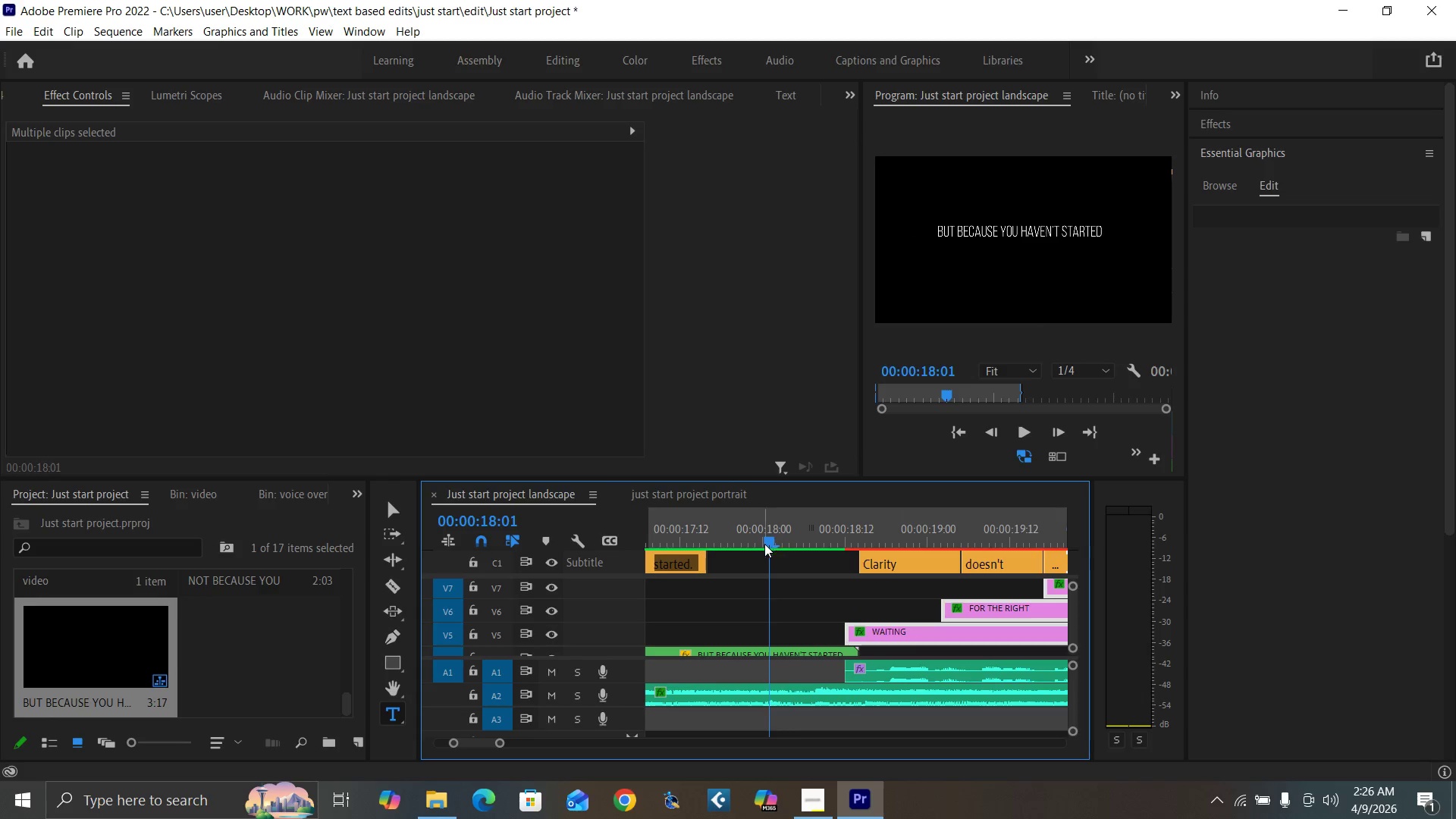 
key(Space)
 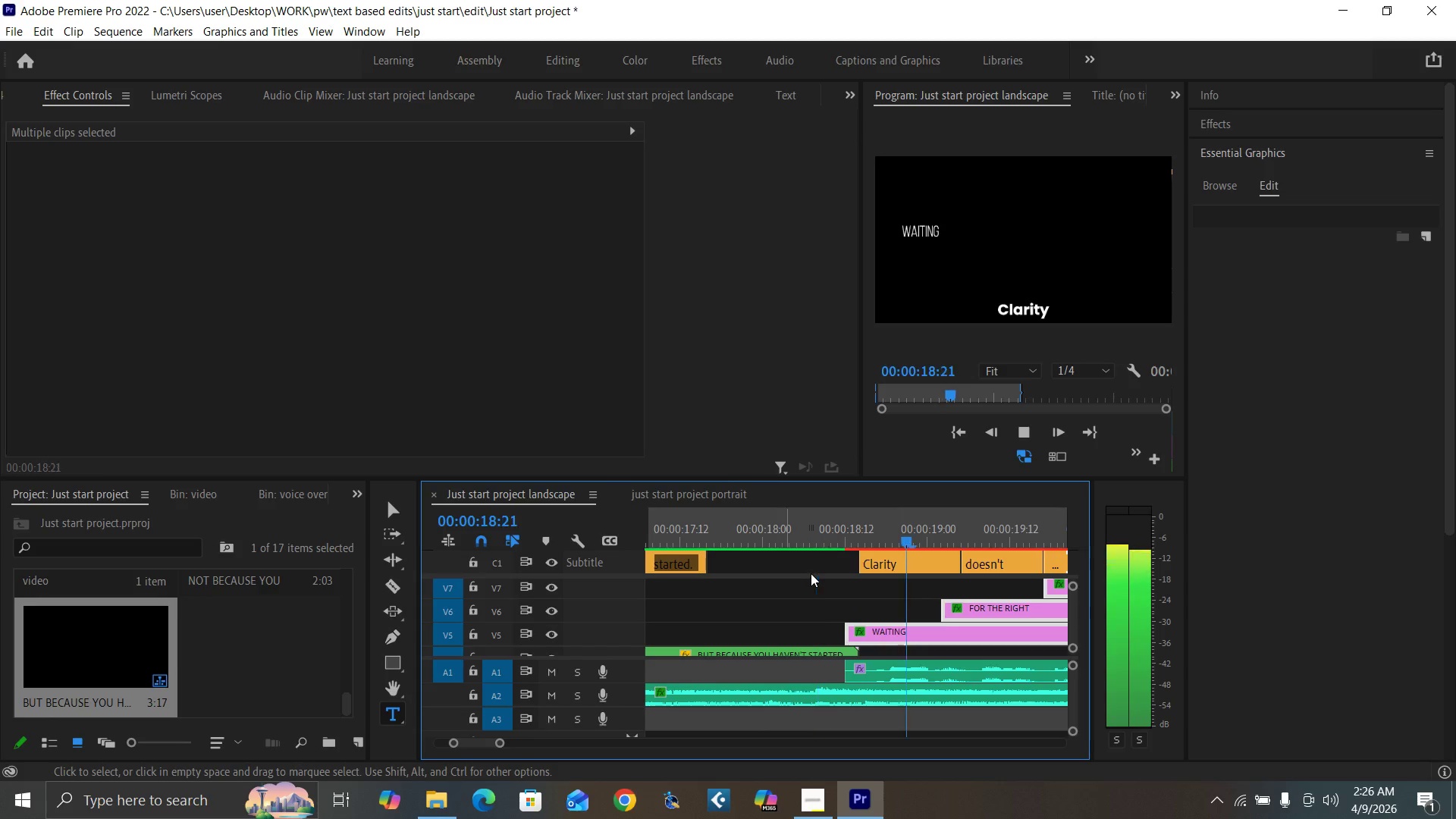 
key(Space)
 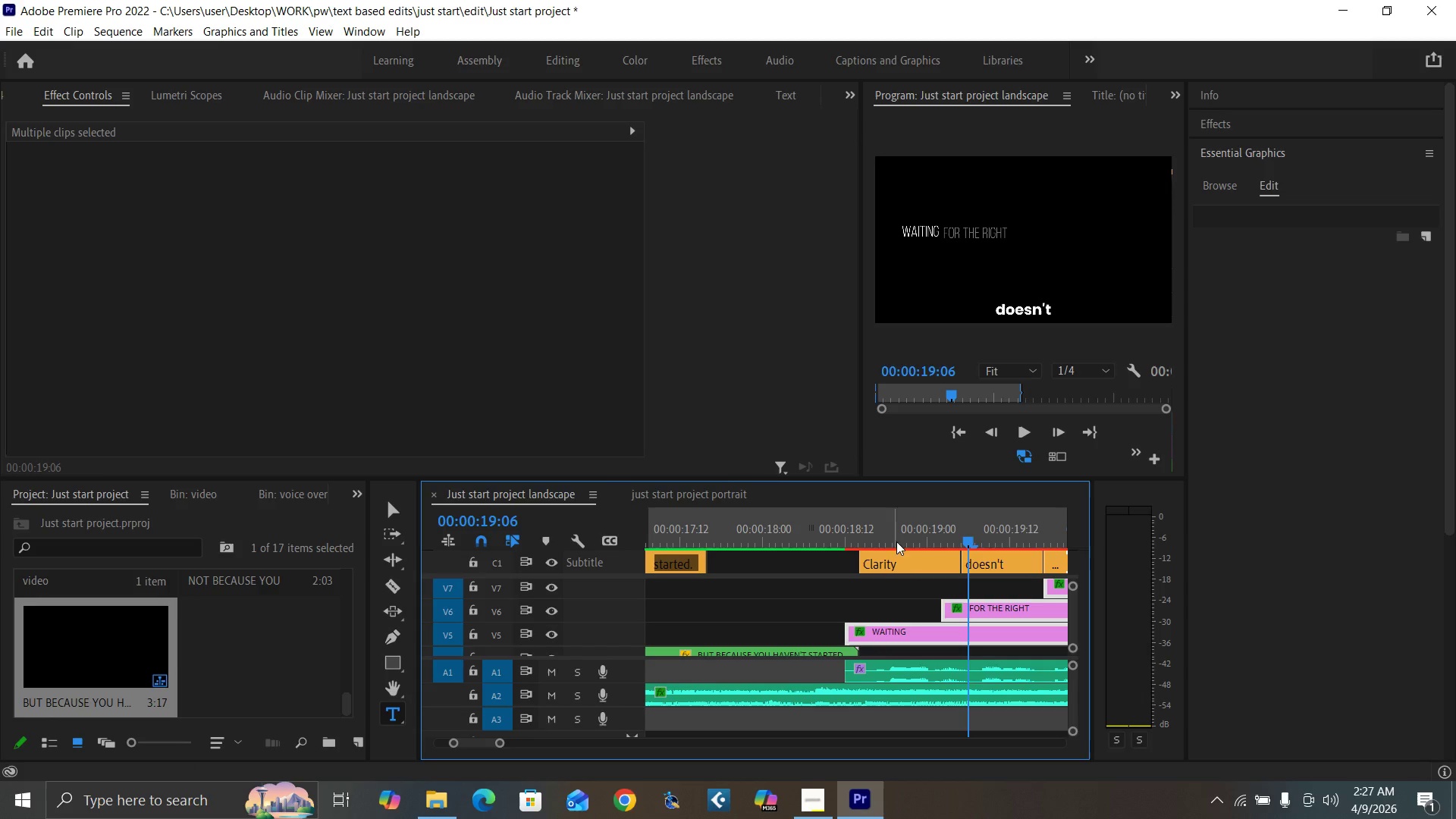 
key(Space)
 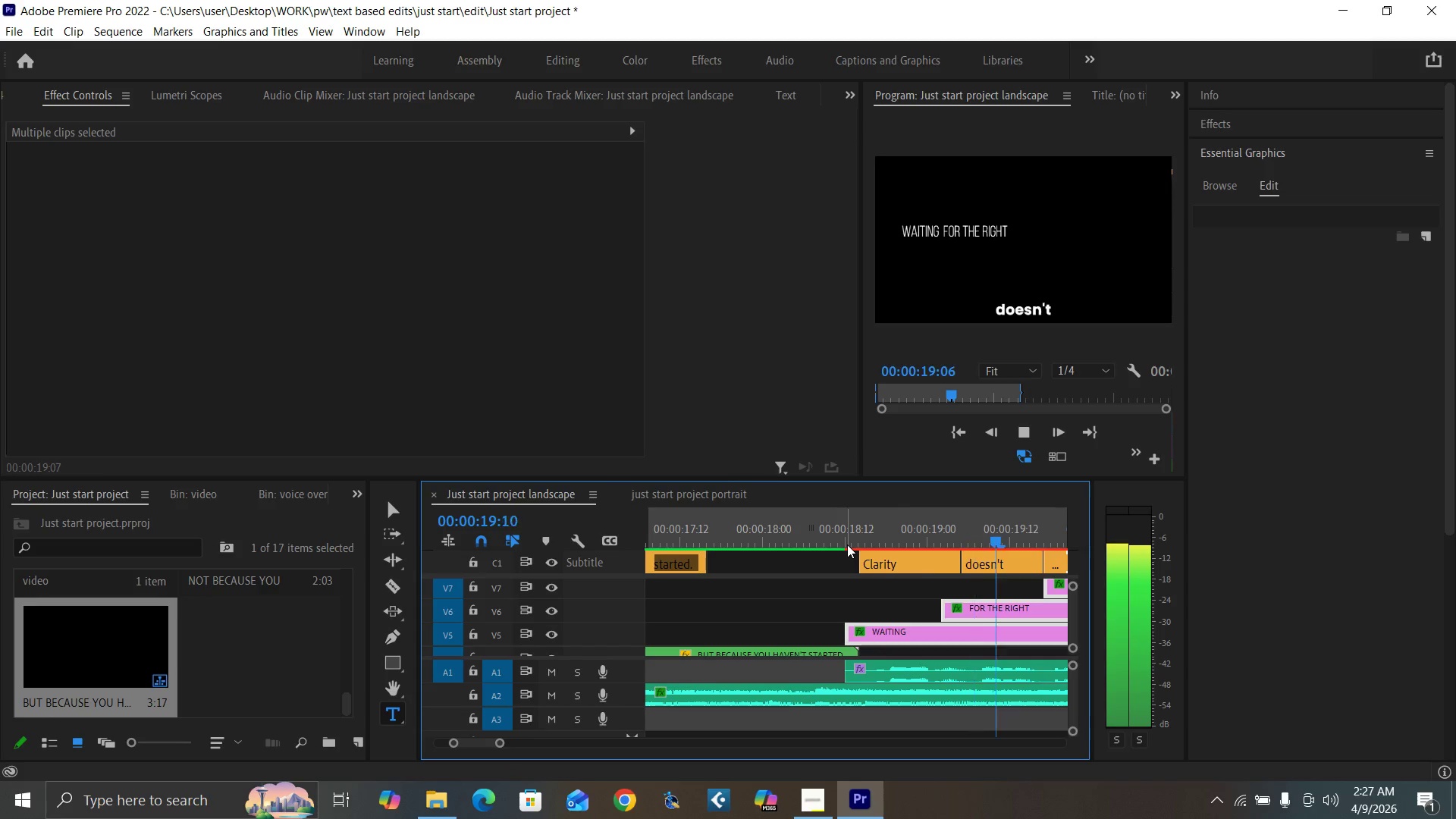 
key(Space)
 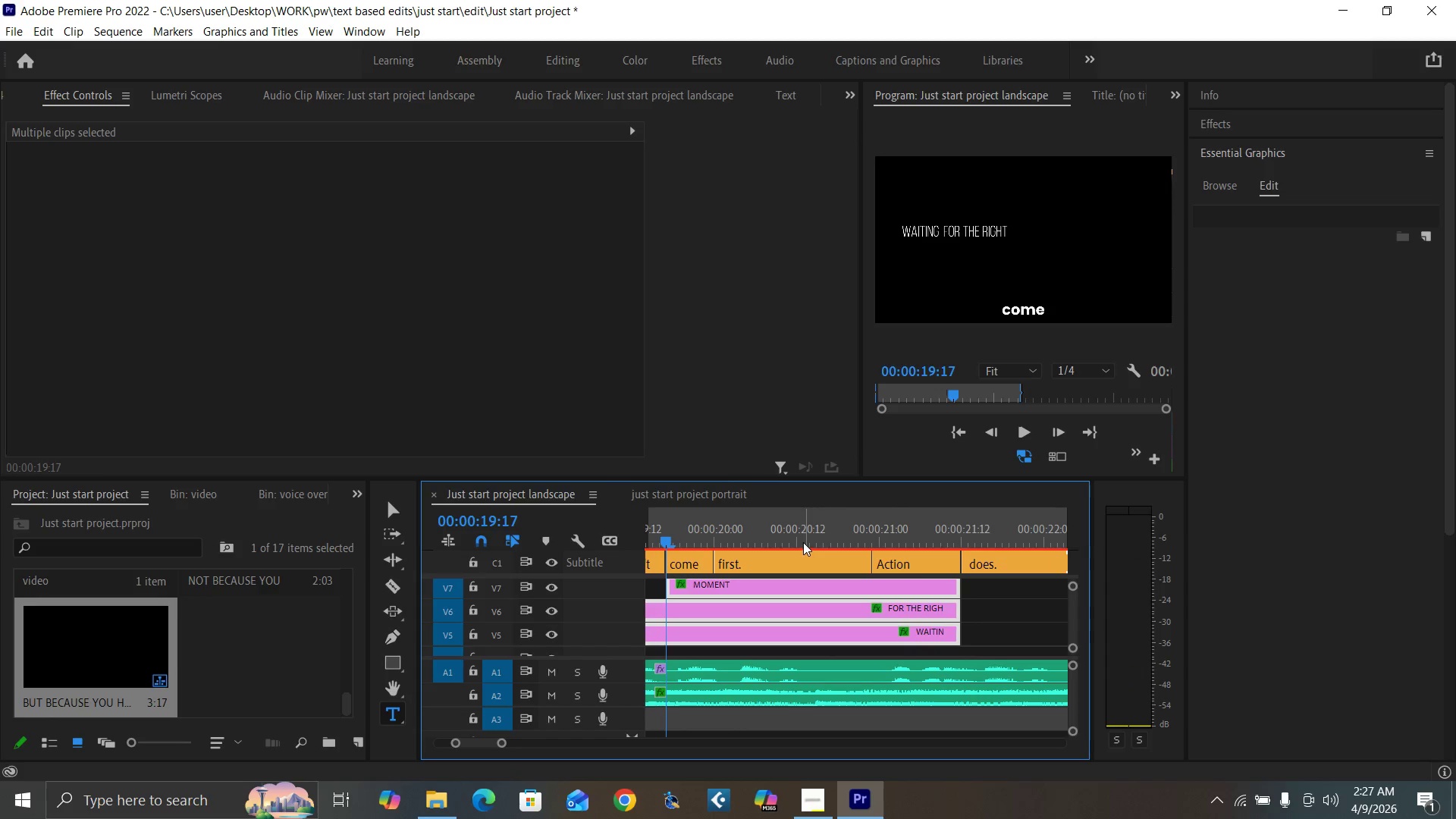 
key(Minus)
 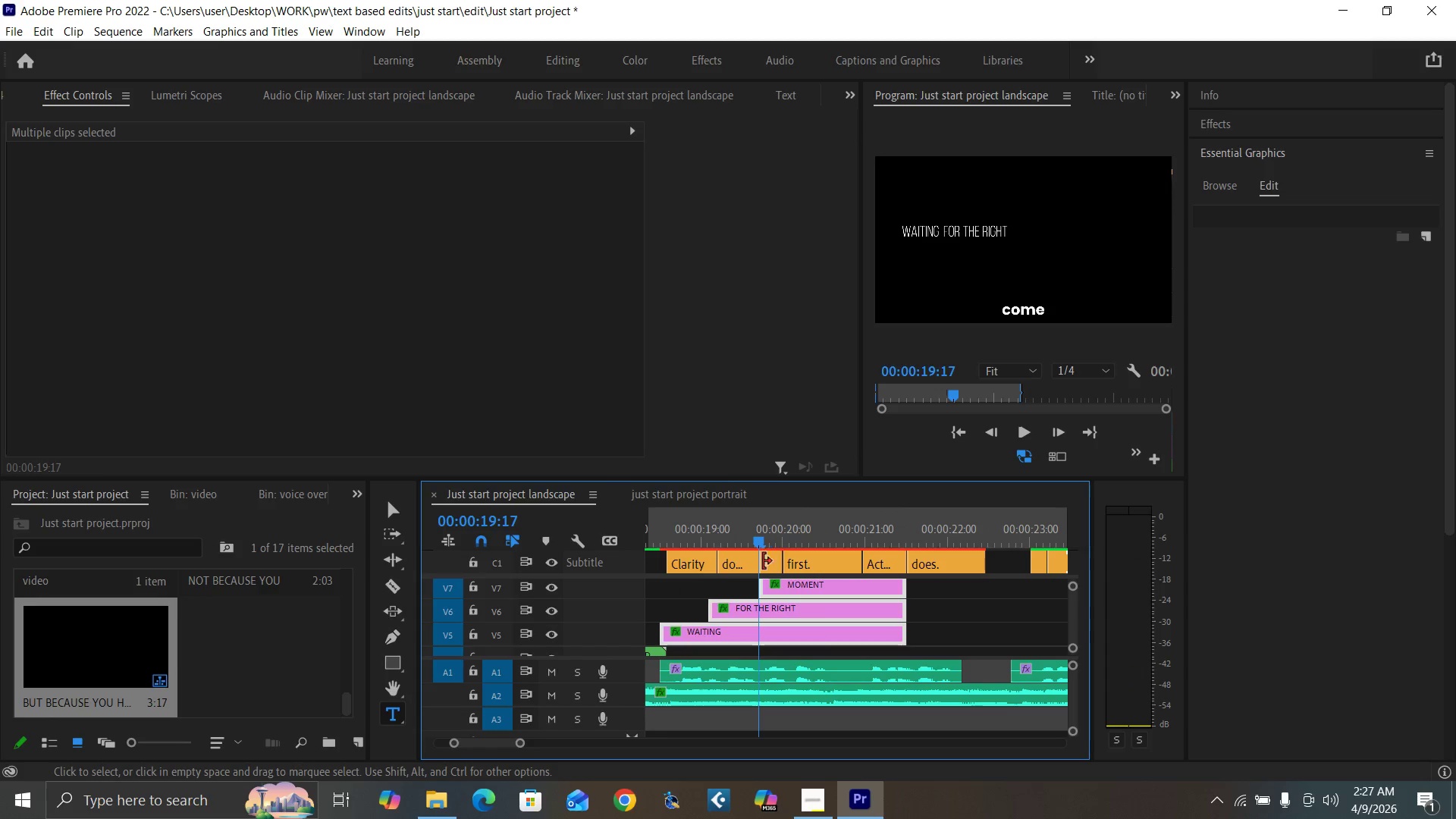 
key(Minus)
 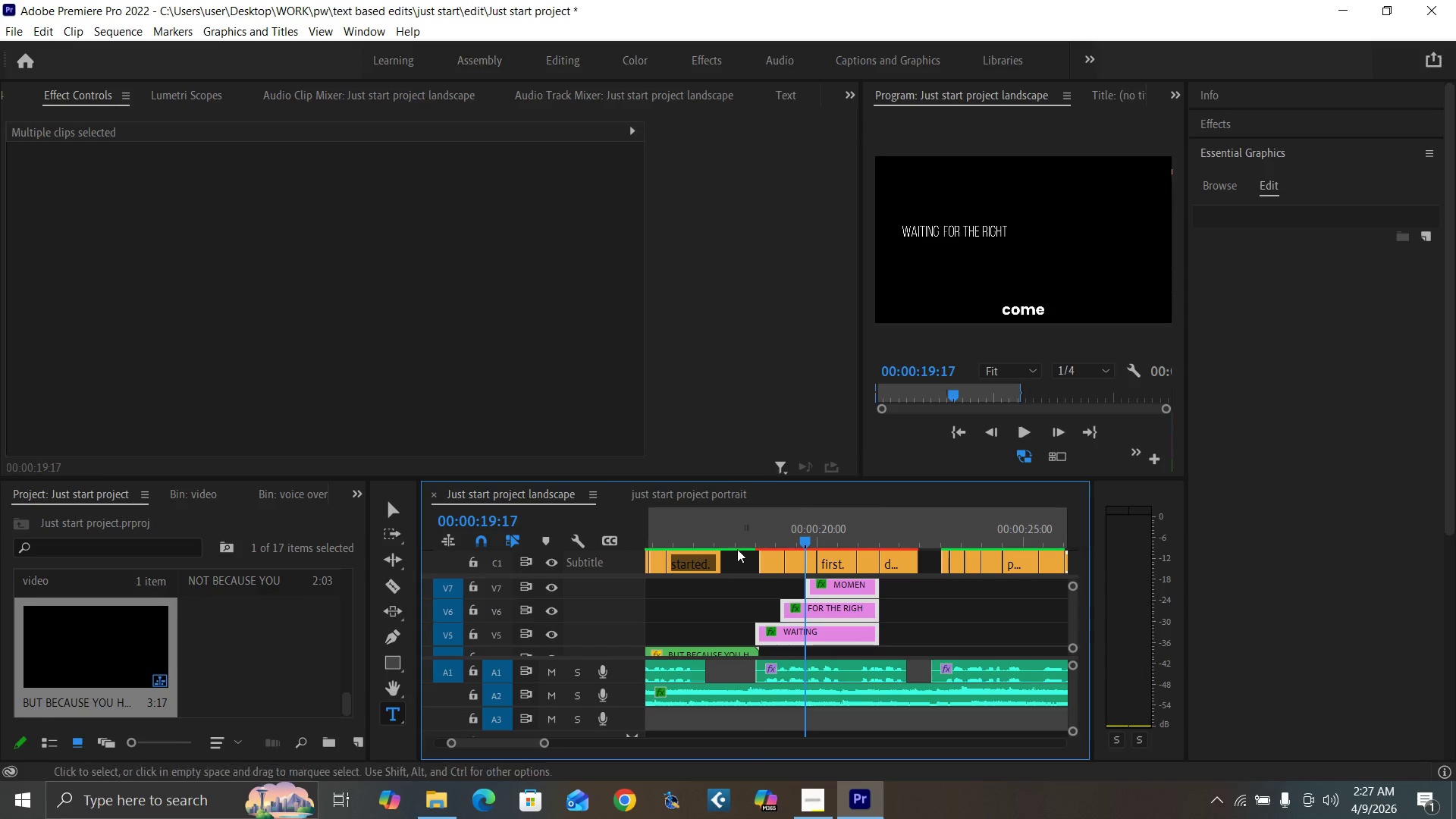 
left_click([739, 537])
 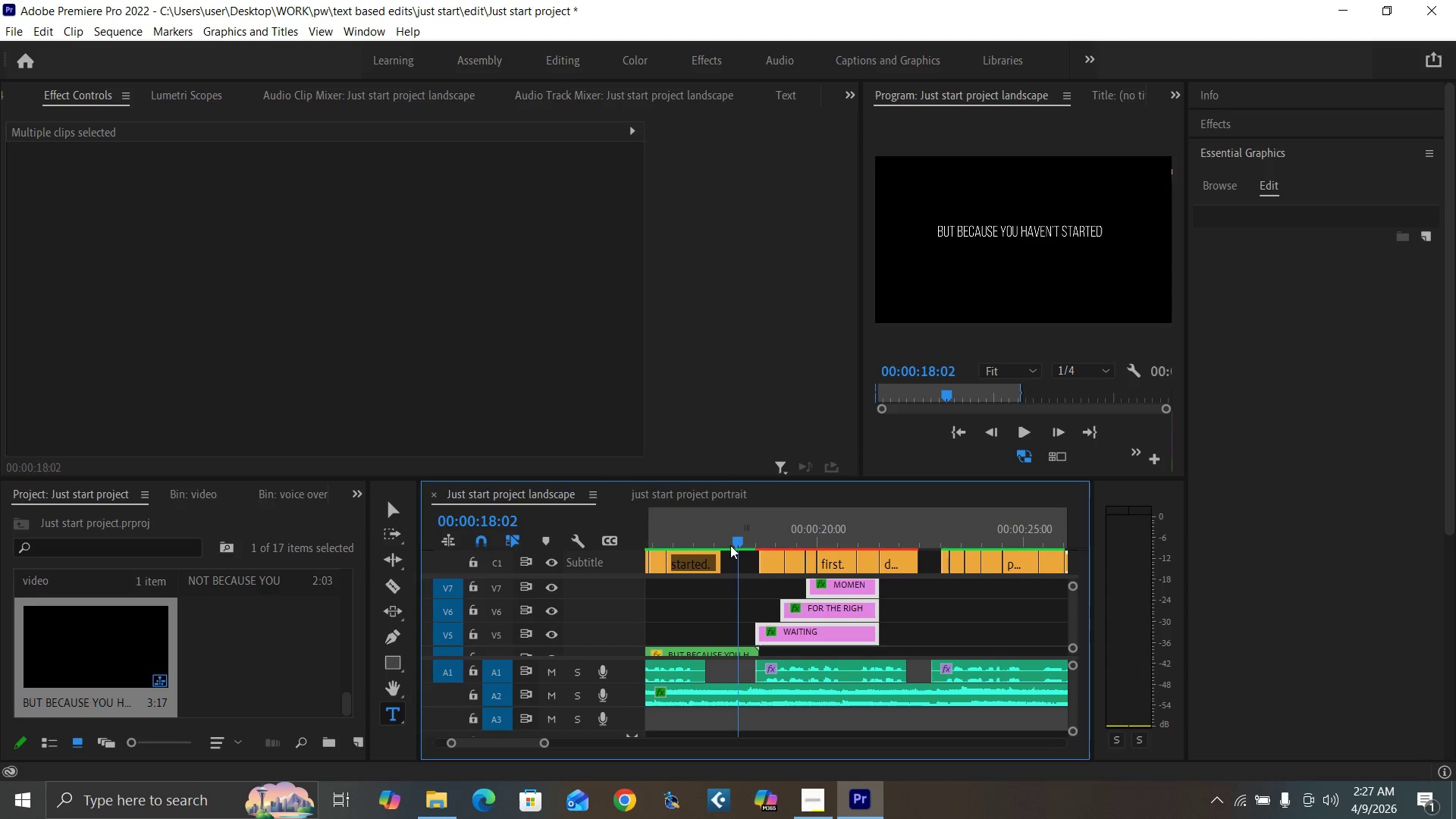 
key(Space)
 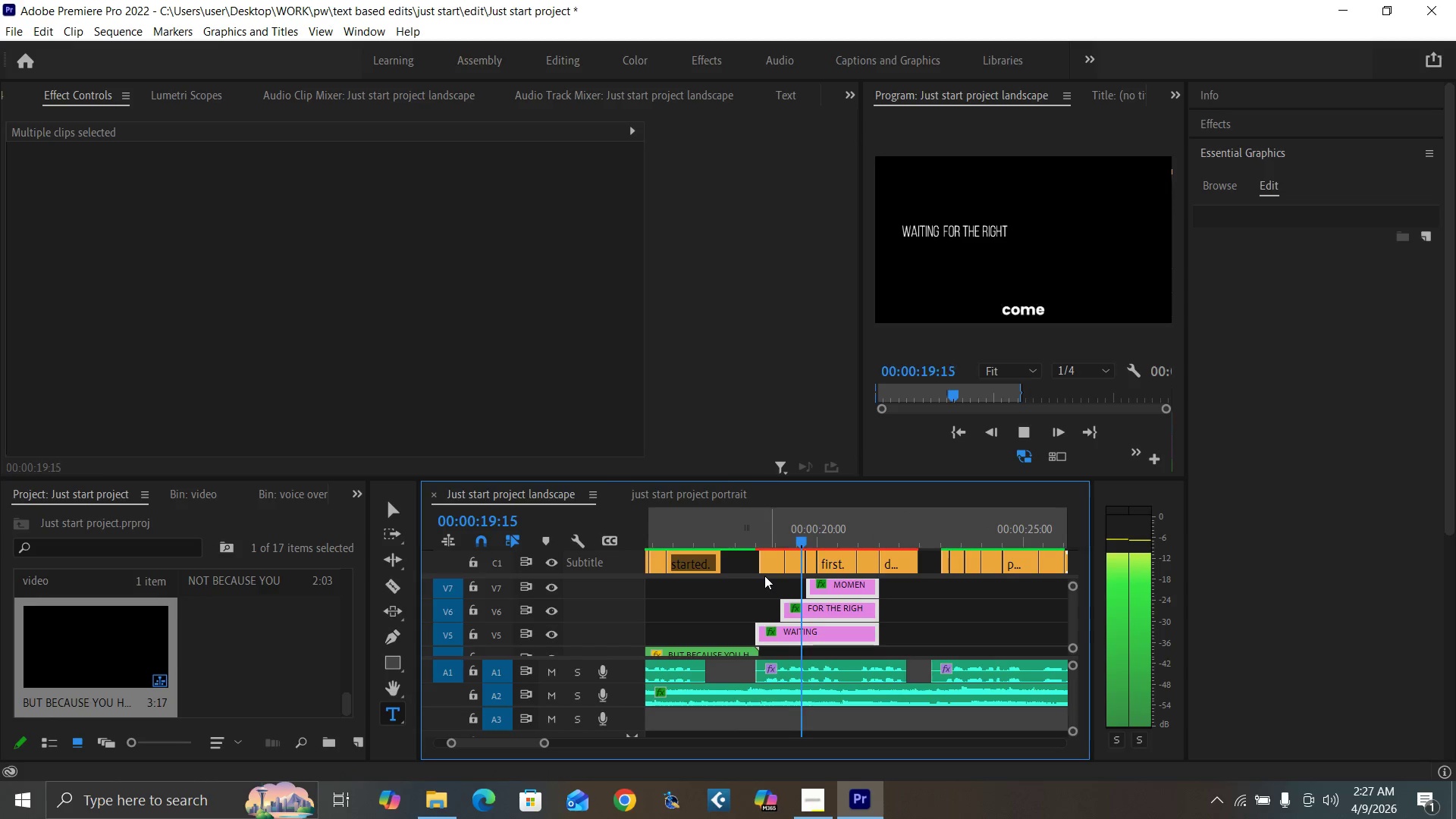 
key(Space)
 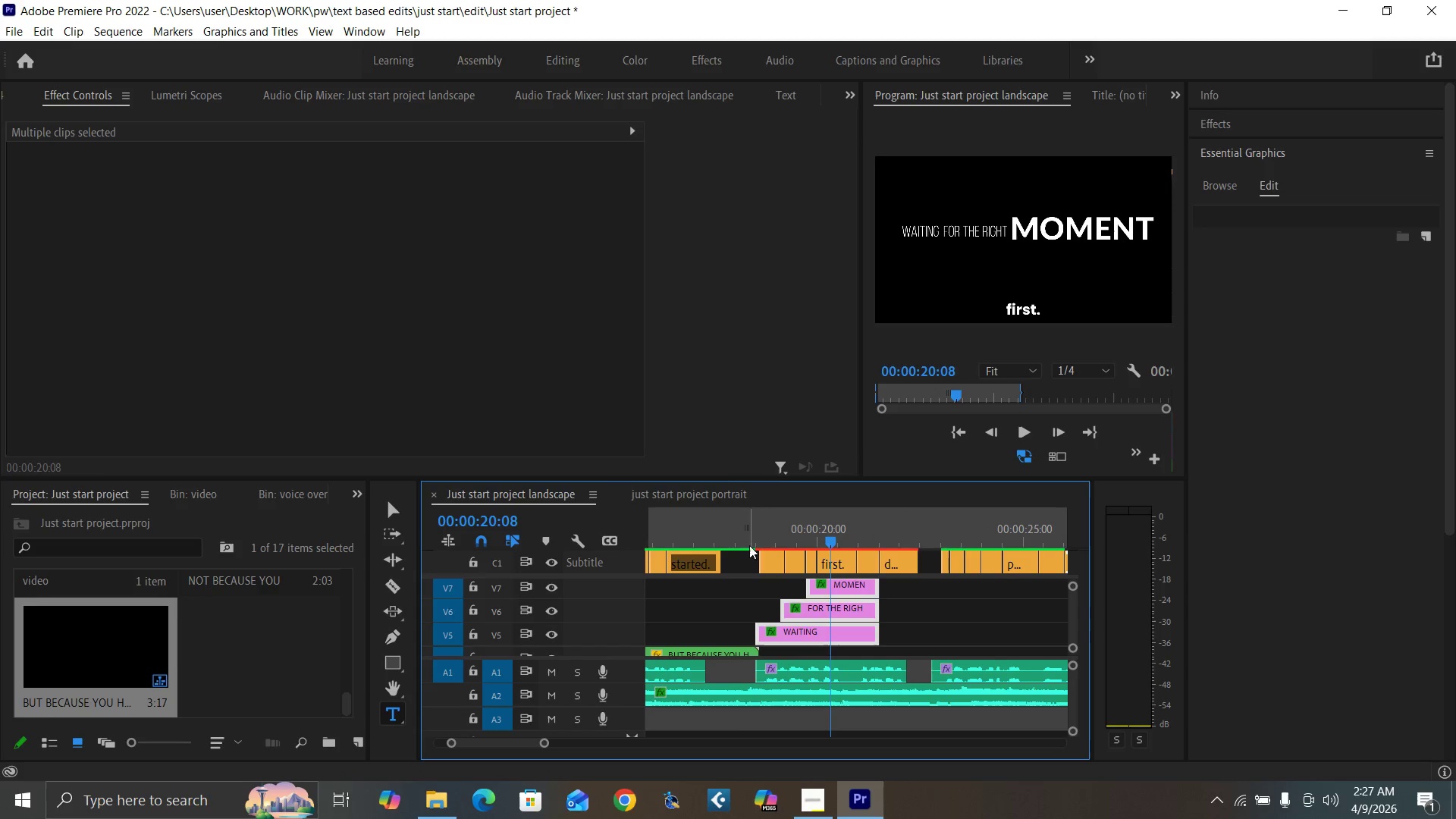 
left_click([748, 538])
 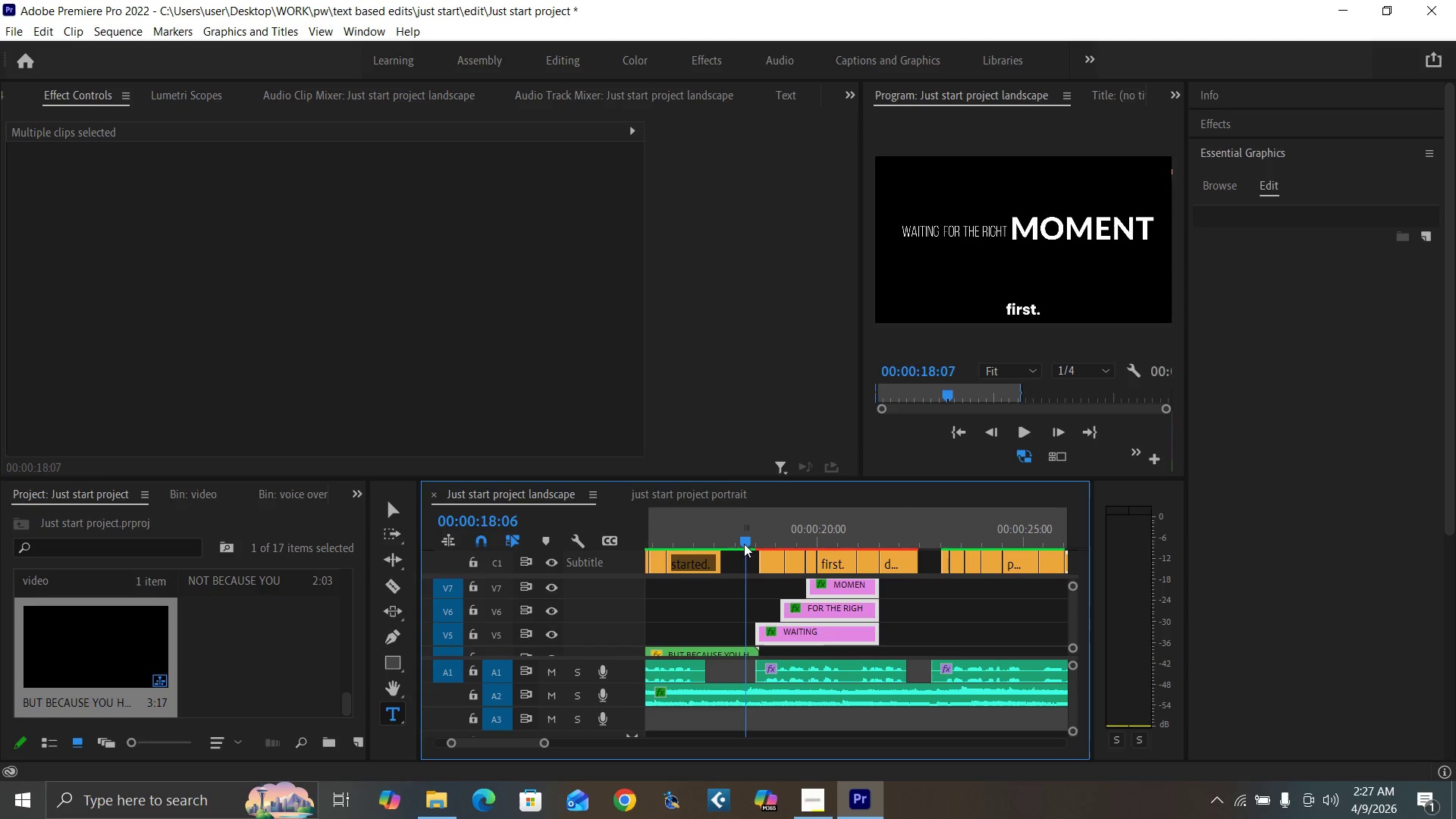 
key(Space)
 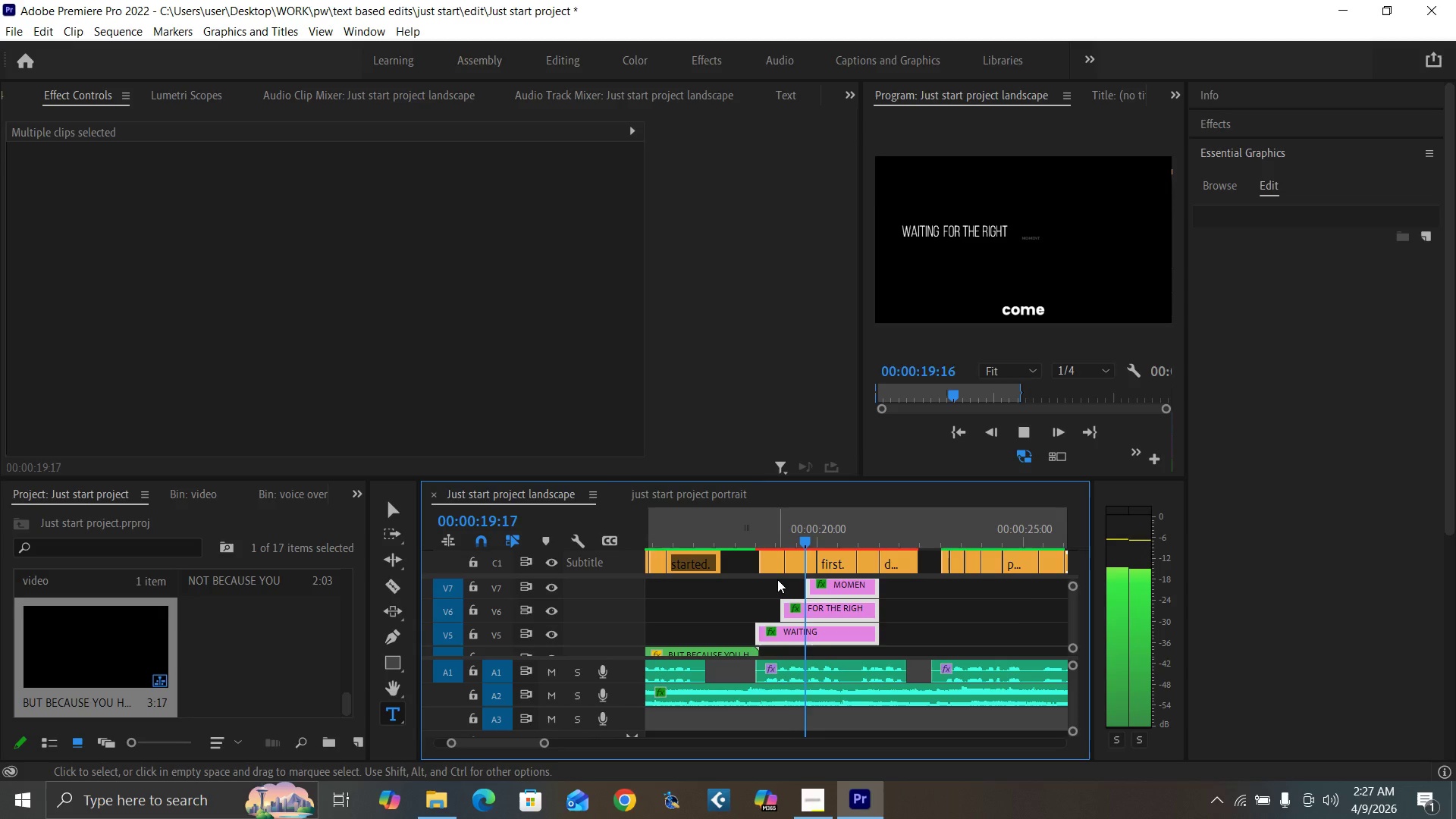 
key(Space)
 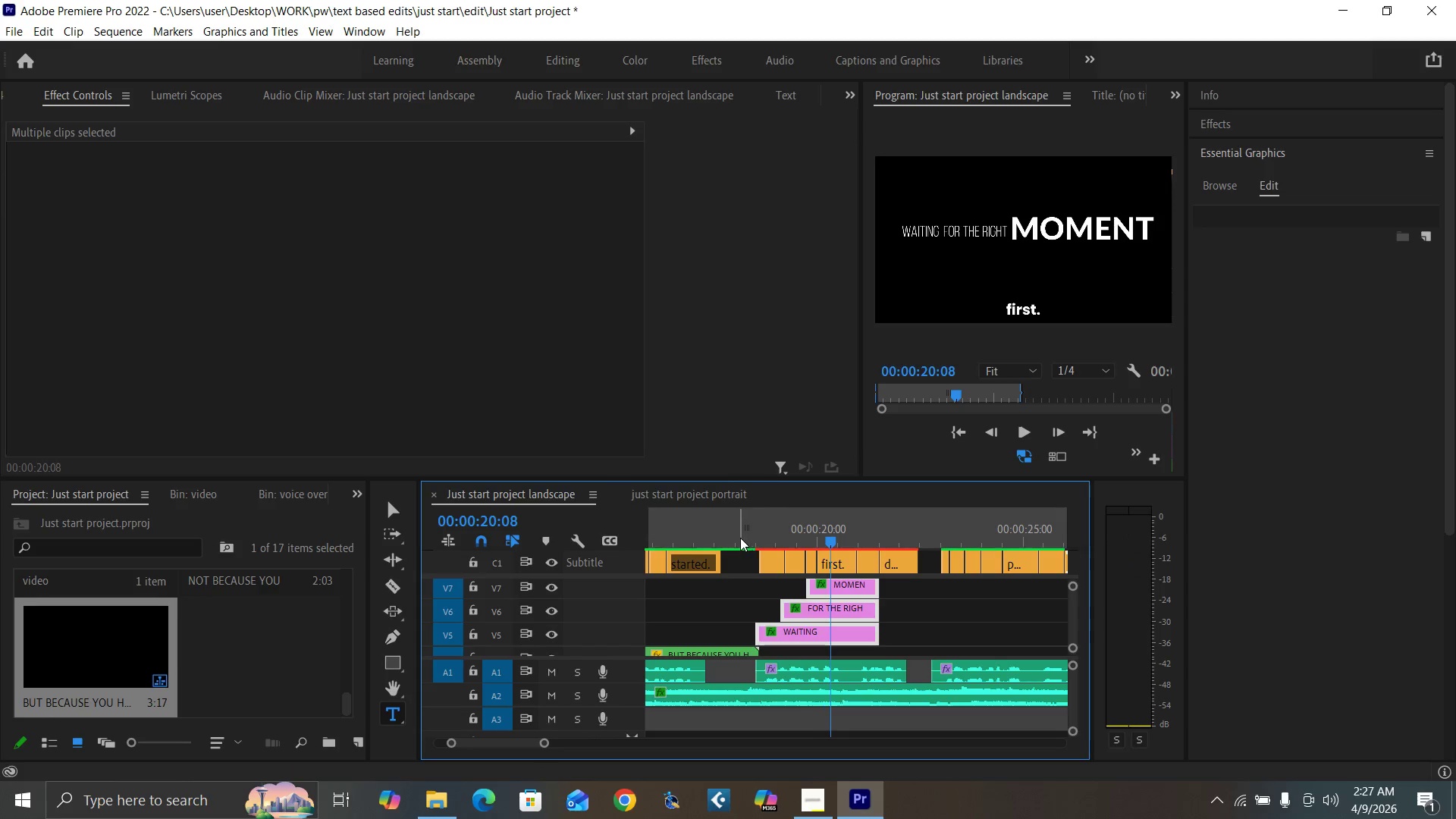 
left_click([740, 538])
 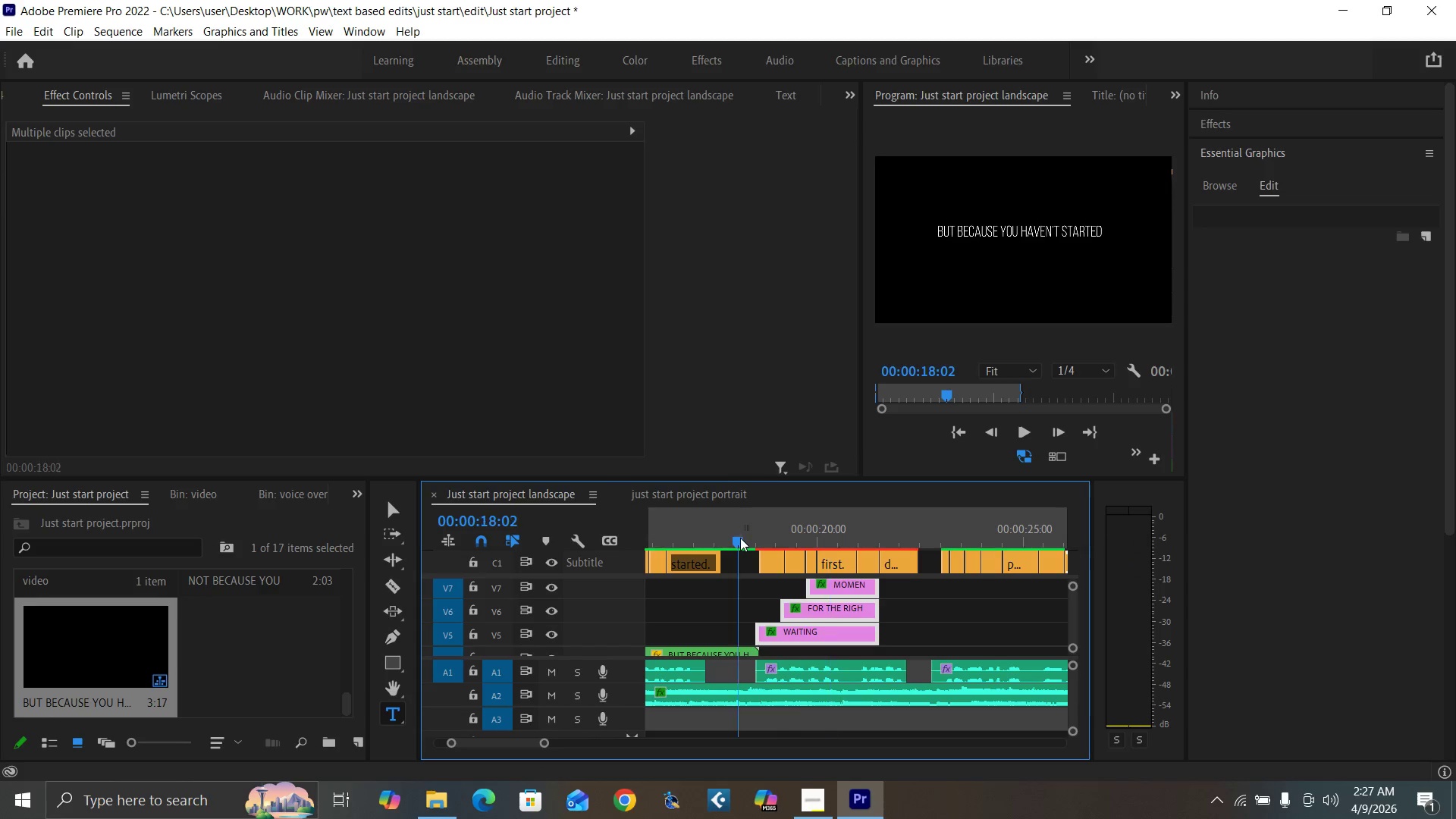 
key(Space)
 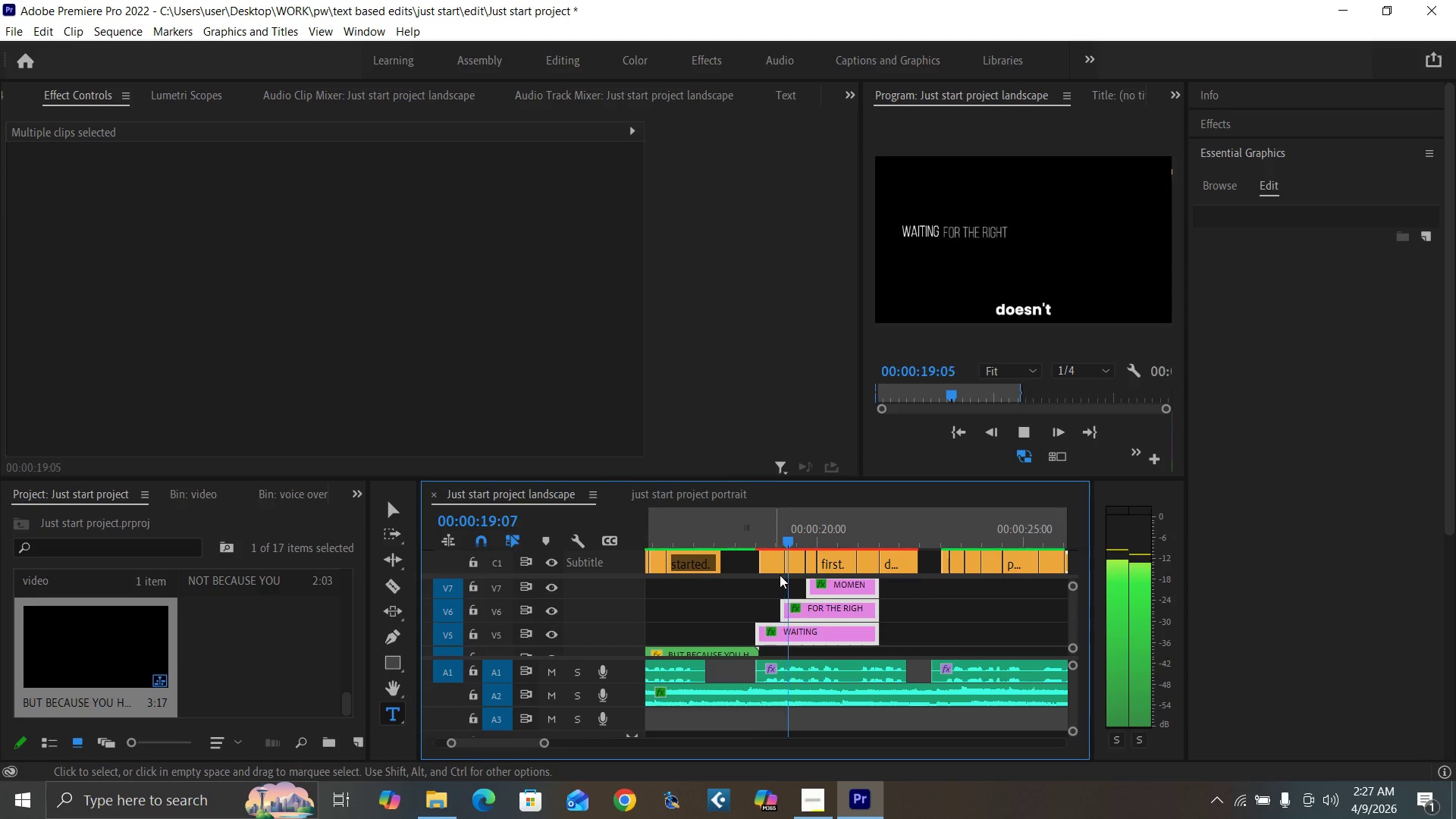 
key(Space)
 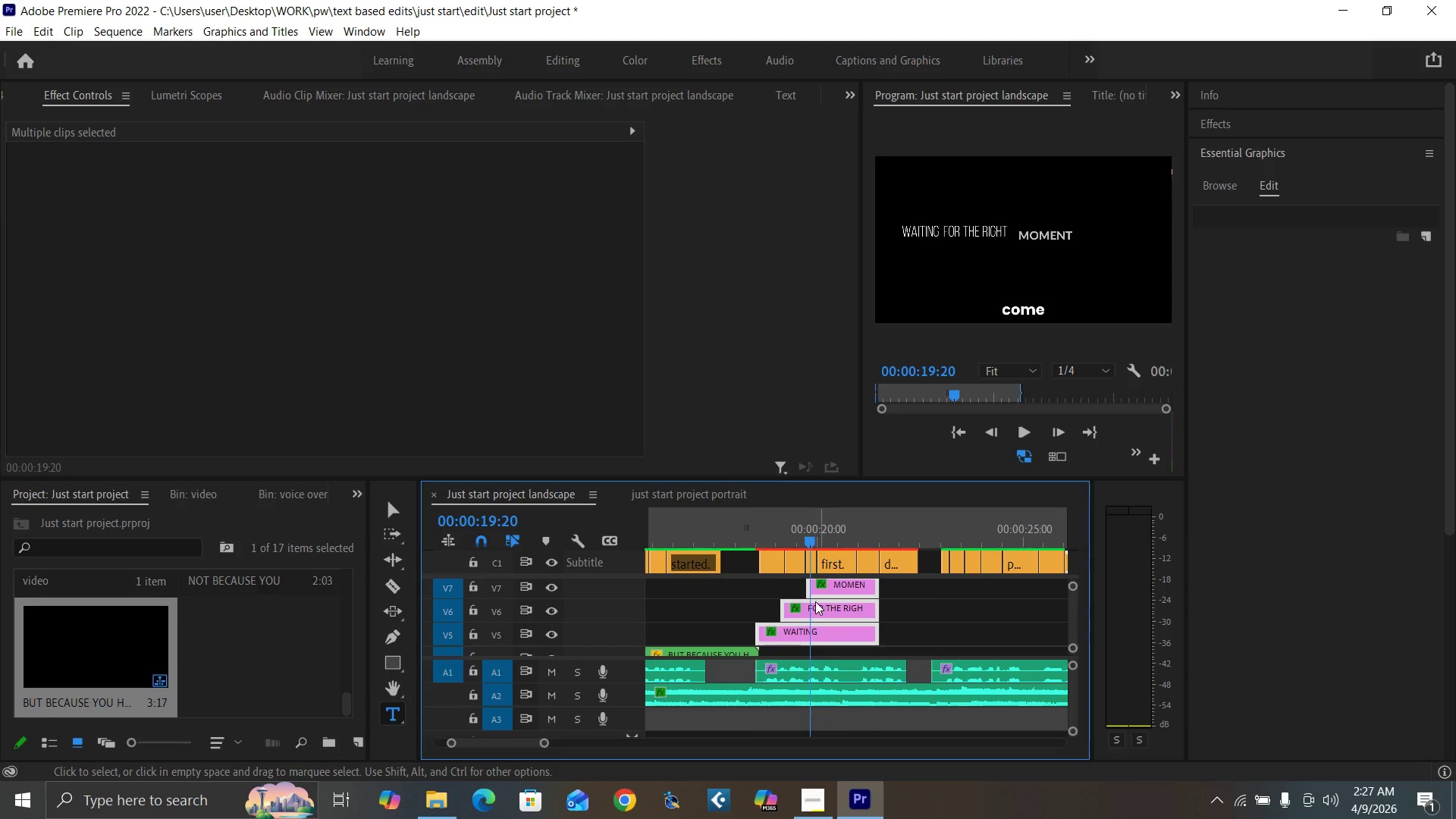 
wait(5.45)
 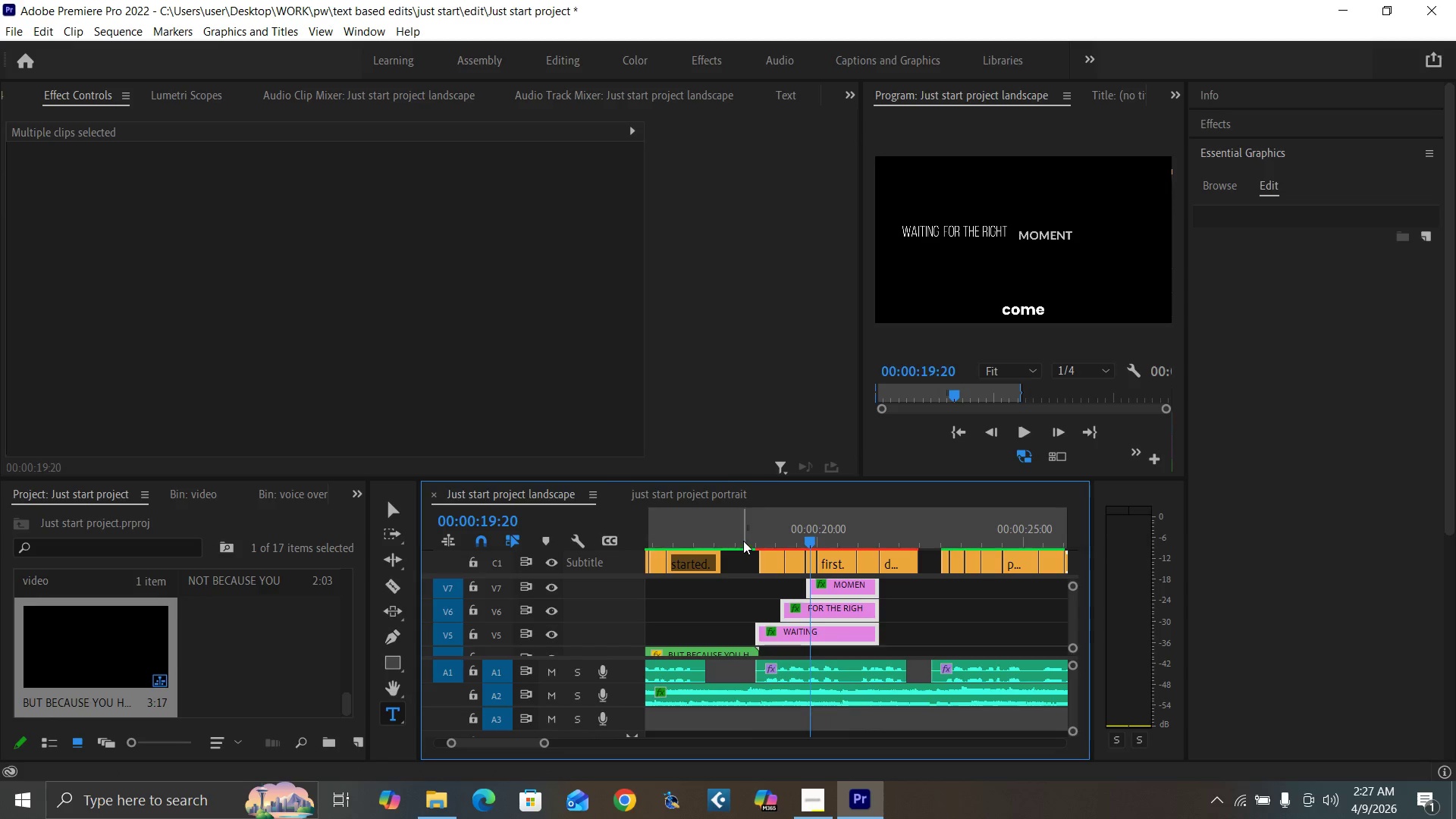 
double_click([711, 650])
 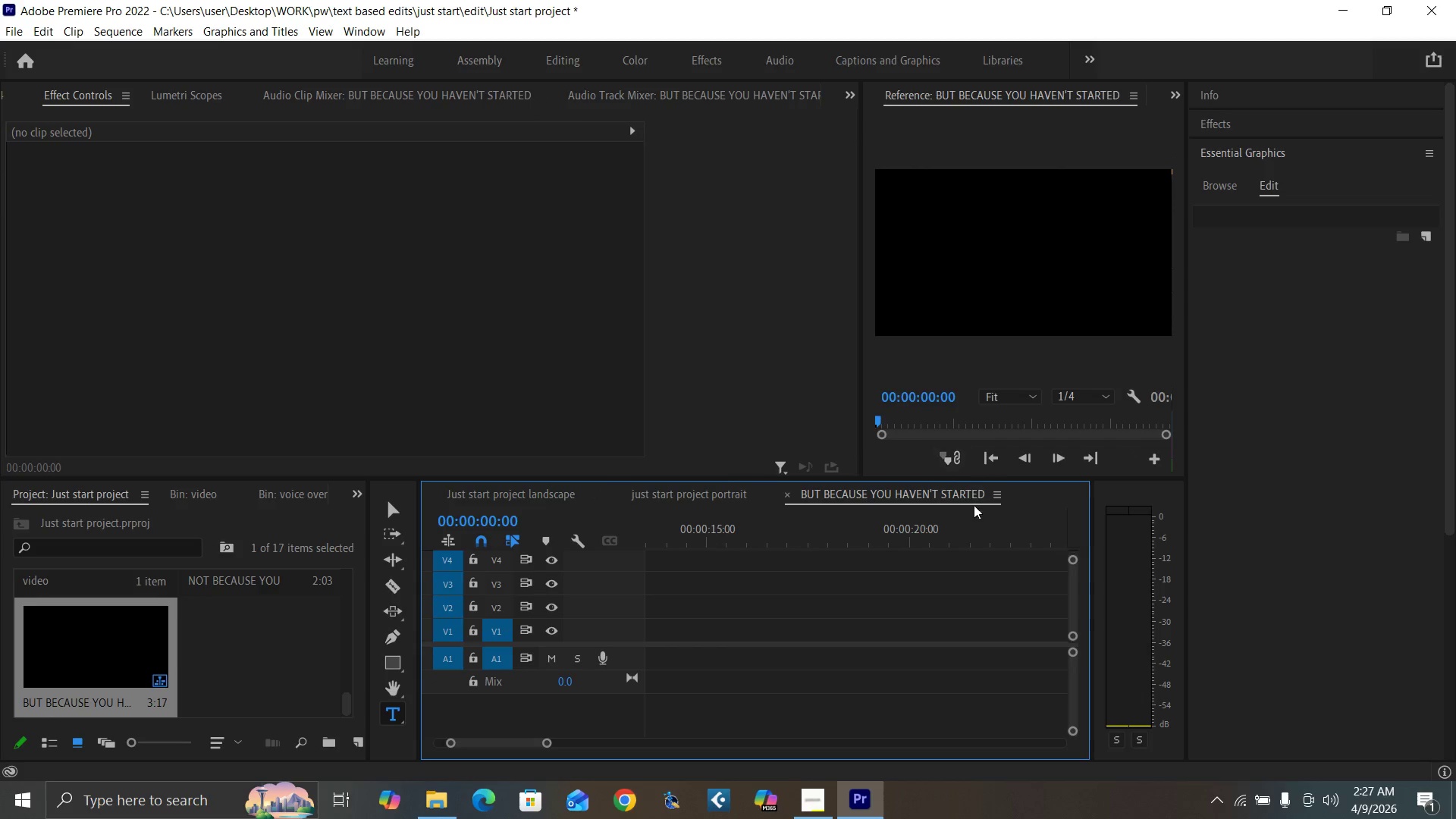 
left_click_drag(start_coordinate=[504, 739], to_coordinate=[458, 742])
 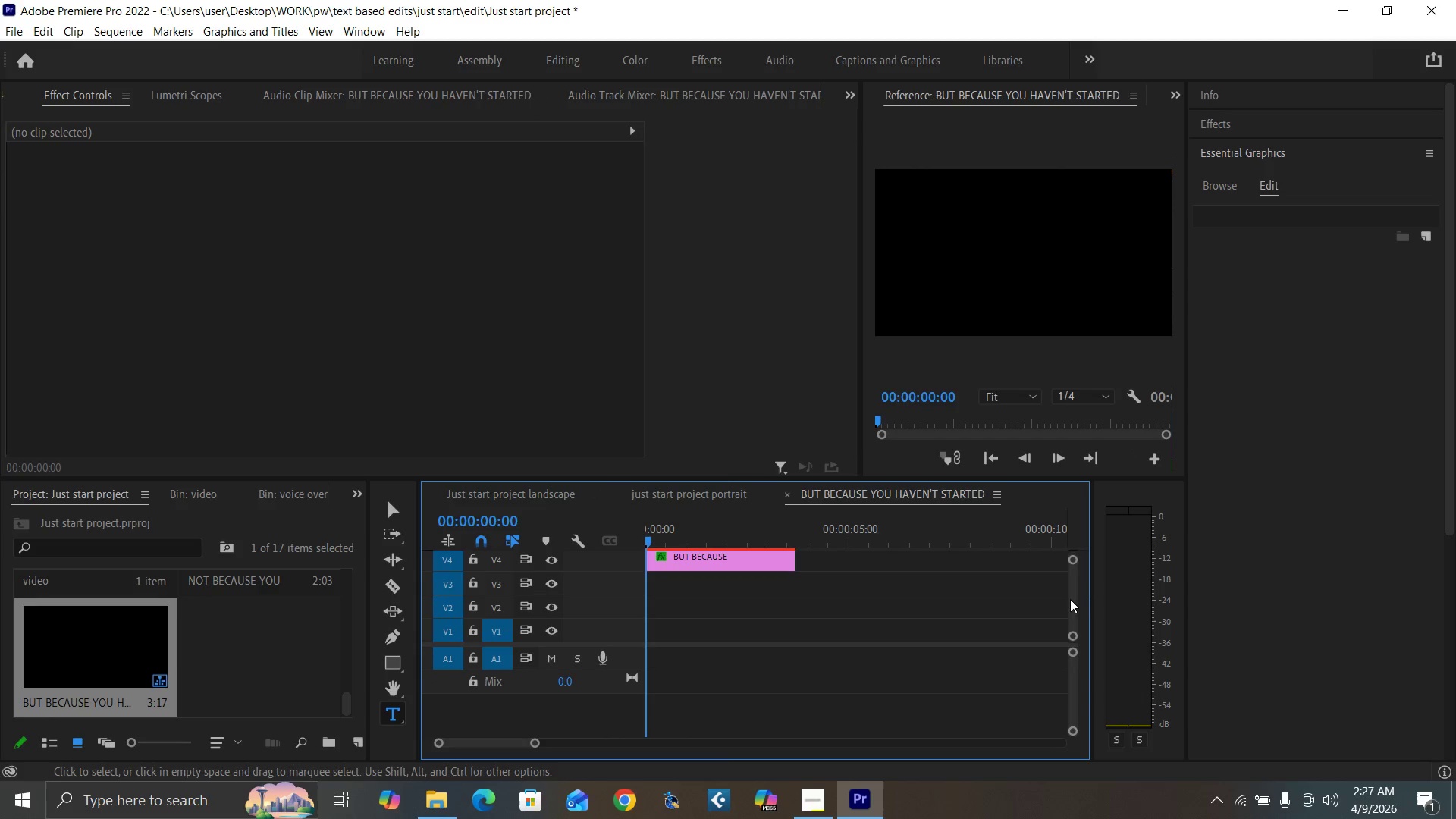 
left_click_drag(start_coordinate=[1073, 598], to_coordinate=[1073, 592])
 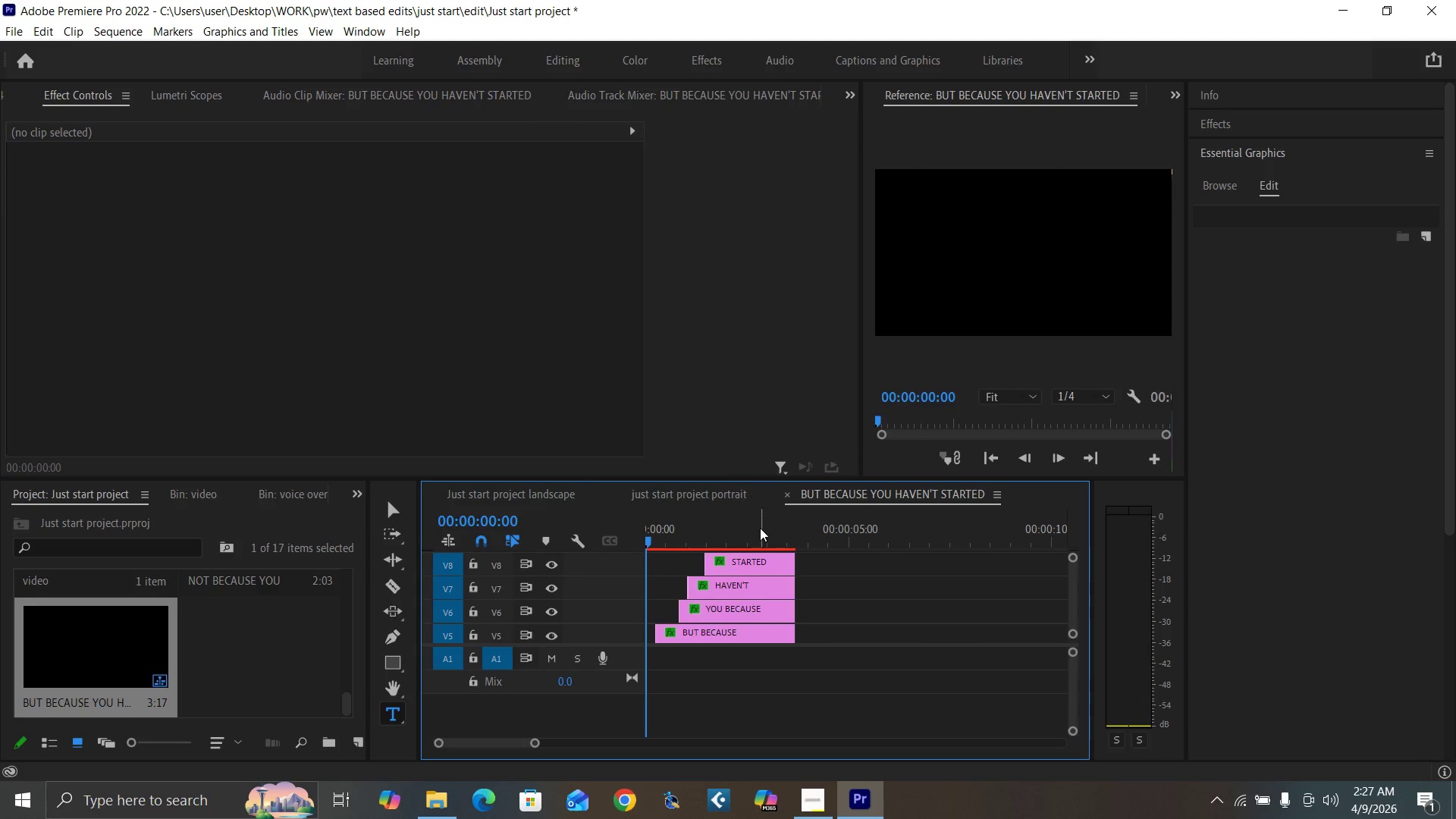 
left_click([761, 535])
 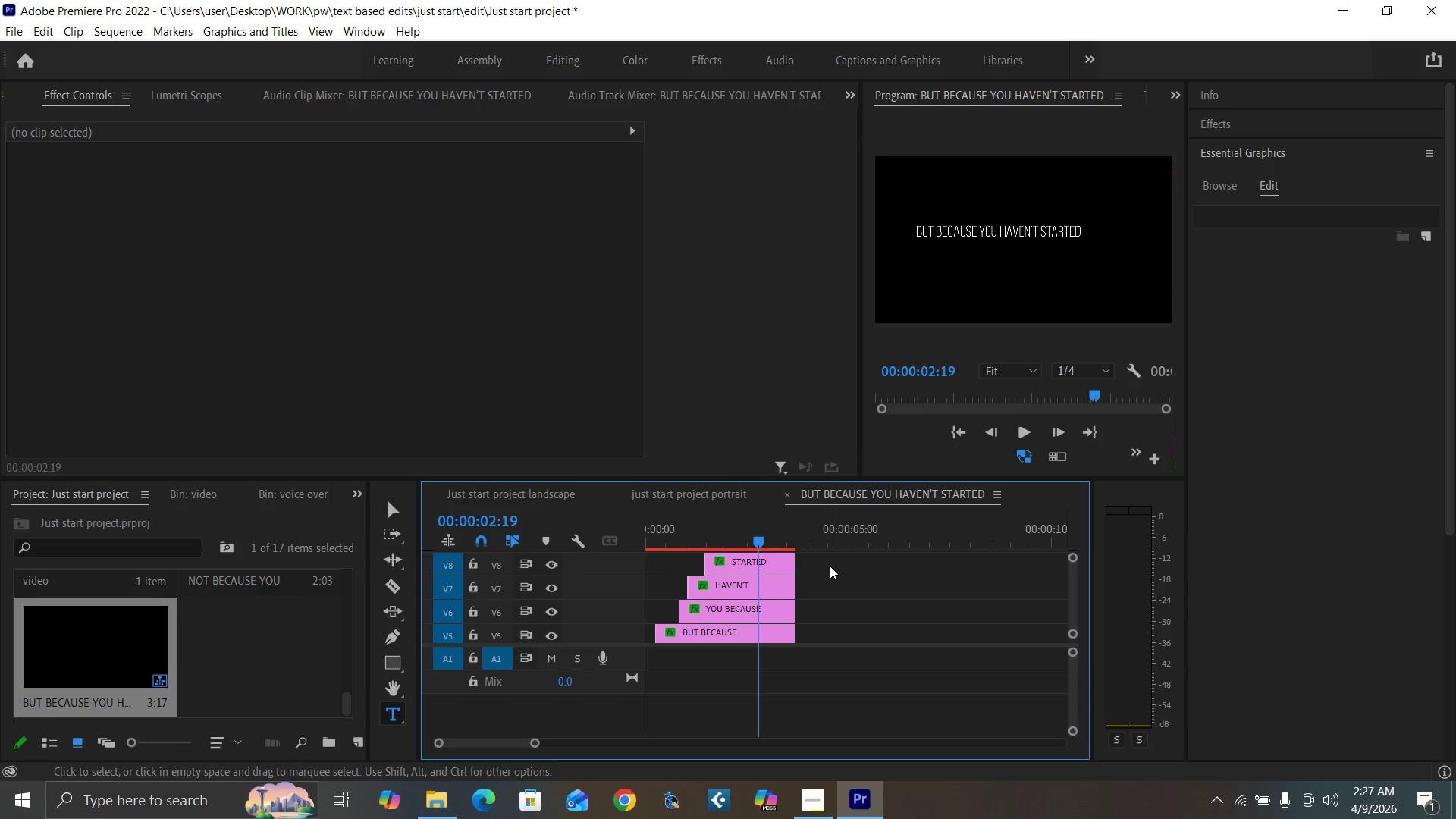 
key(Backquote)
 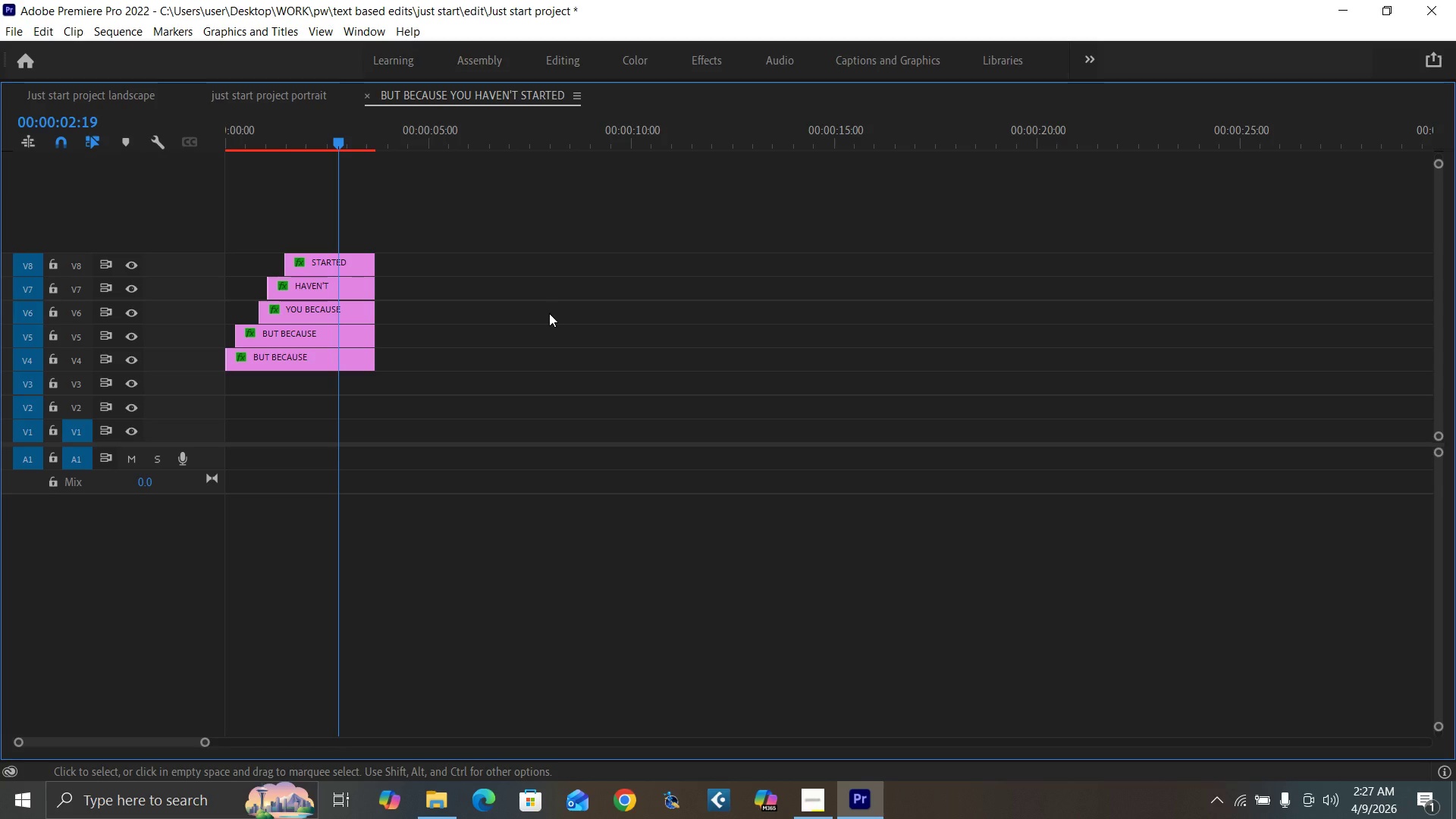 
left_click_drag(start_coordinate=[431, 236], to_coordinate=[319, 362])
 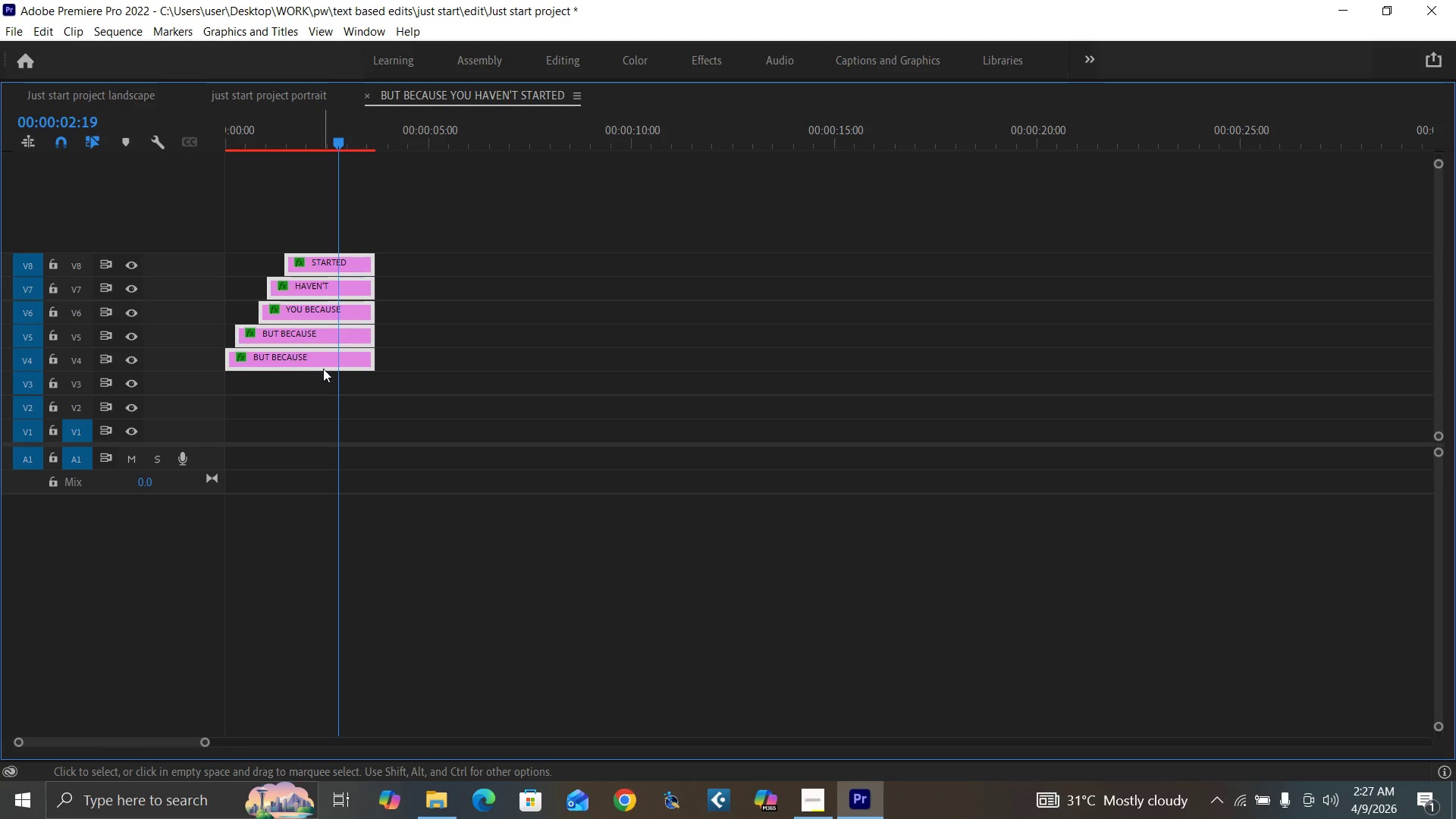 
key(Control+C)
 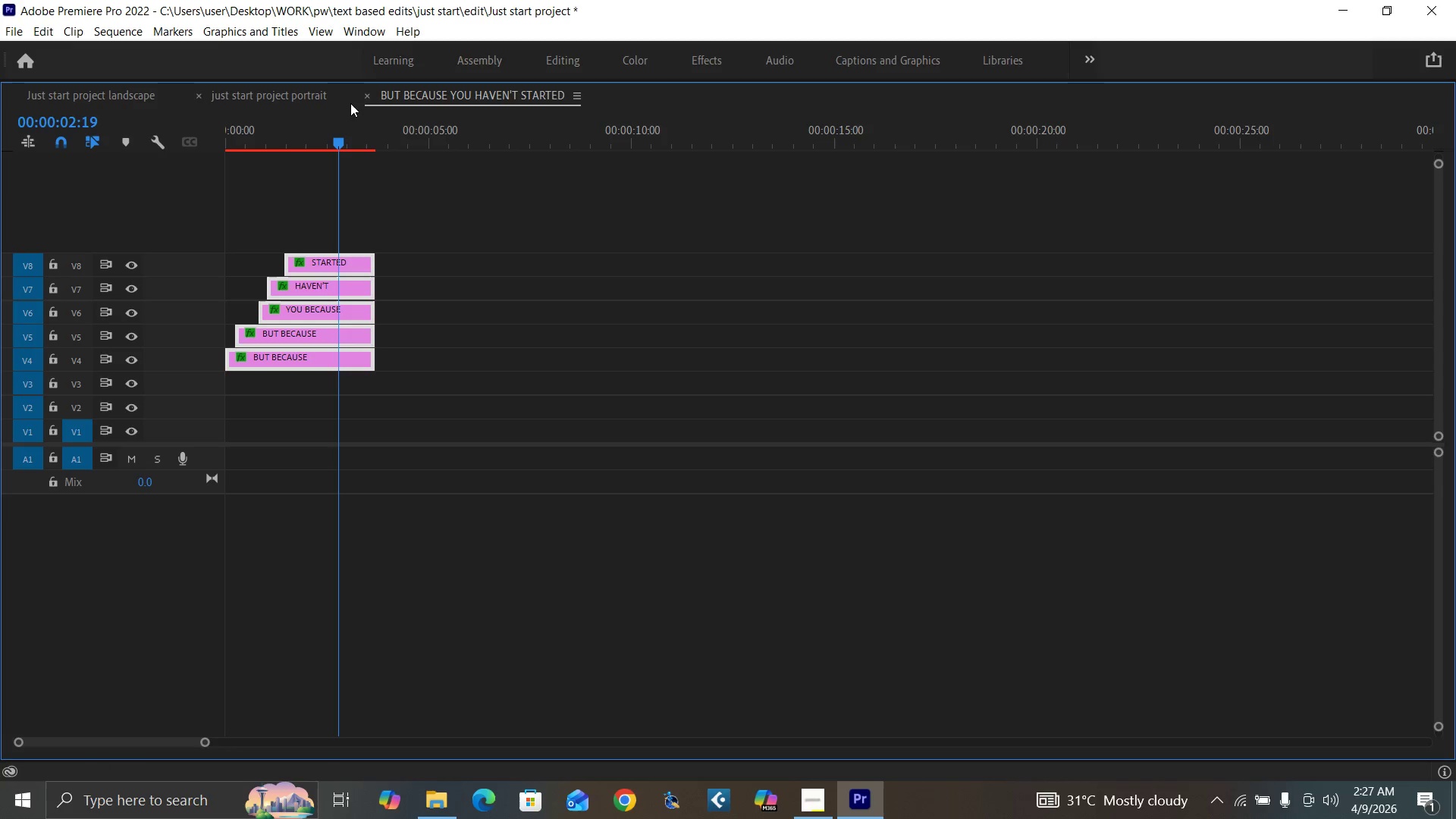 
left_click([366, 94])
 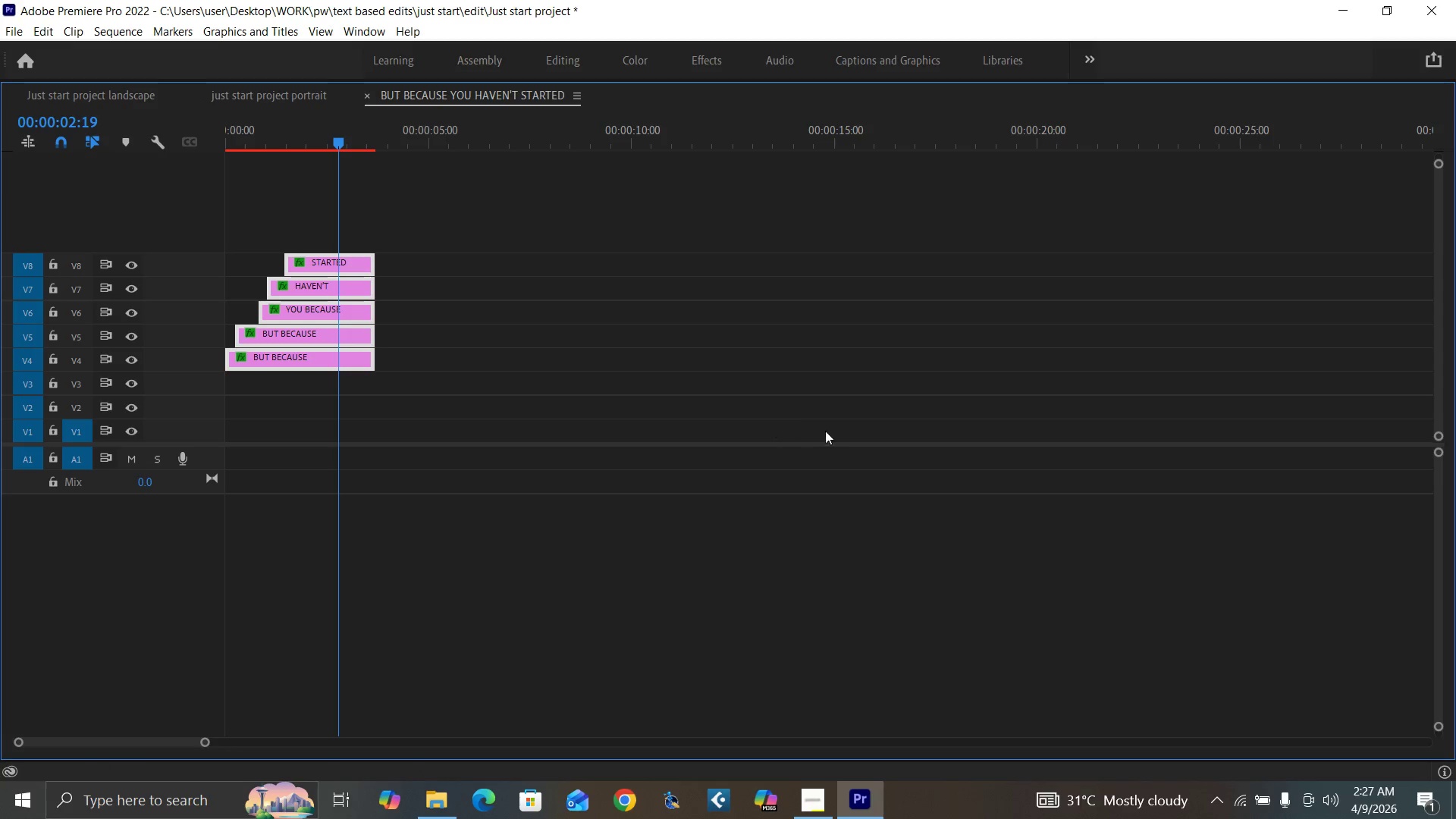 
mouse_move([912, 425])
 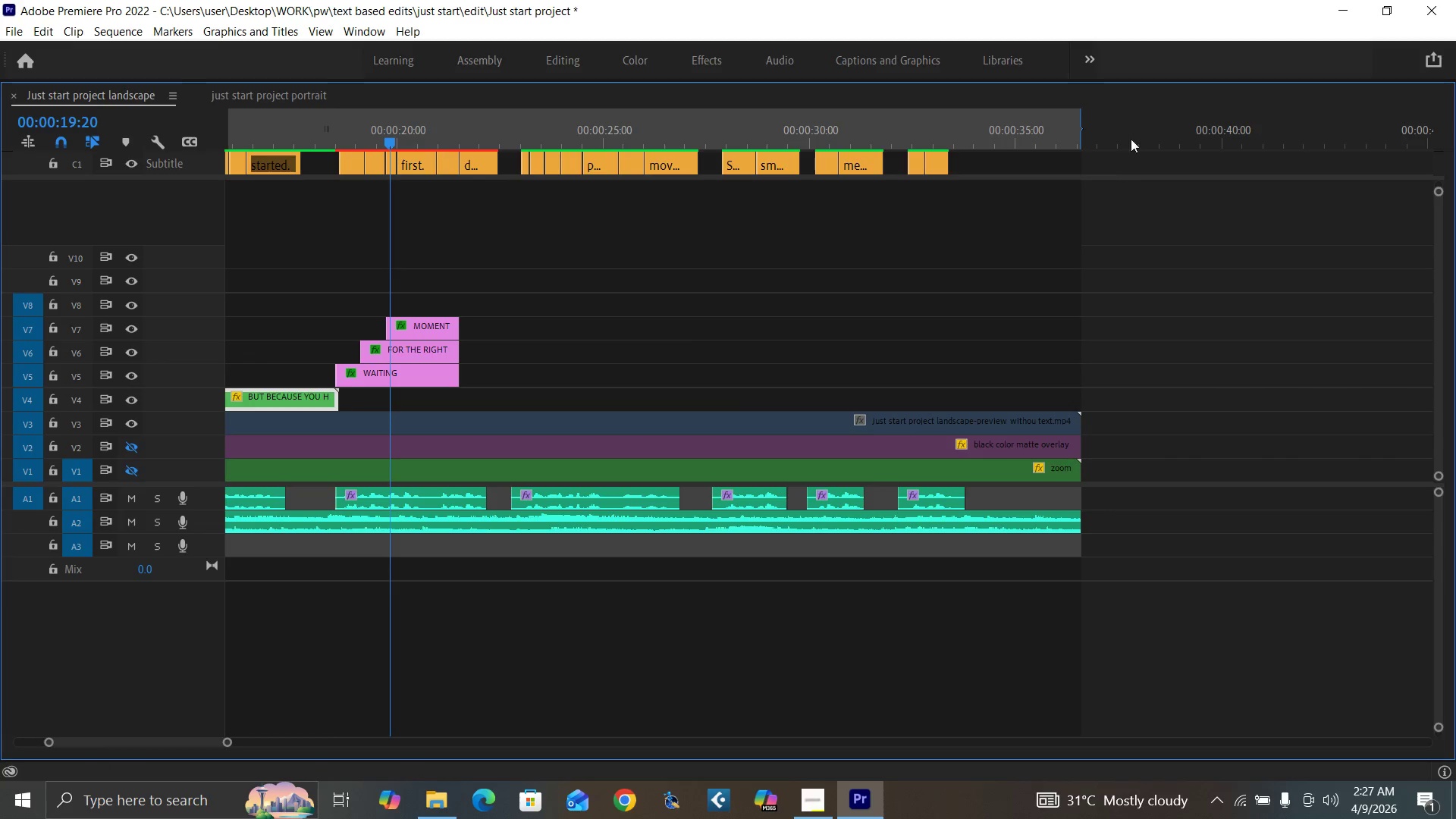 
left_click([1135, 127])
 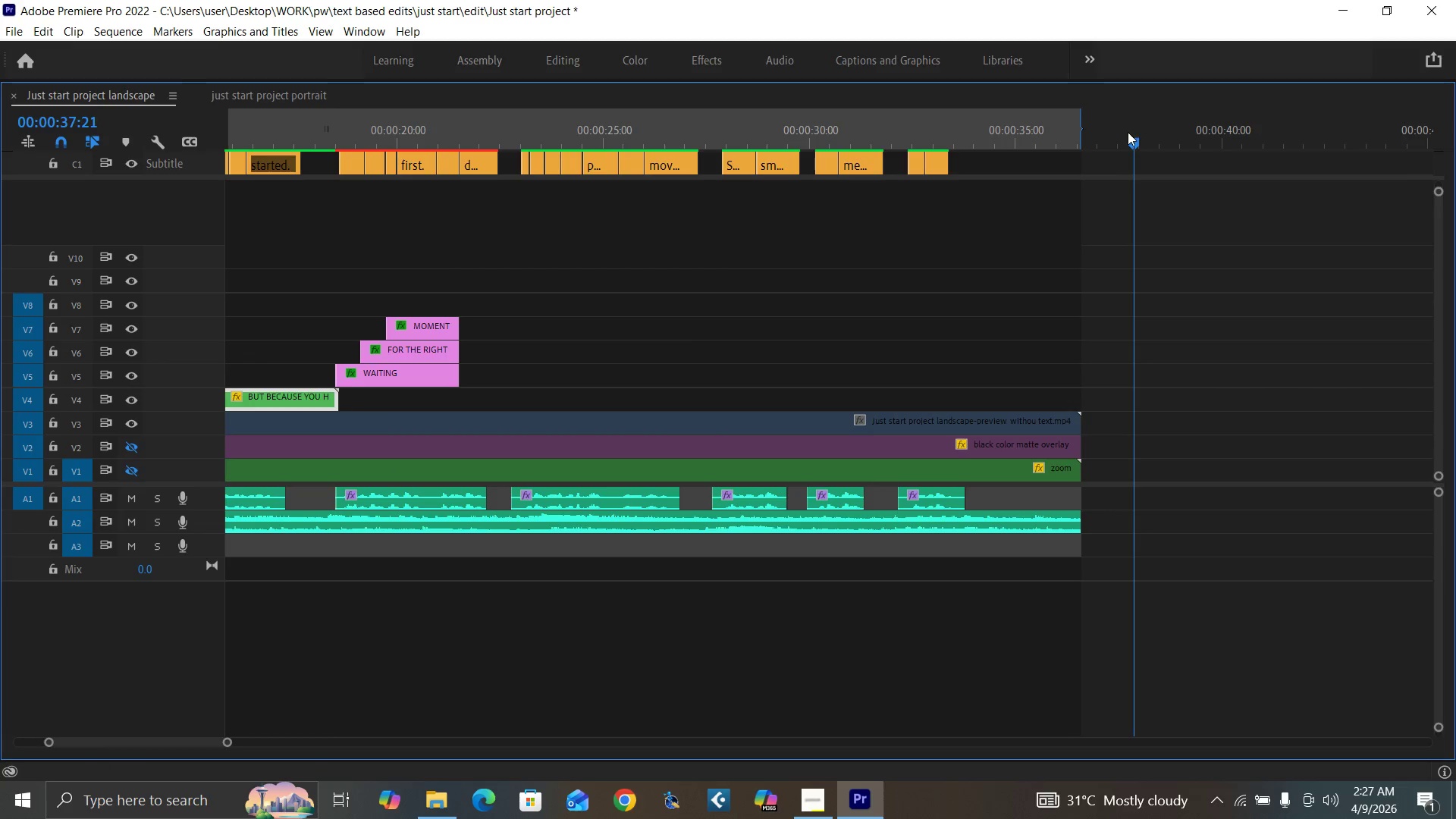 
key(Control+V)
 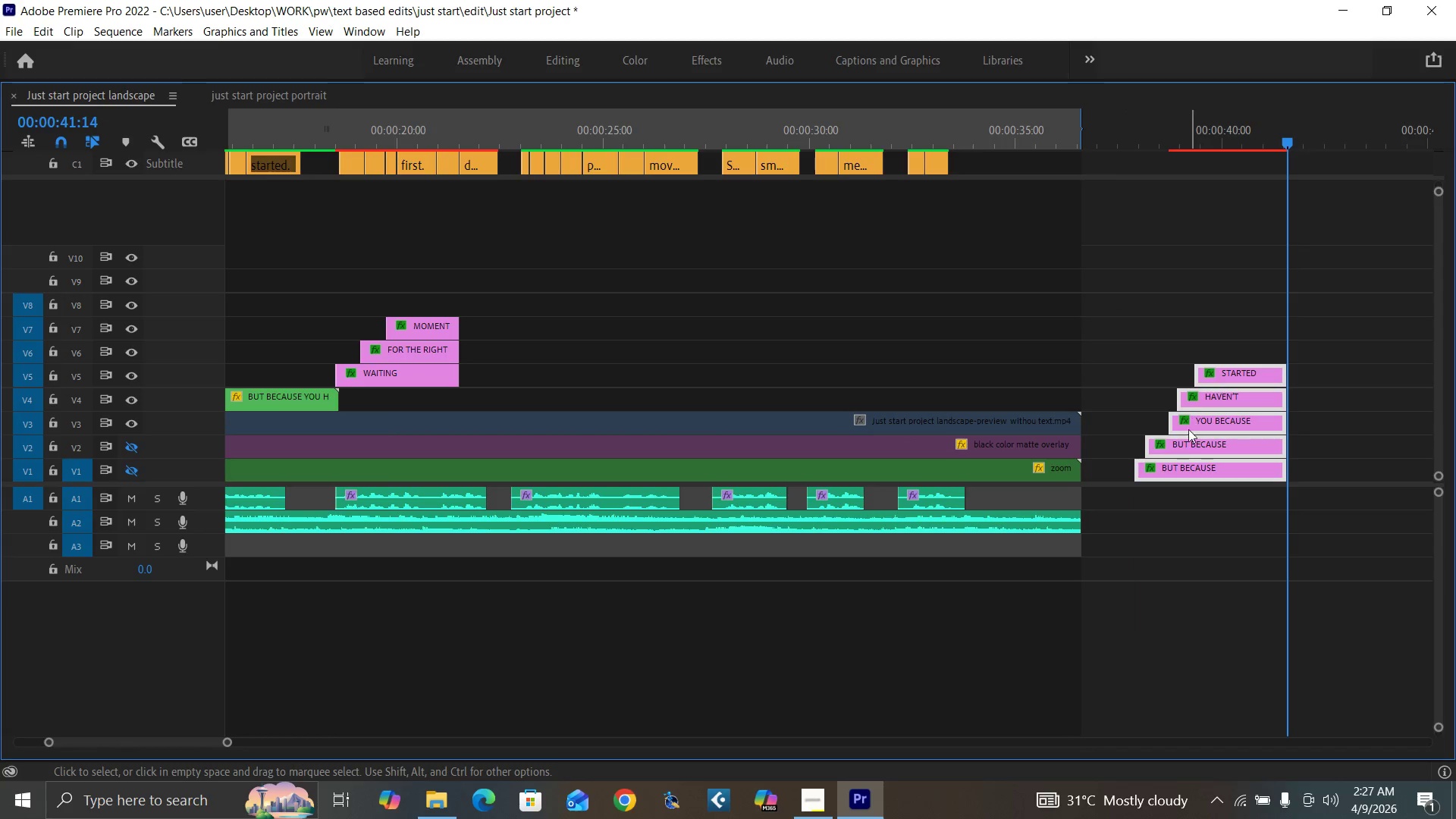 
left_click_drag(start_coordinate=[1182, 470], to_coordinate=[384, 307])
 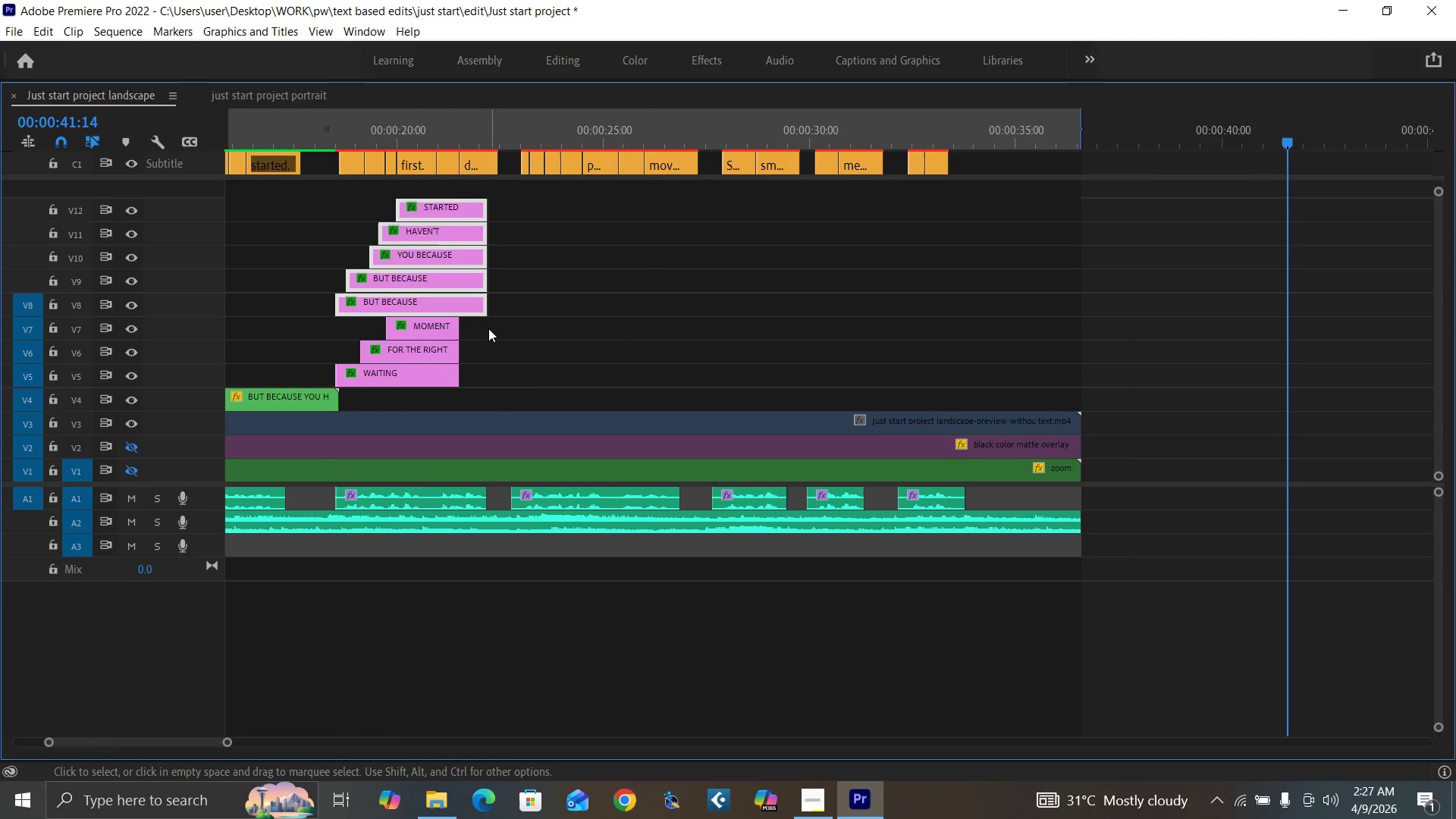 
left_click_drag(start_coordinate=[497, 328], to_coordinate=[422, 373])
 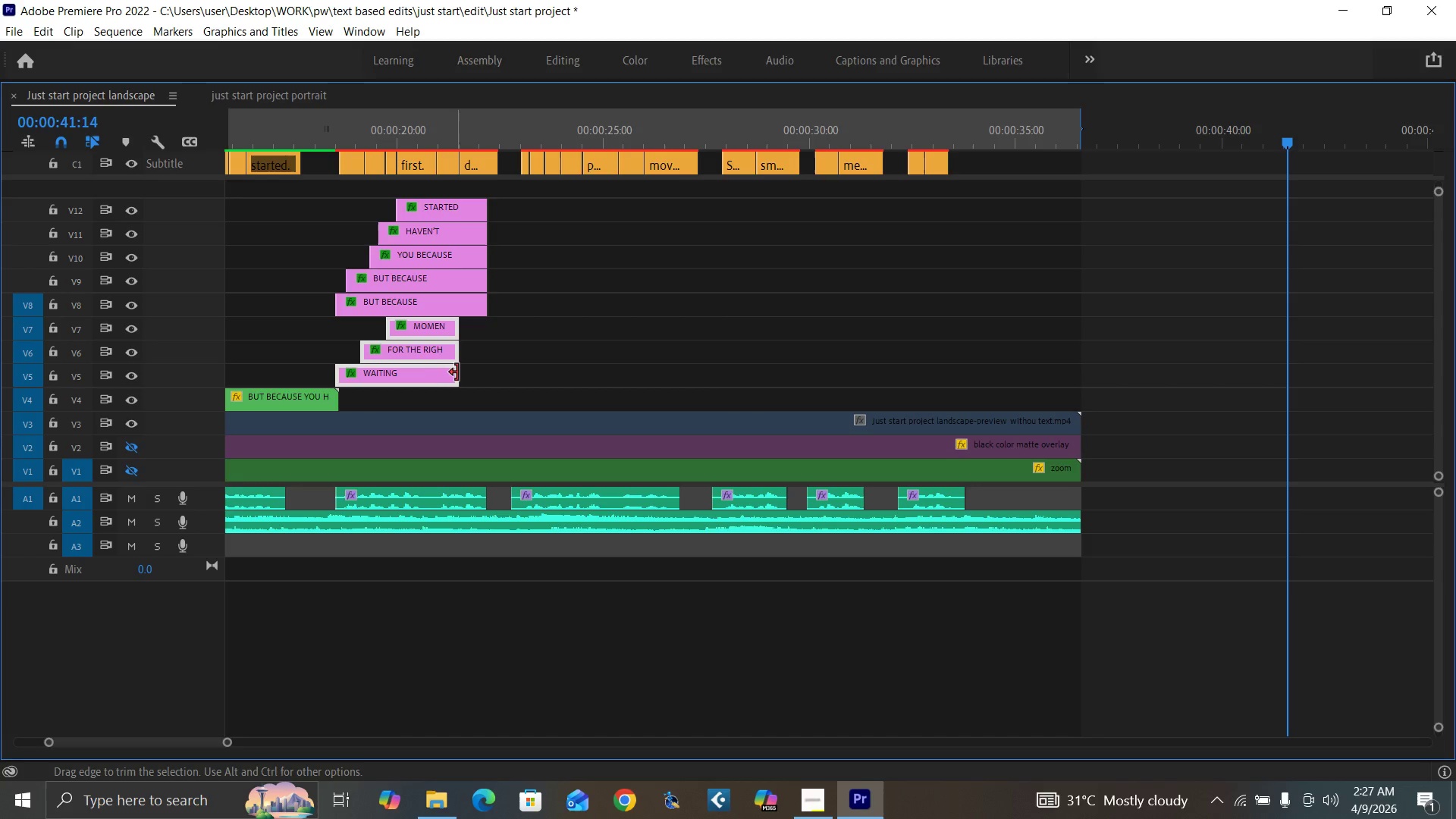 
key(Delete)
 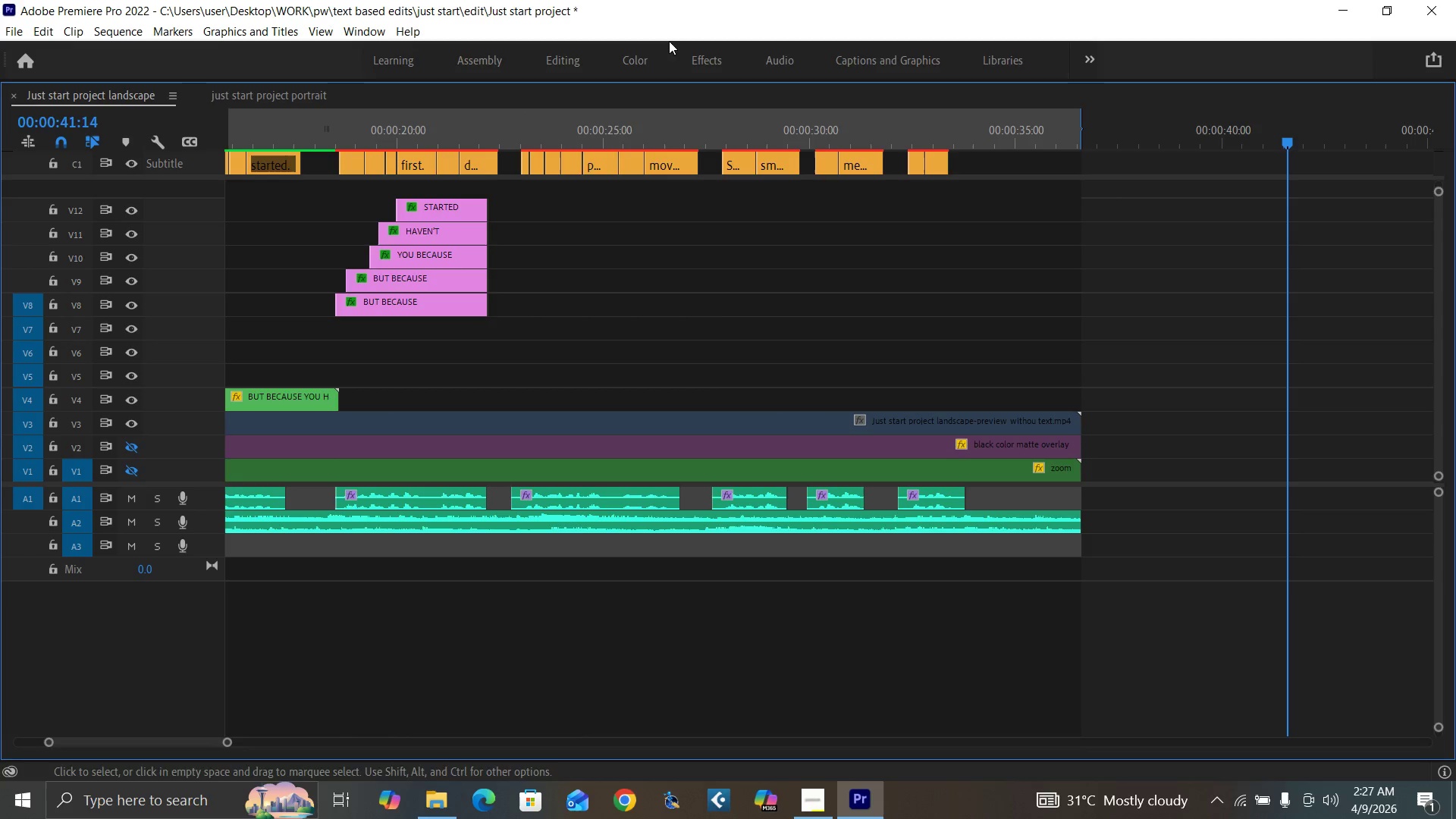 
hold_key(key=ControlLeft, duration=1.52)
 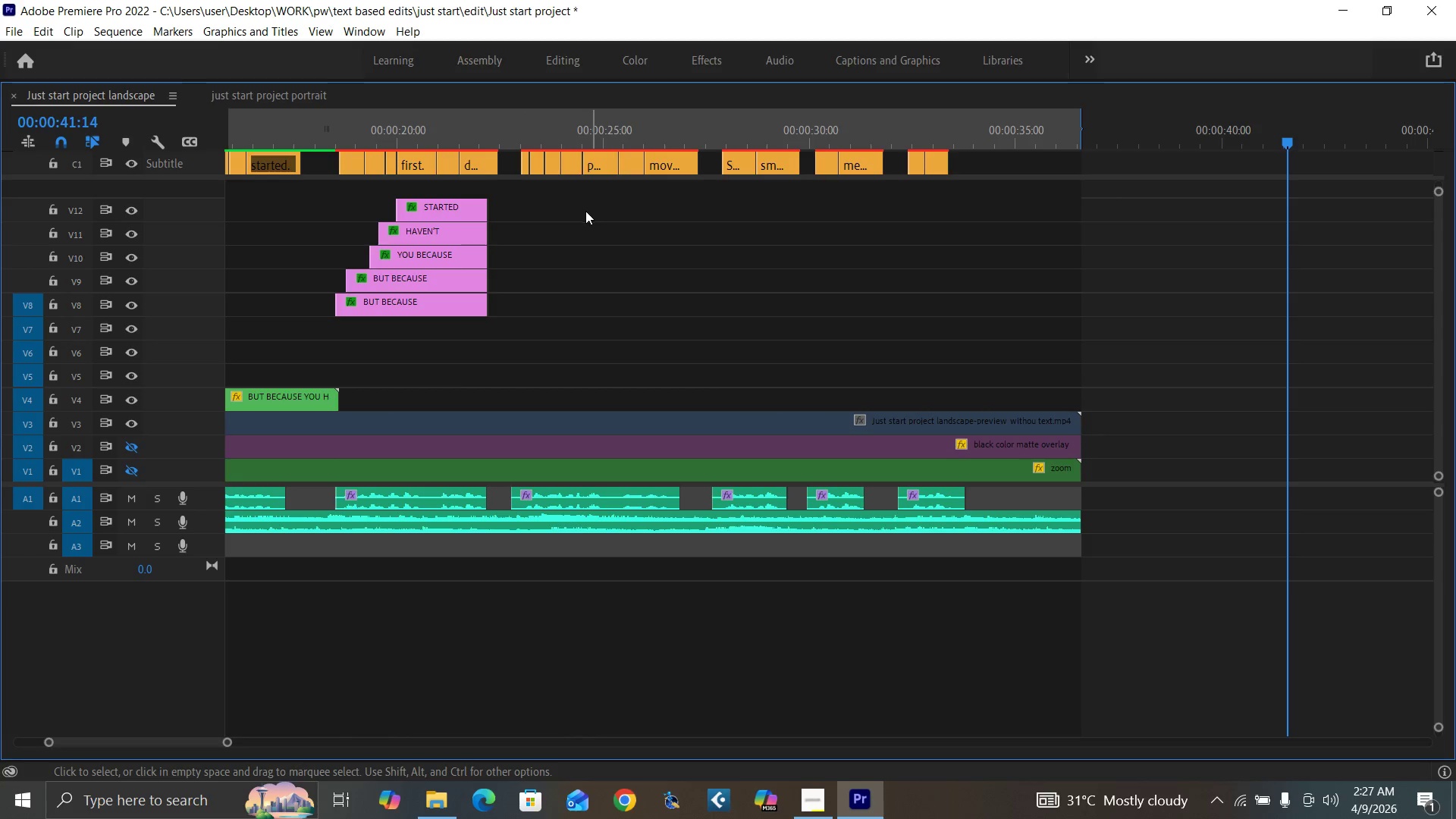 
key(Control+Z)
 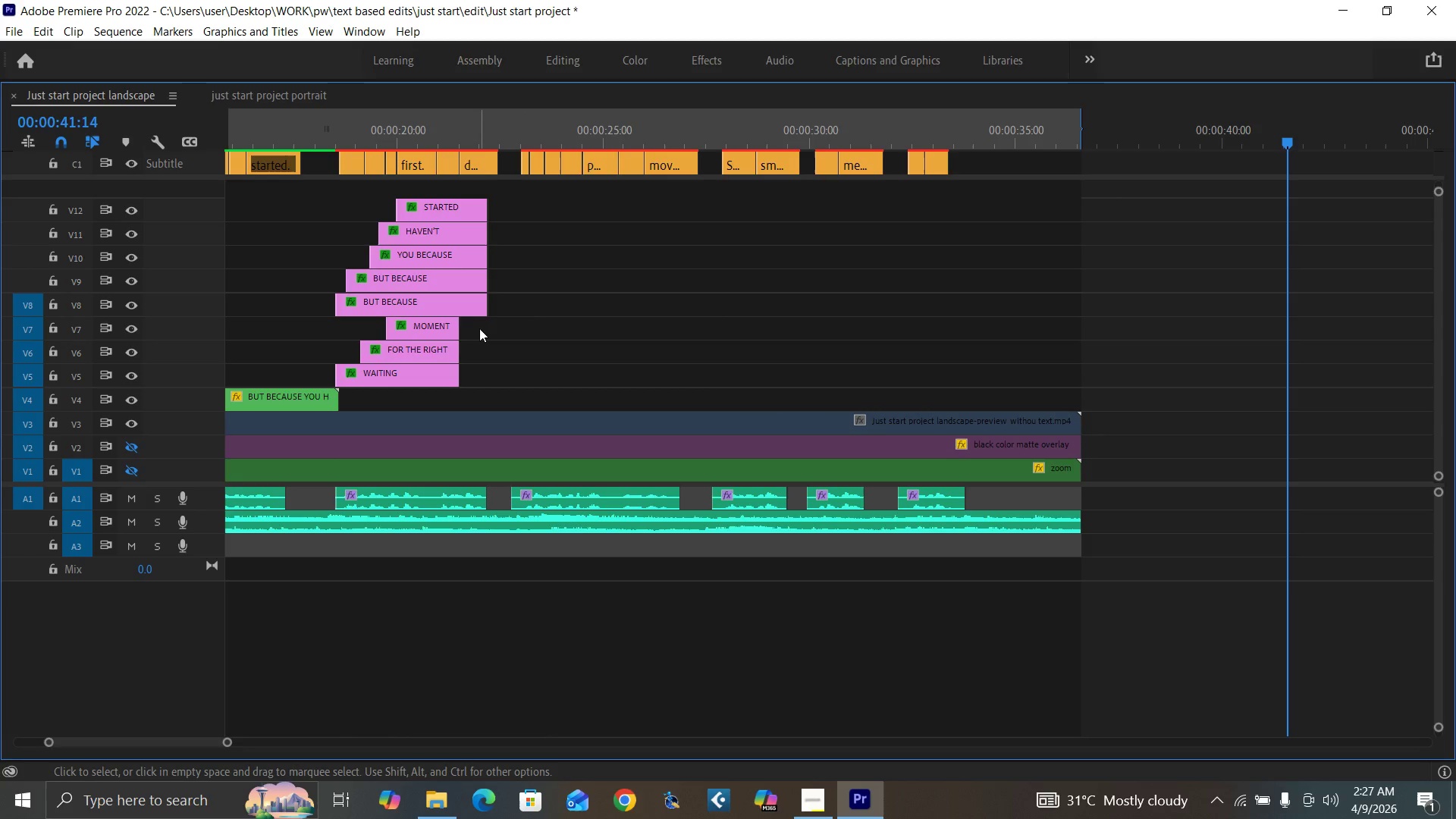 
left_click([442, 325])
 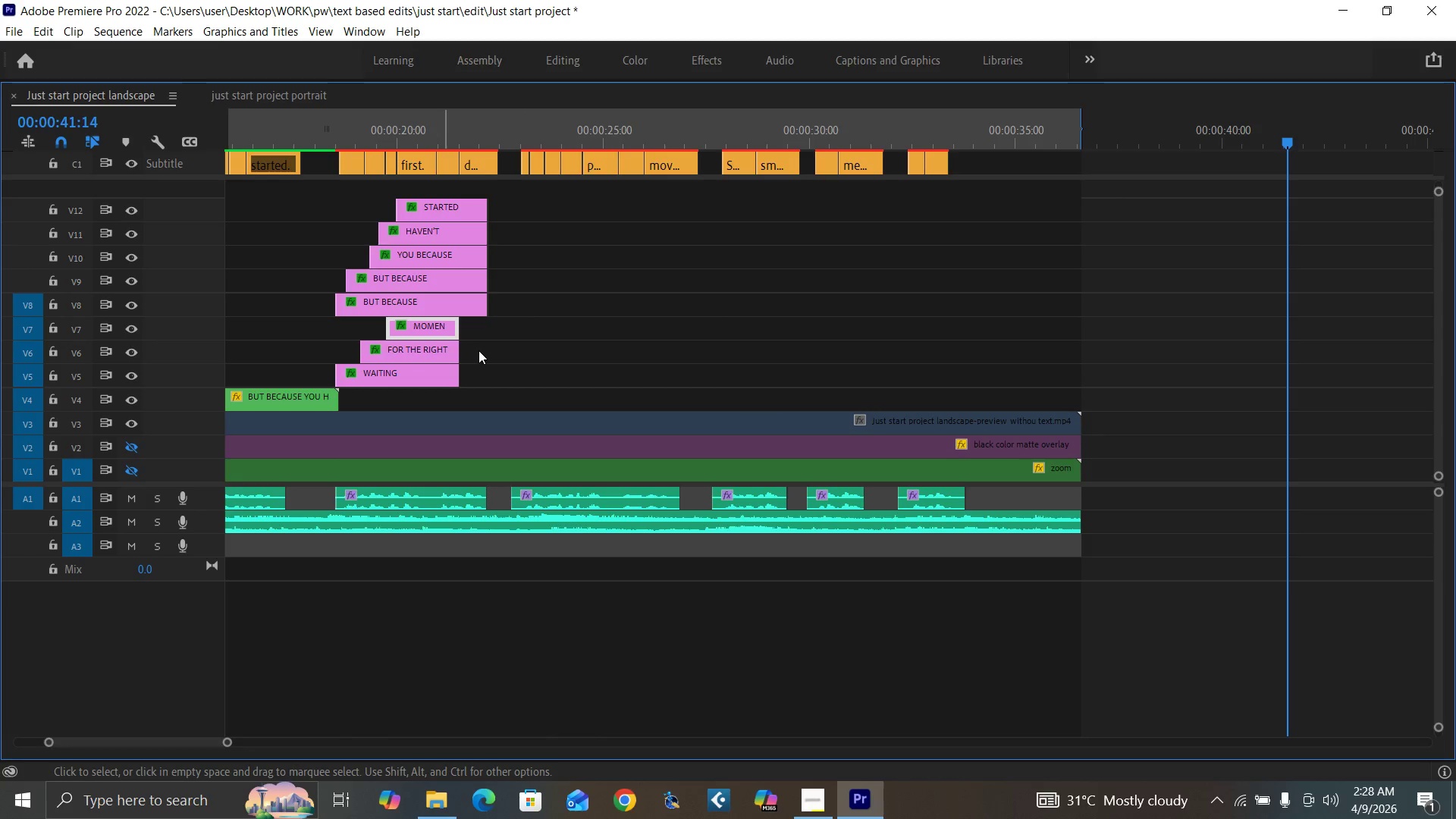 
left_click_drag(start_coordinate=[479, 350], to_coordinate=[425, 375])
 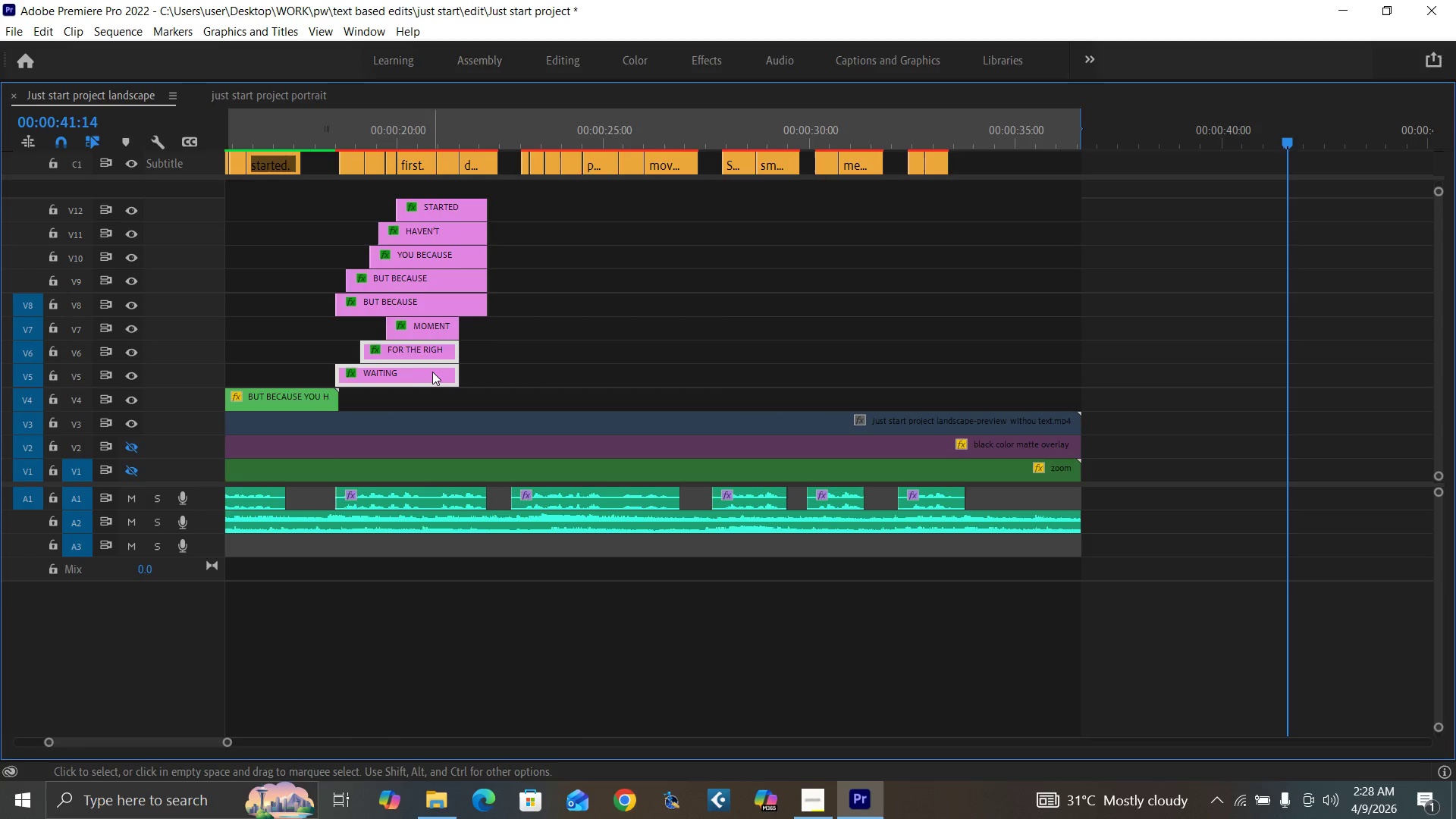 
key(Delete)
 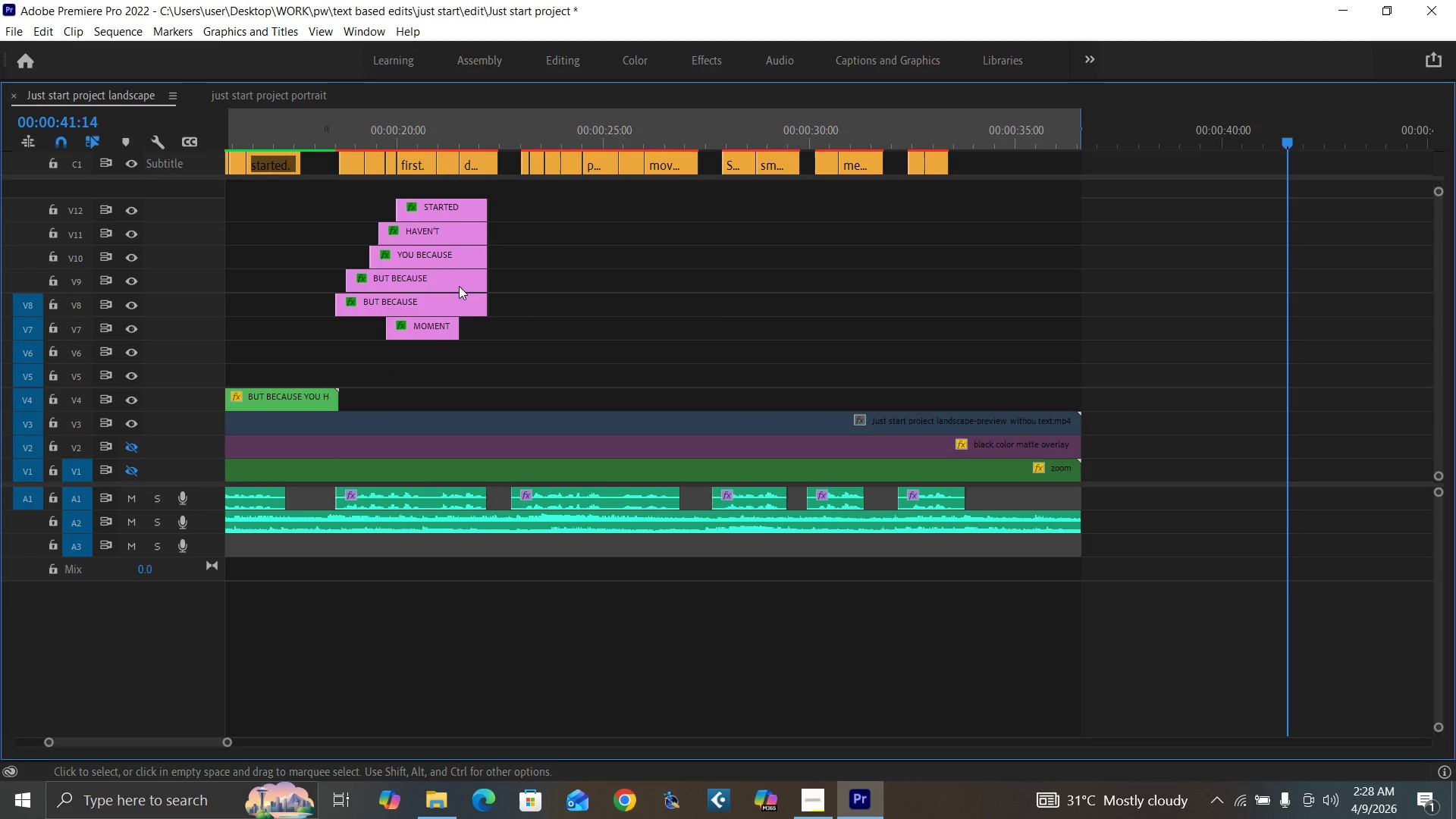 
left_click_drag(start_coordinate=[526, 199], to_coordinate=[406, 324])
 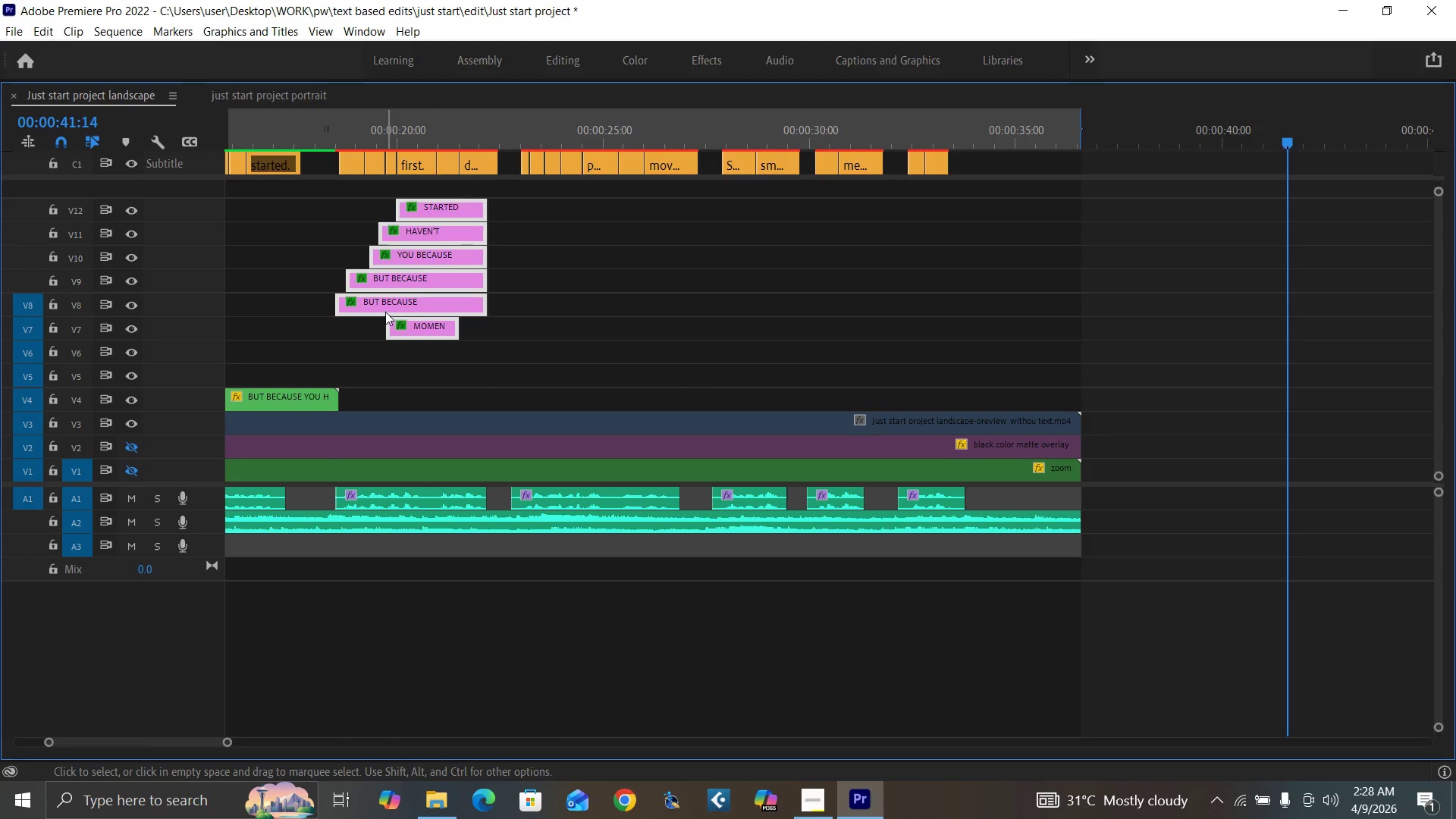 
left_click_drag(start_coordinate=[385, 311], to_coordinate=[384, 367])
 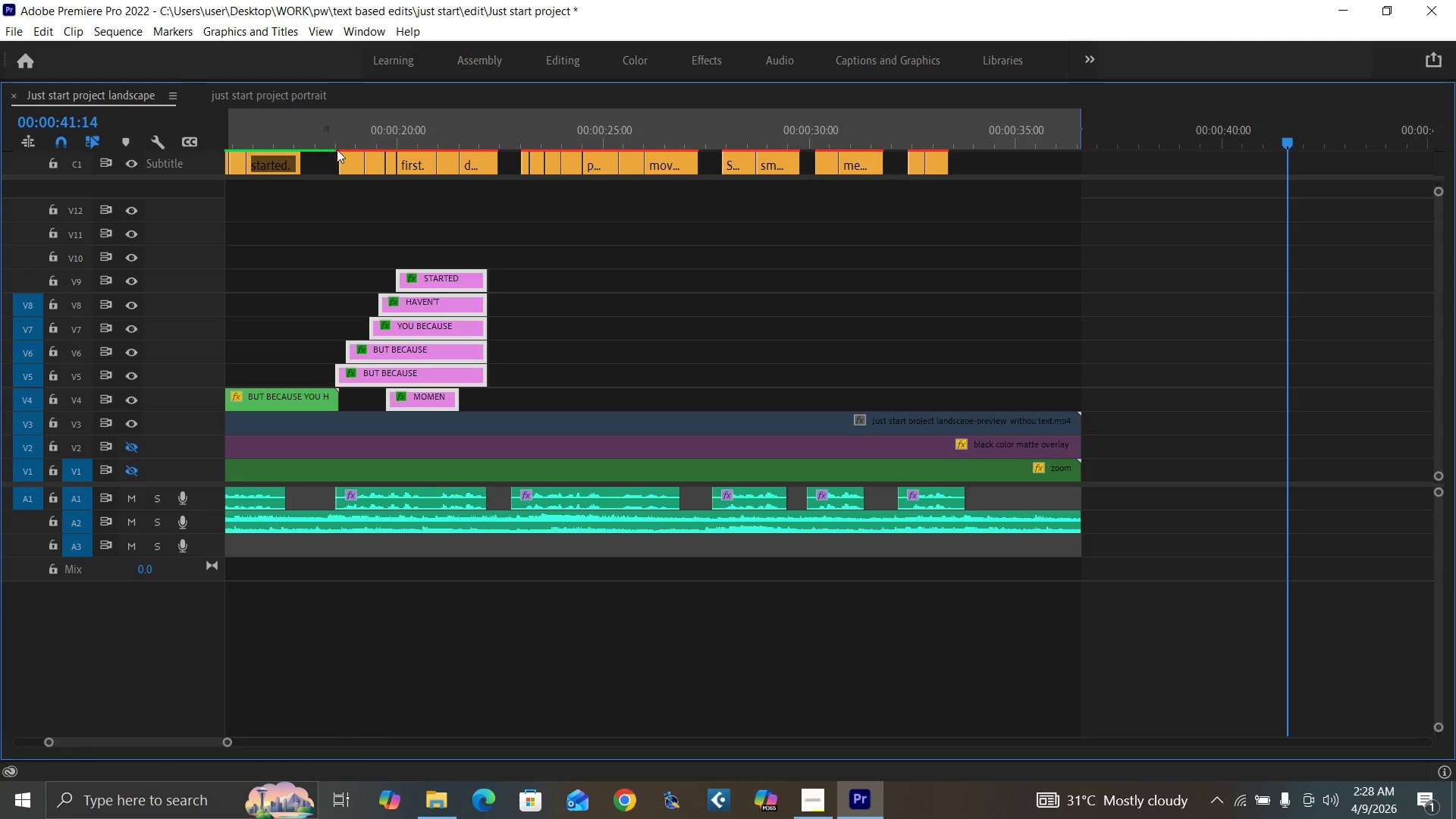 
left_click([337, 141])
 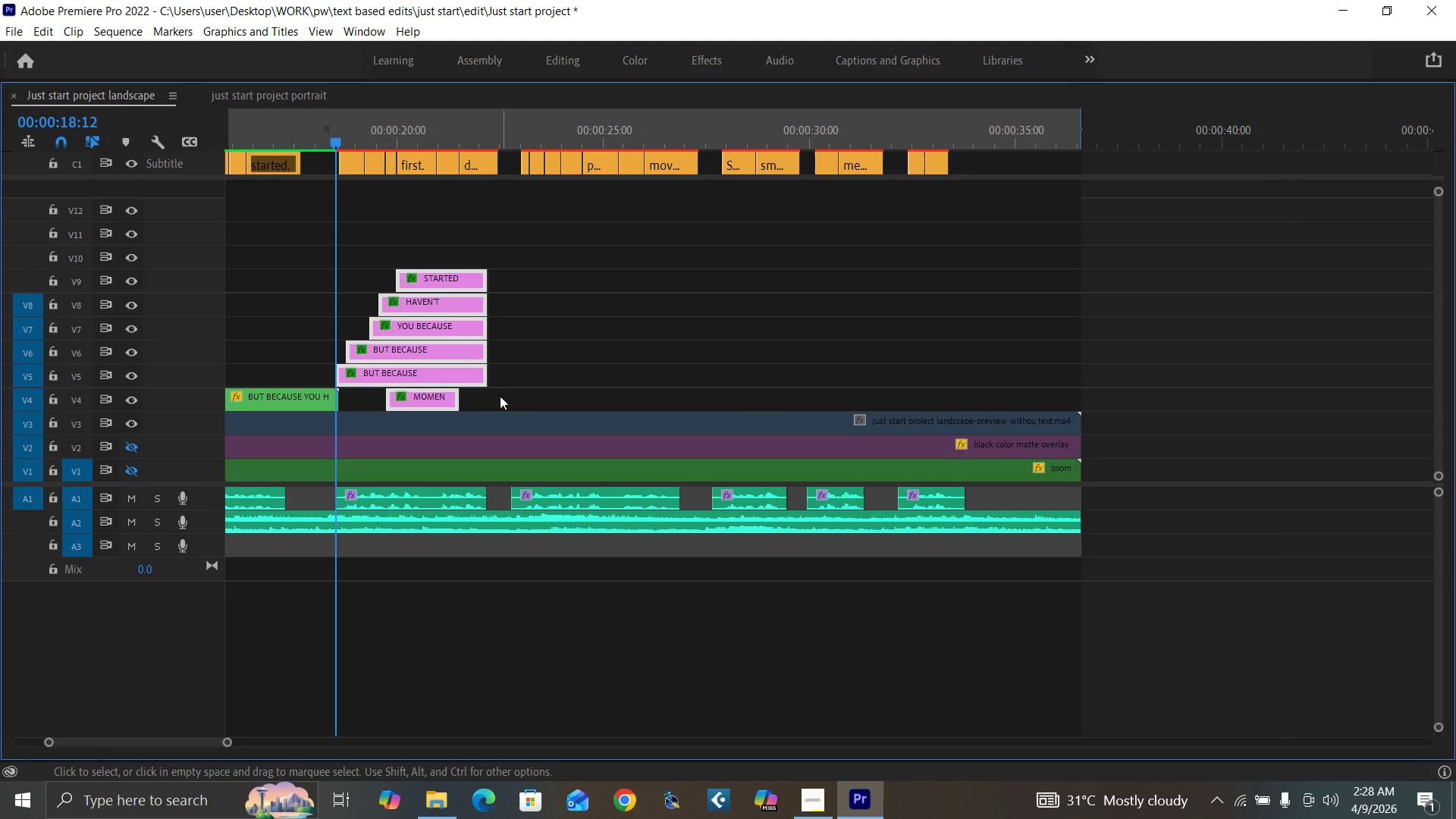 
left_click([441, 399])
 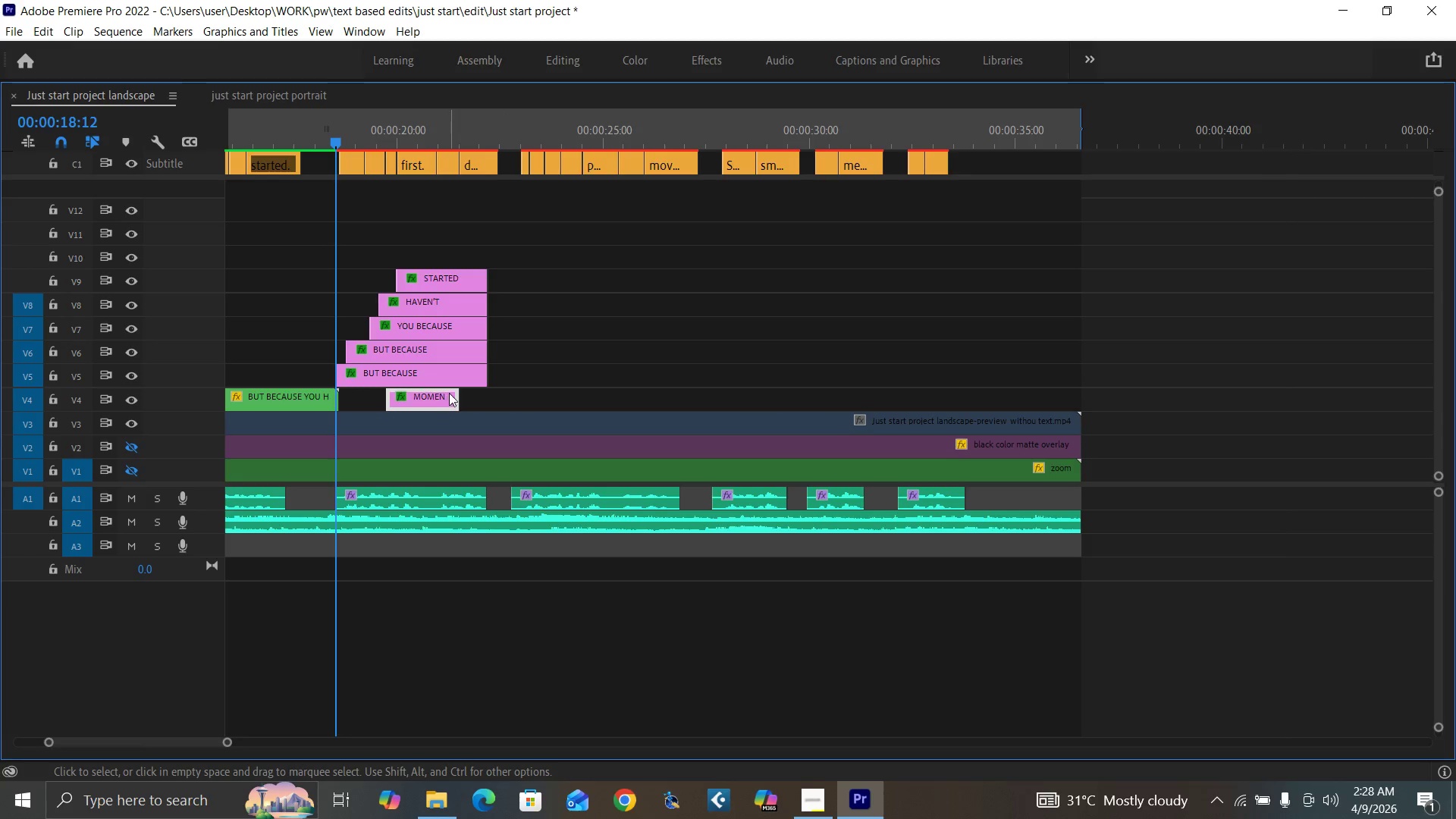 
key(Shift+E)
 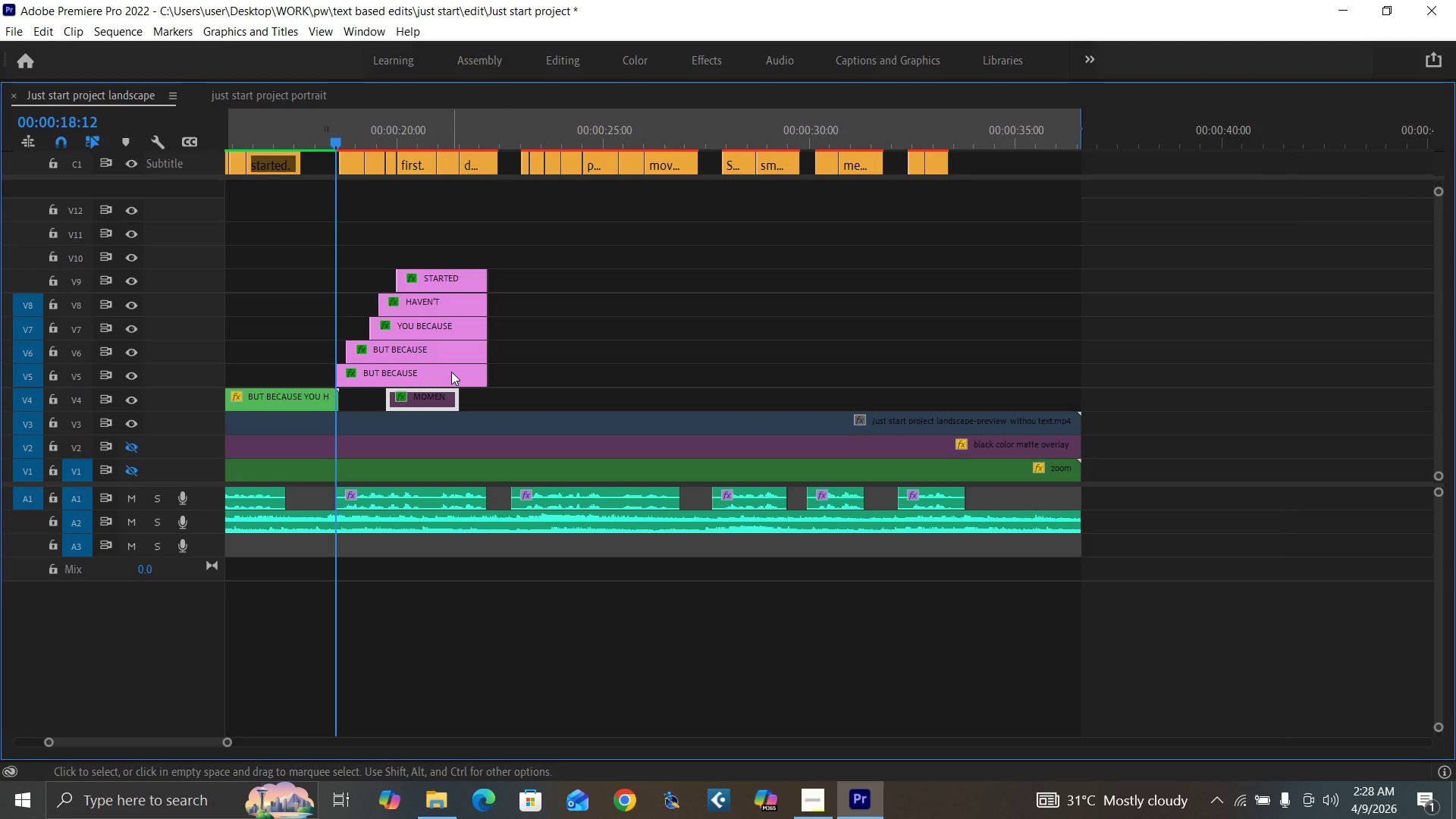 
key(Backquote)
 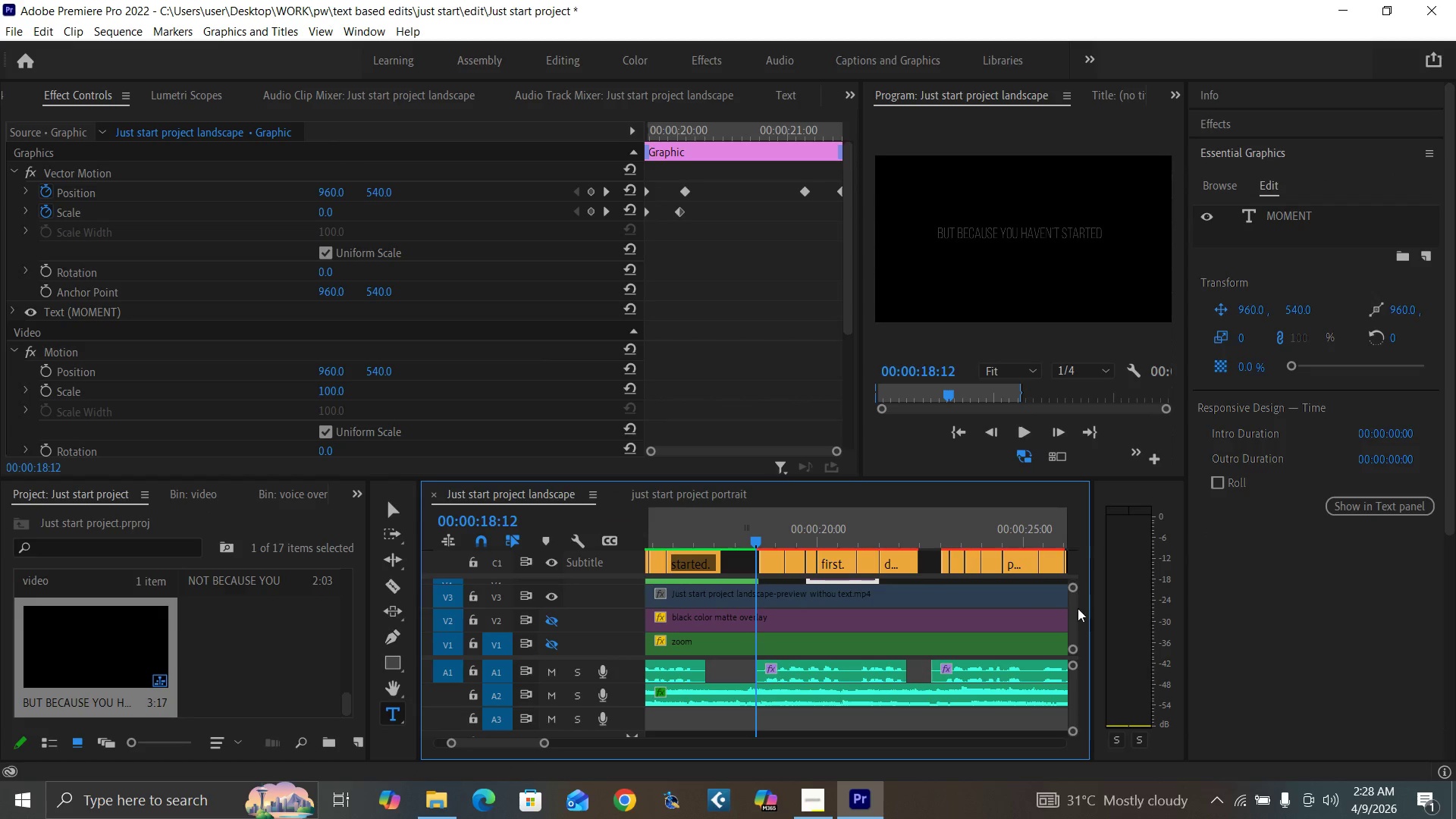 
left_click_drag(start_coordinate=[1074, 618], to_coordinate=[1071, 612])
 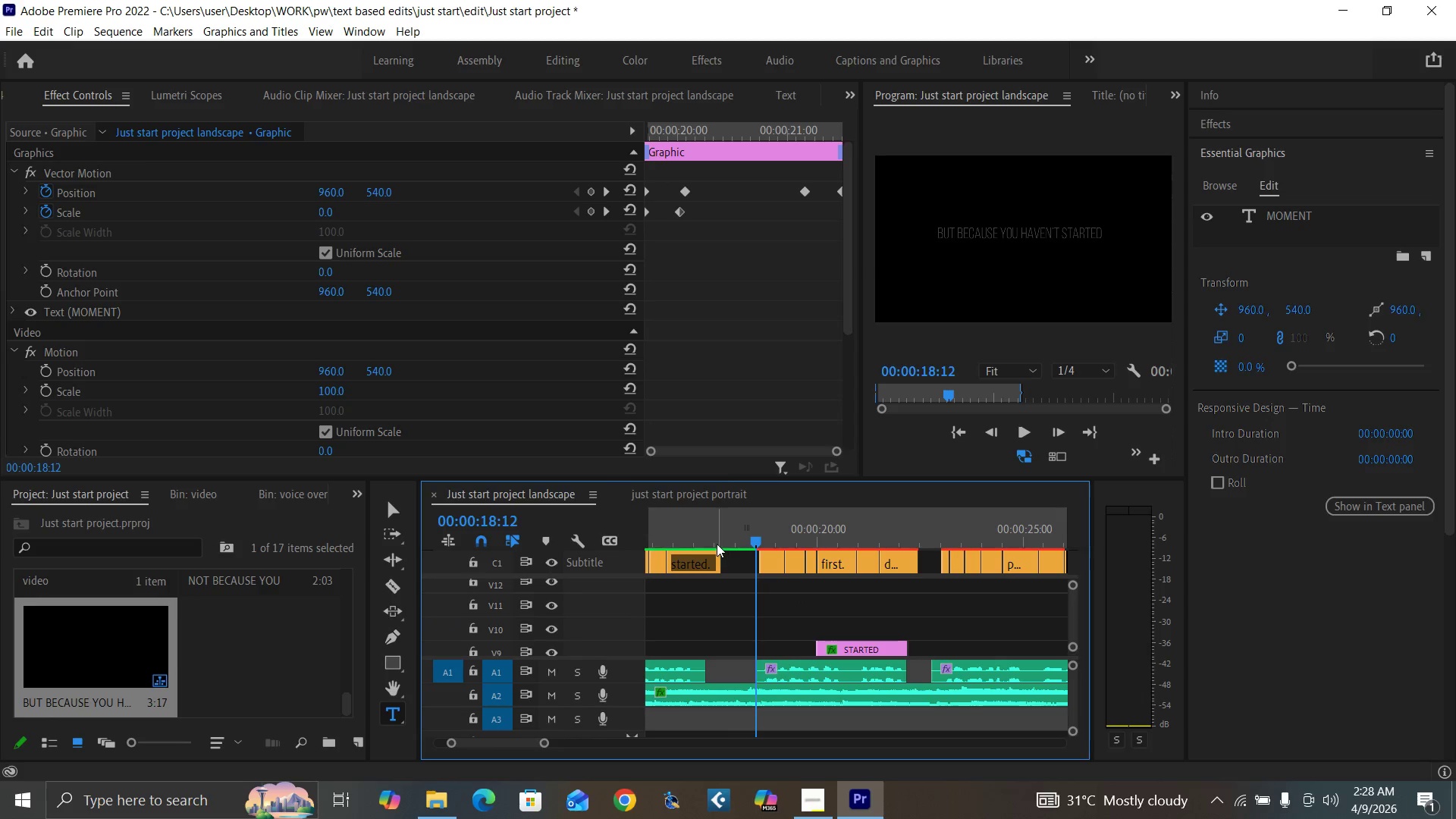 
left_click([711, 538])
 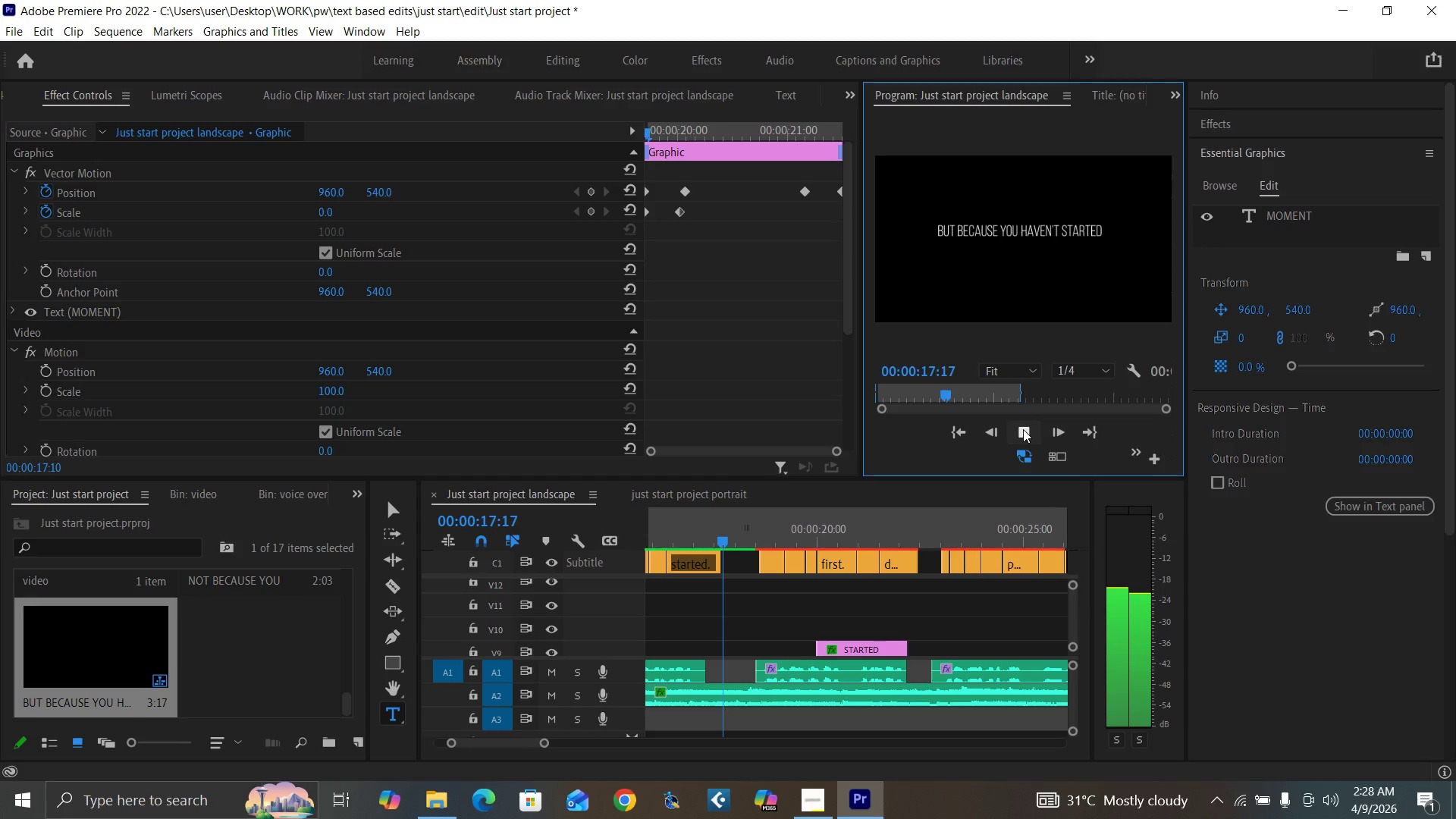 
wait(6.23)
 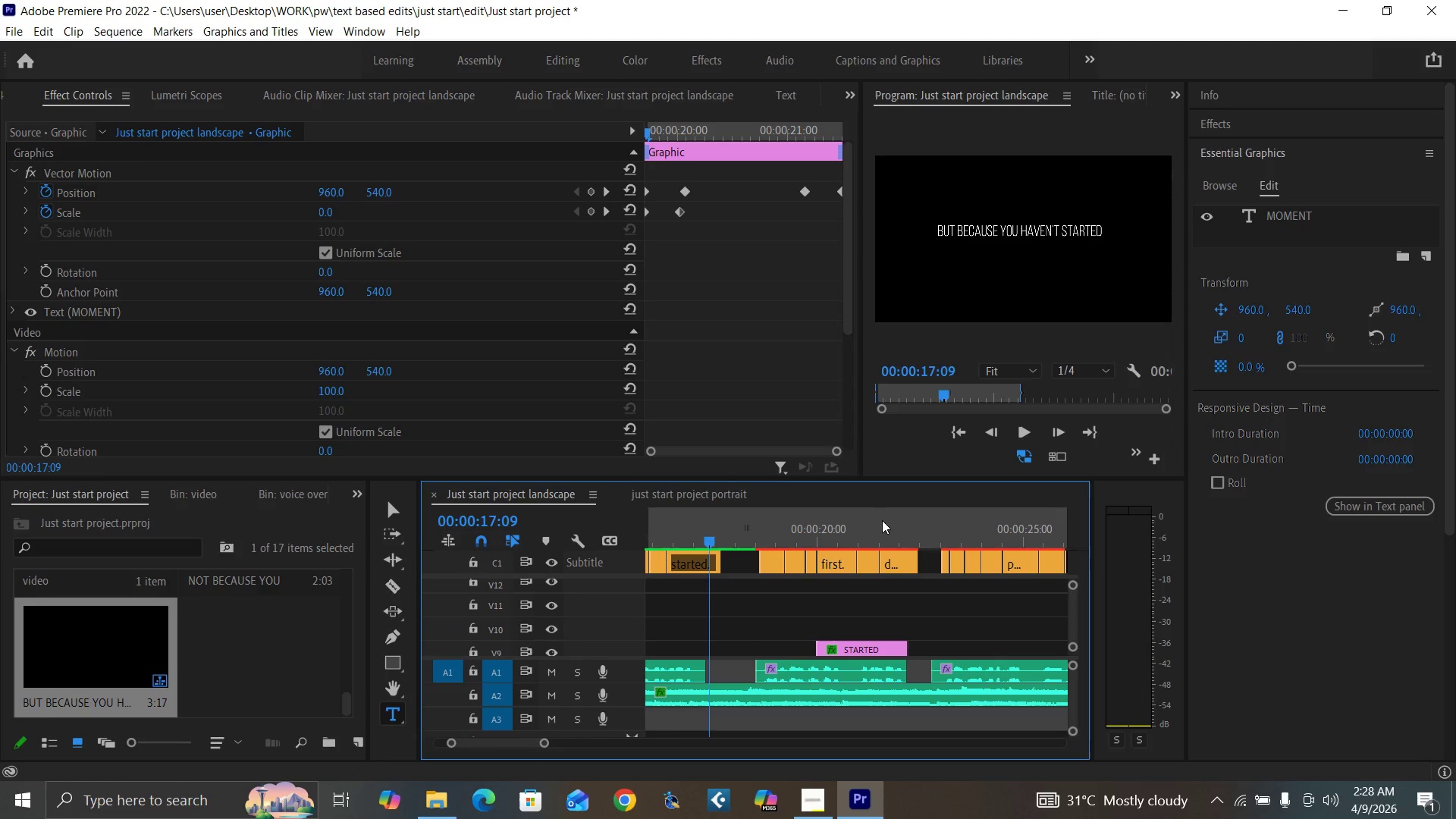 
key(Space)
 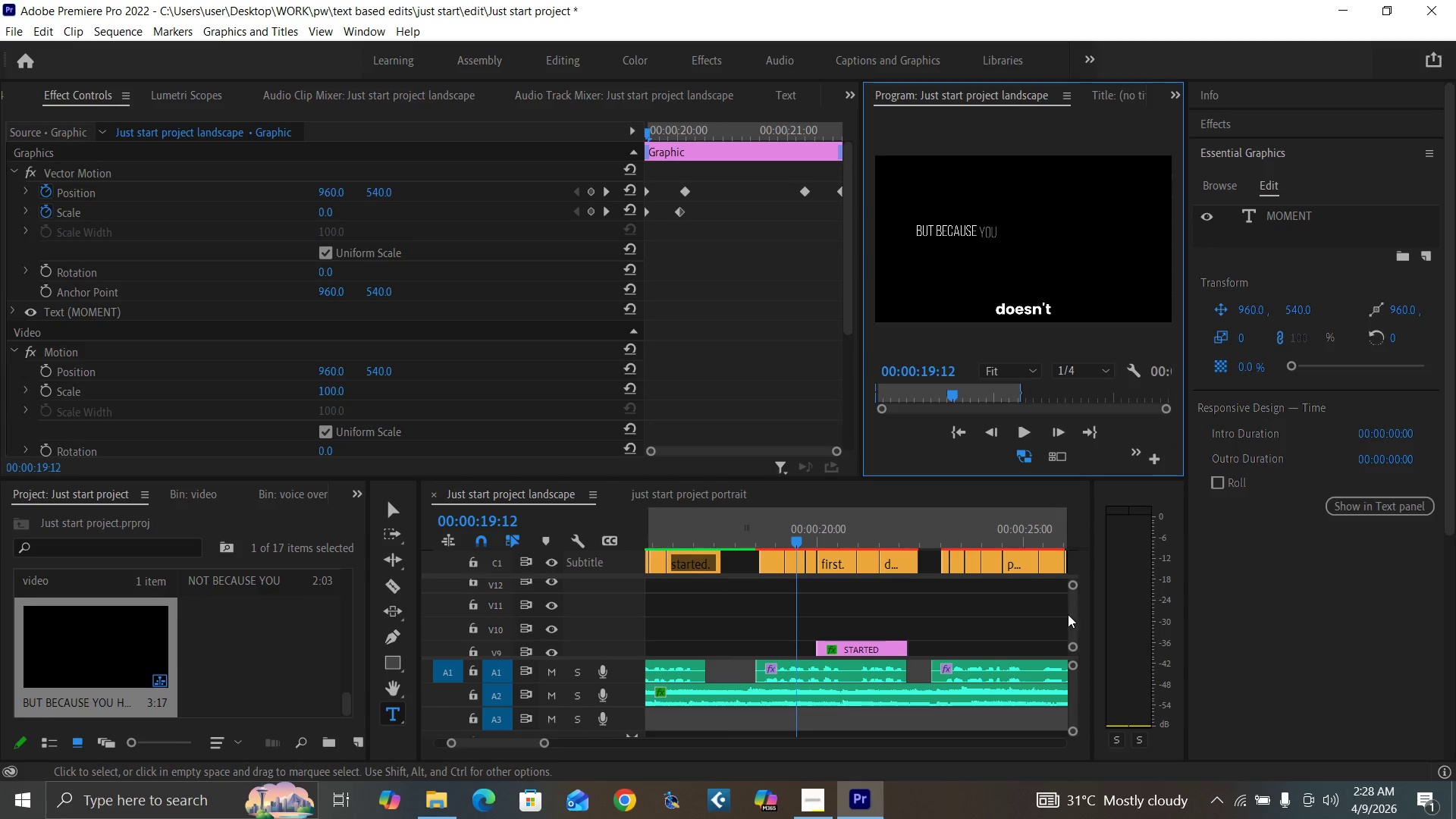 
left_click_drag(start_coordinate=[1072, 620], to_coordinate=[1076, 622])
 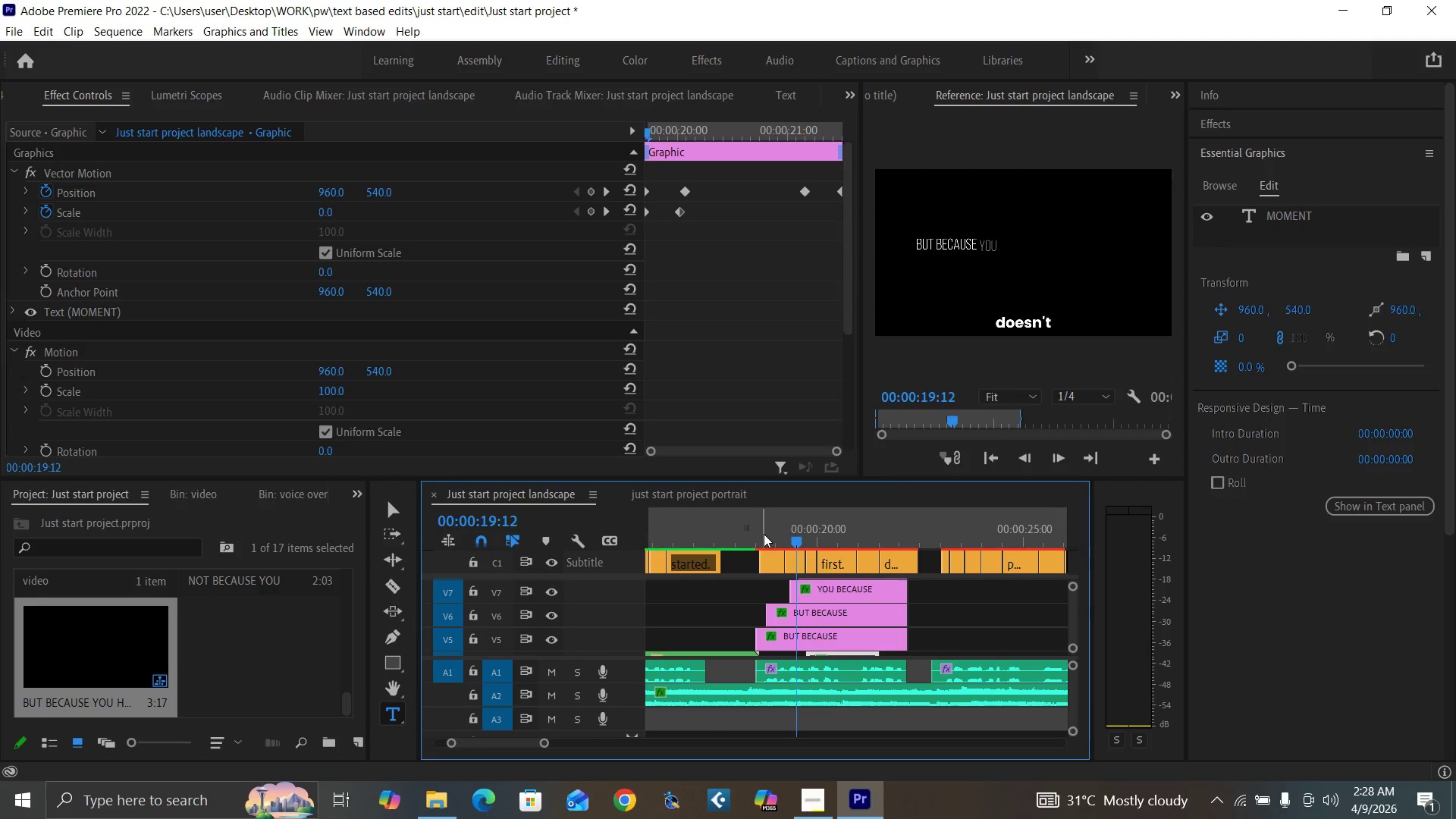 
left_click([767, 534])
 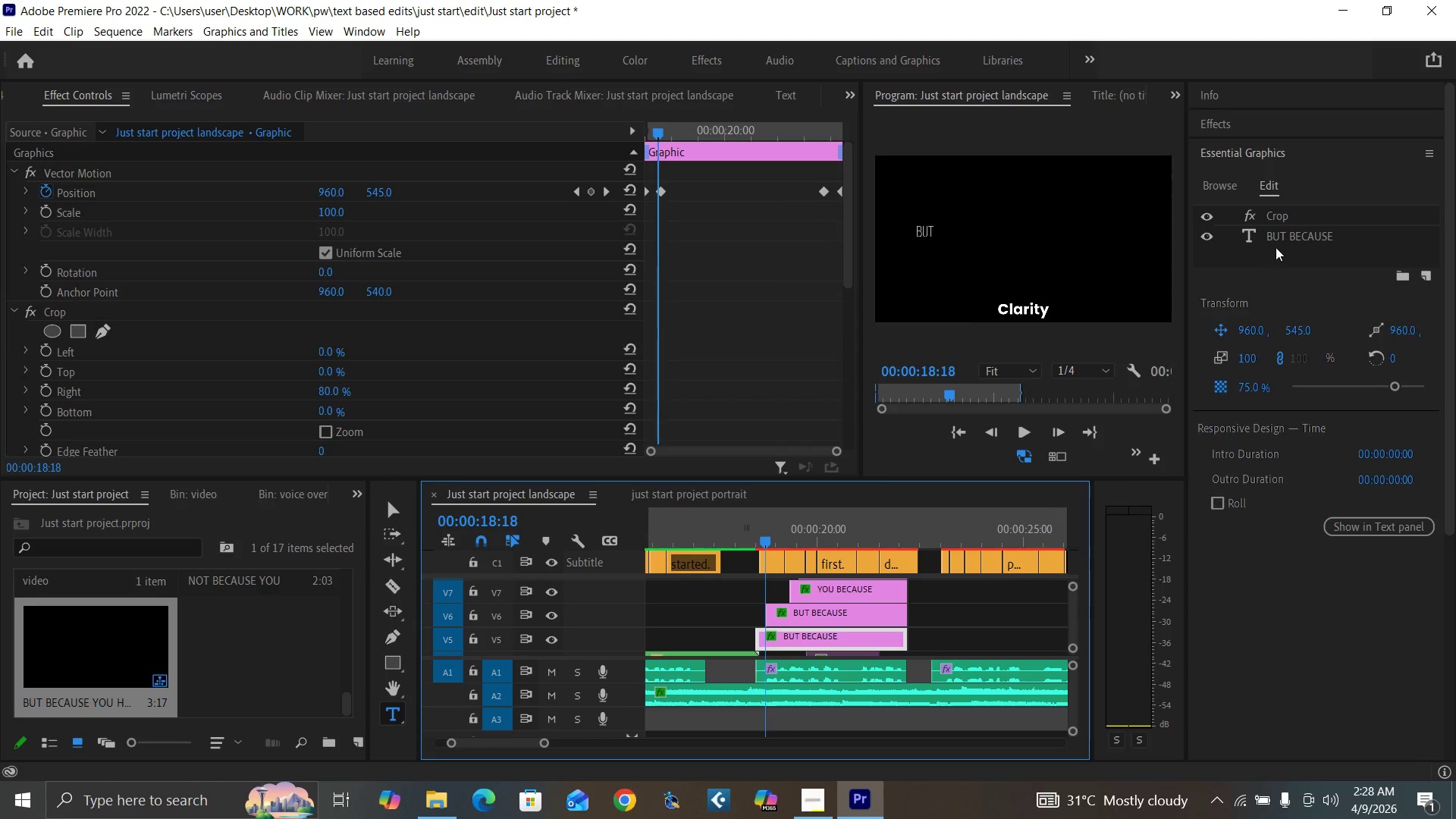 
double_click([1291, 234])
 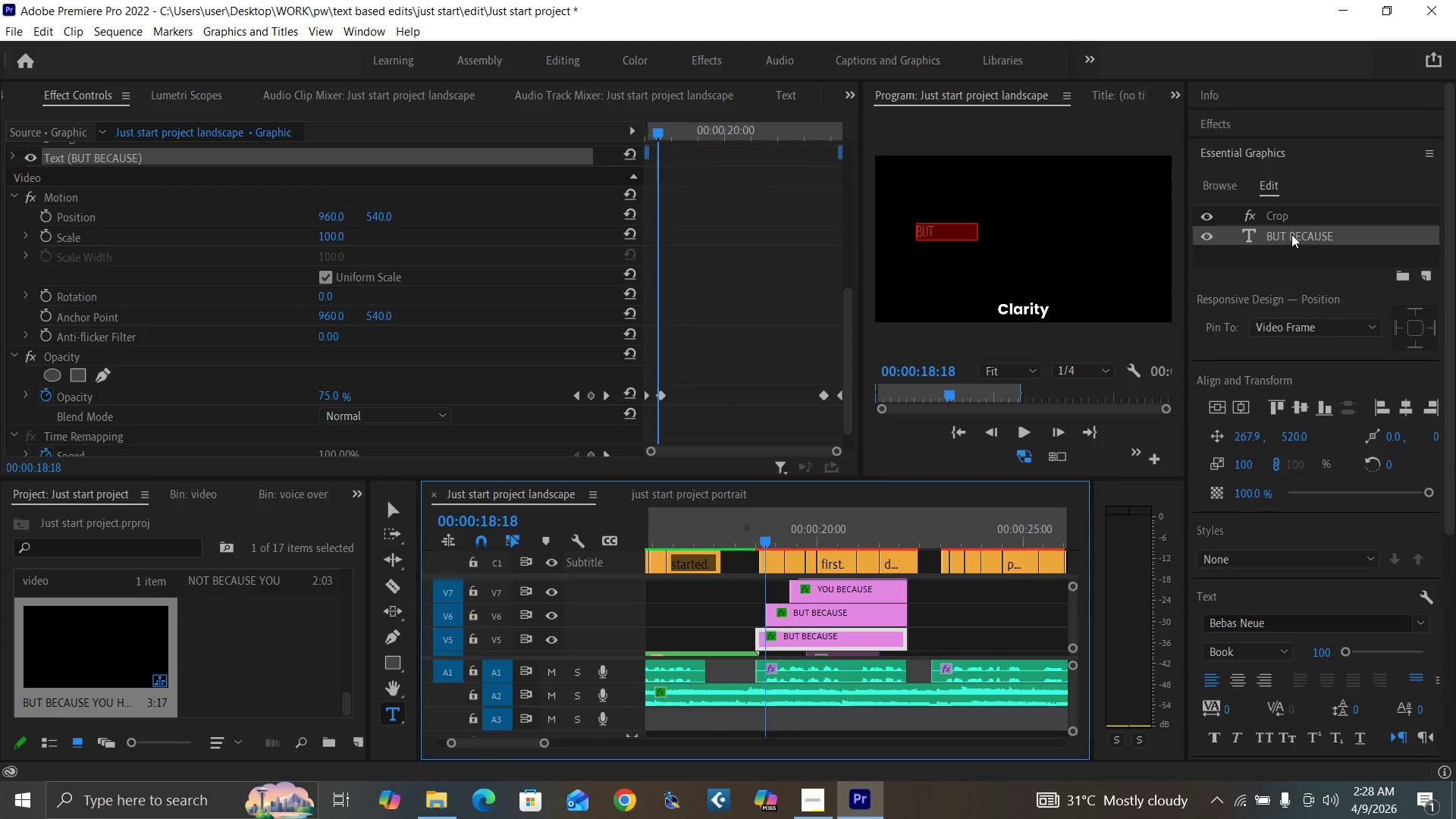 
double_click([1291, 234])
 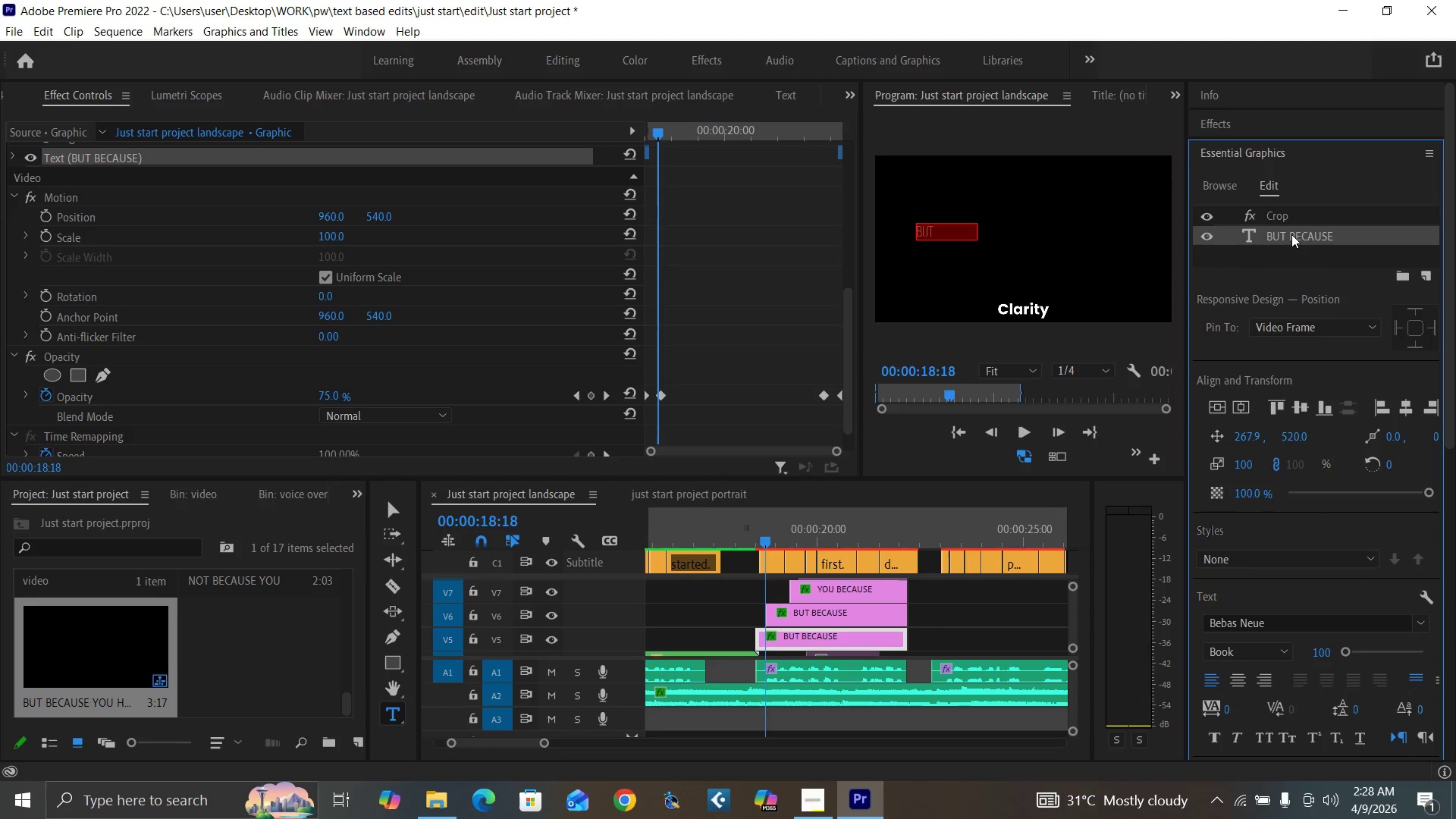 
type(CLARITY)
 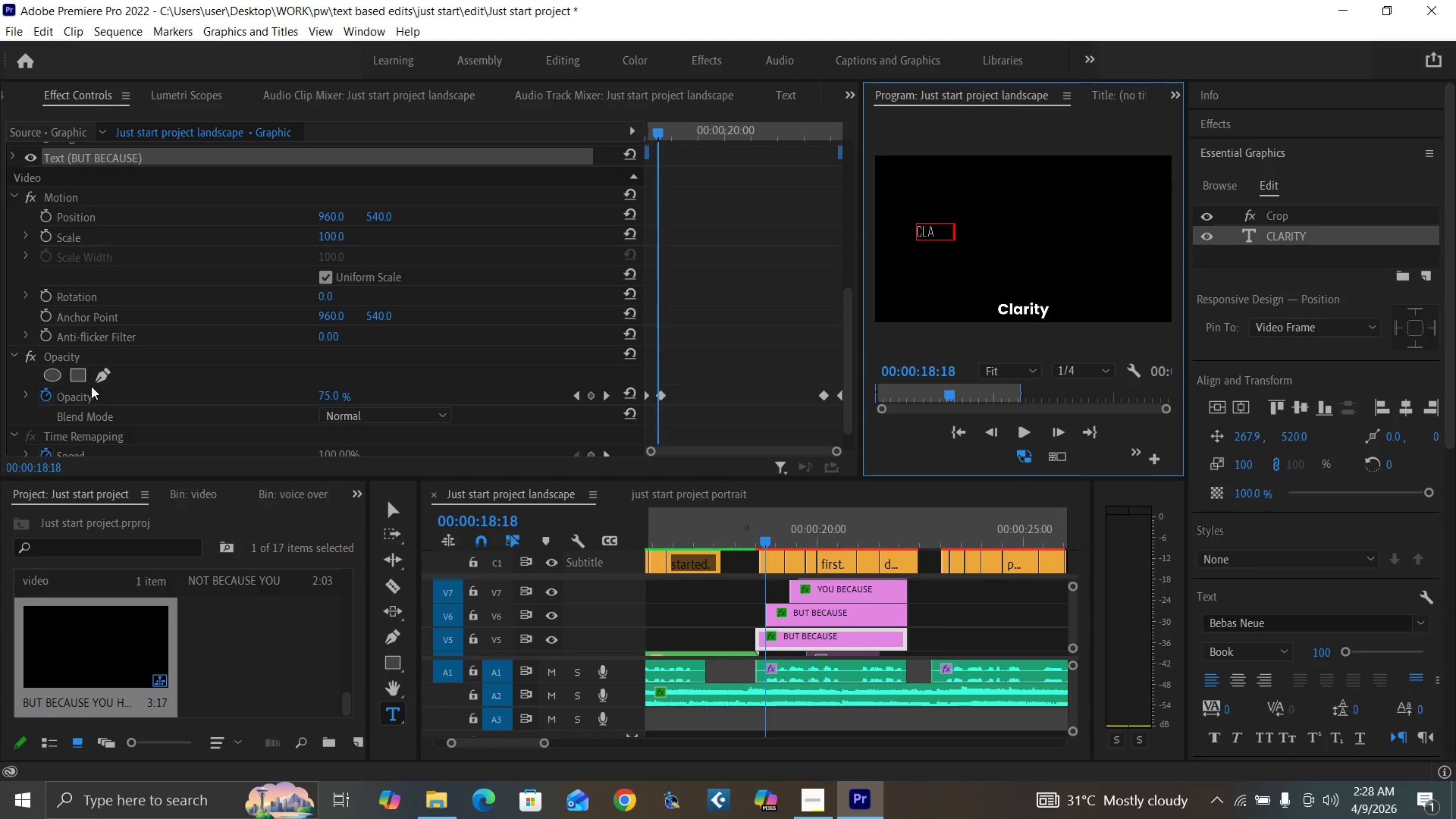 
wait(5.92)
 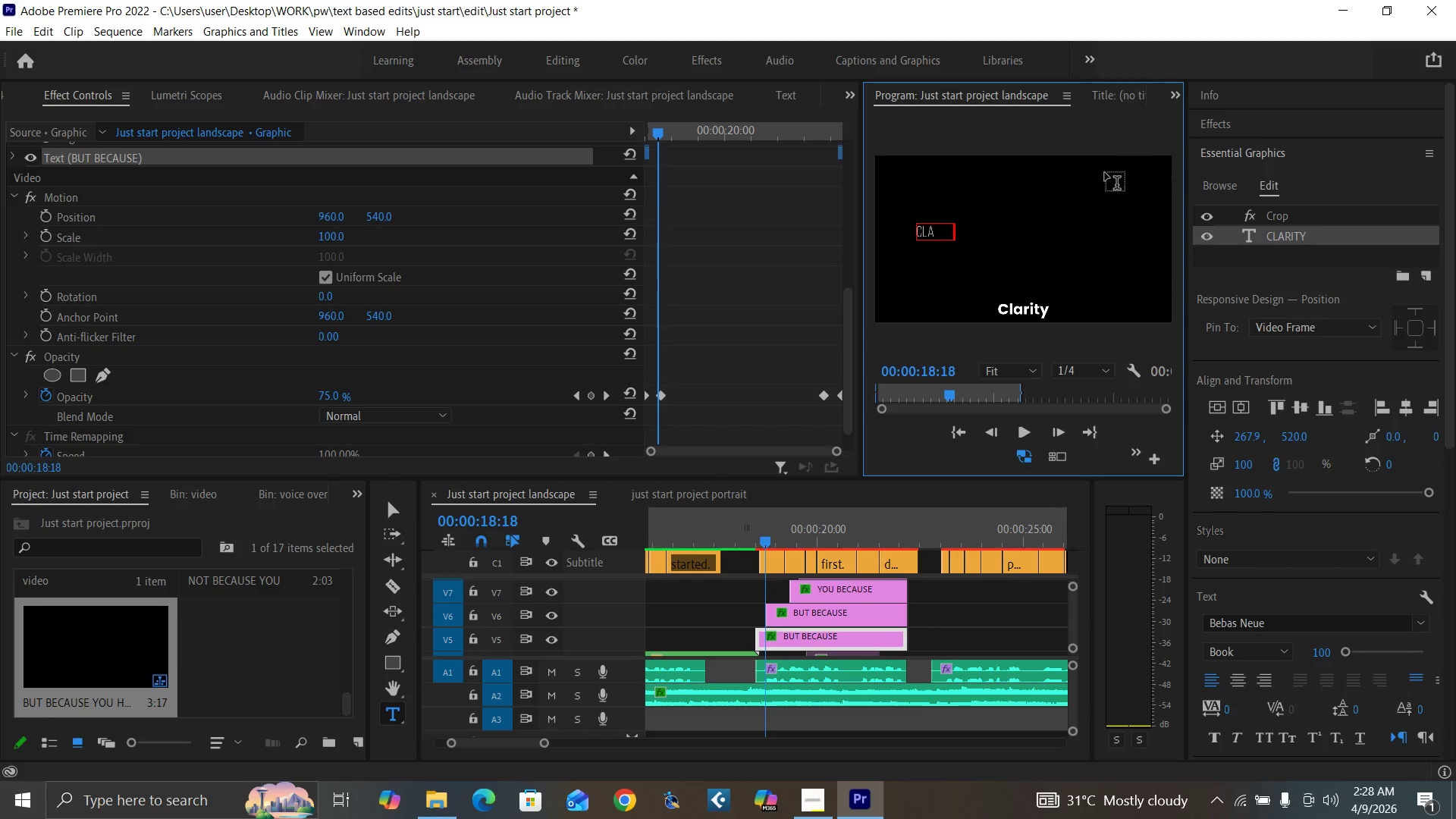 
left_click_drag(start_coordinate=[846, 338], to_coordinate=[849, 256])
 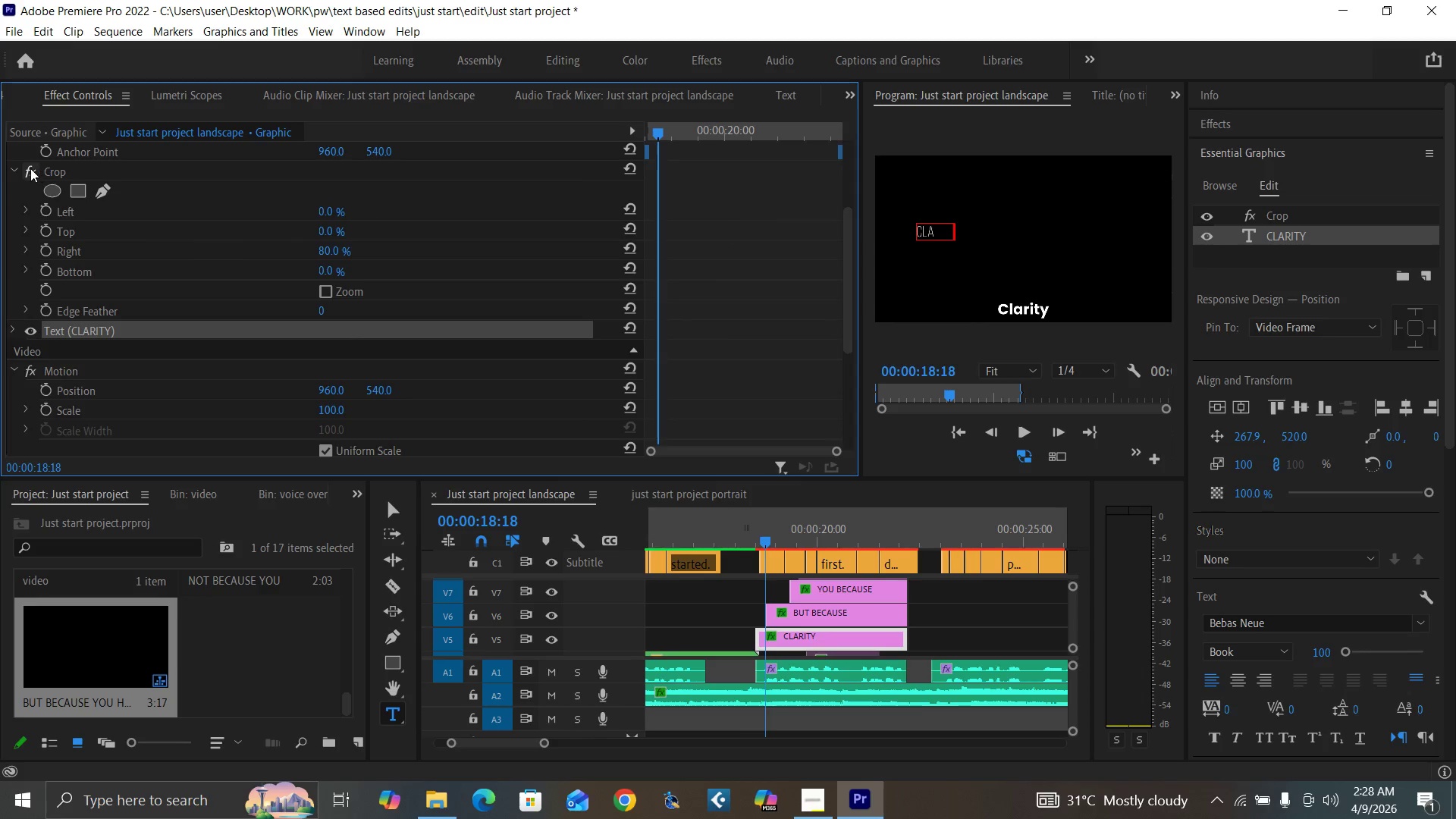 
left_click([24, 168])
 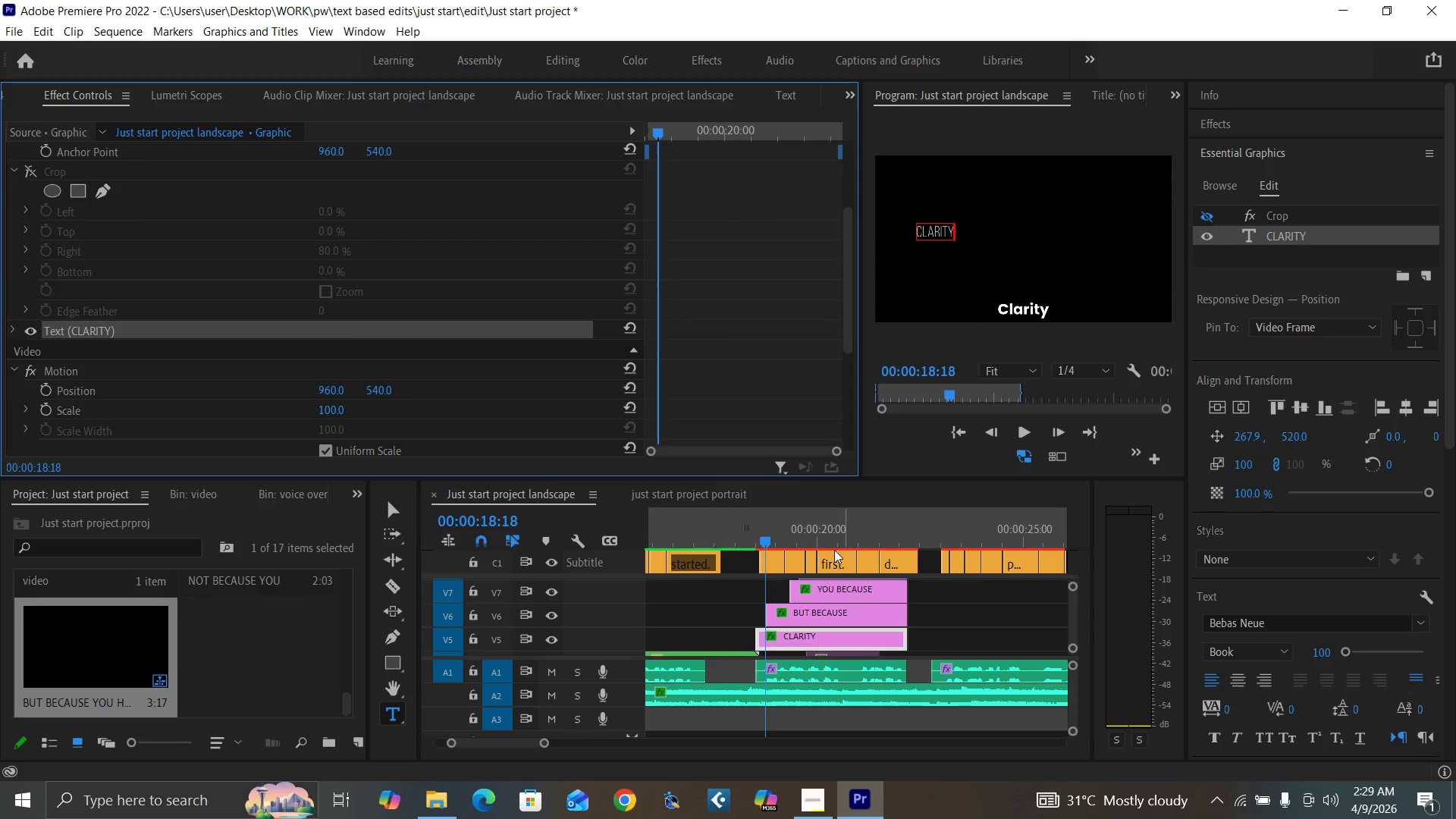 
key(Space)
 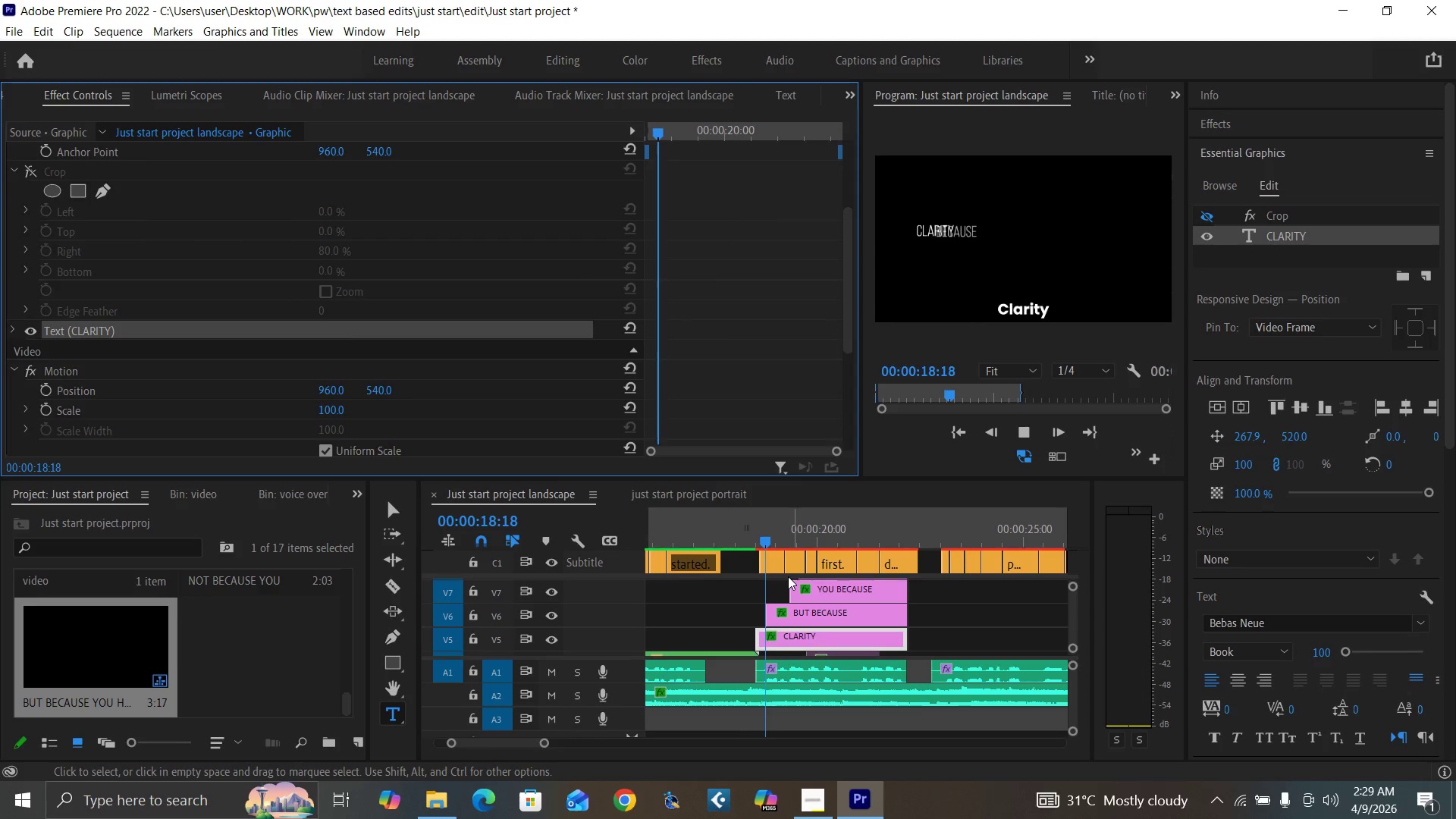 
key(Space)
 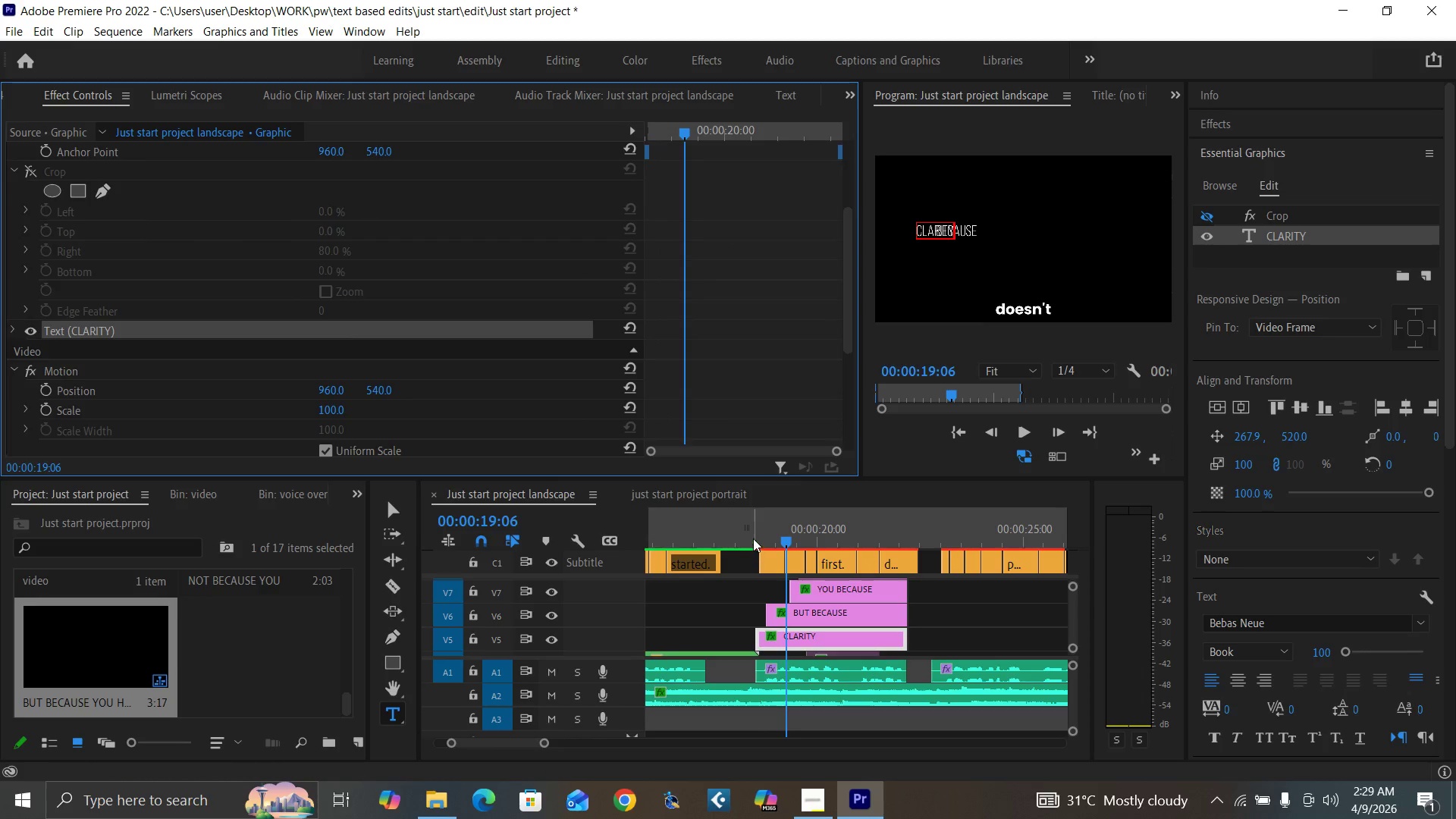 
key(Space)
 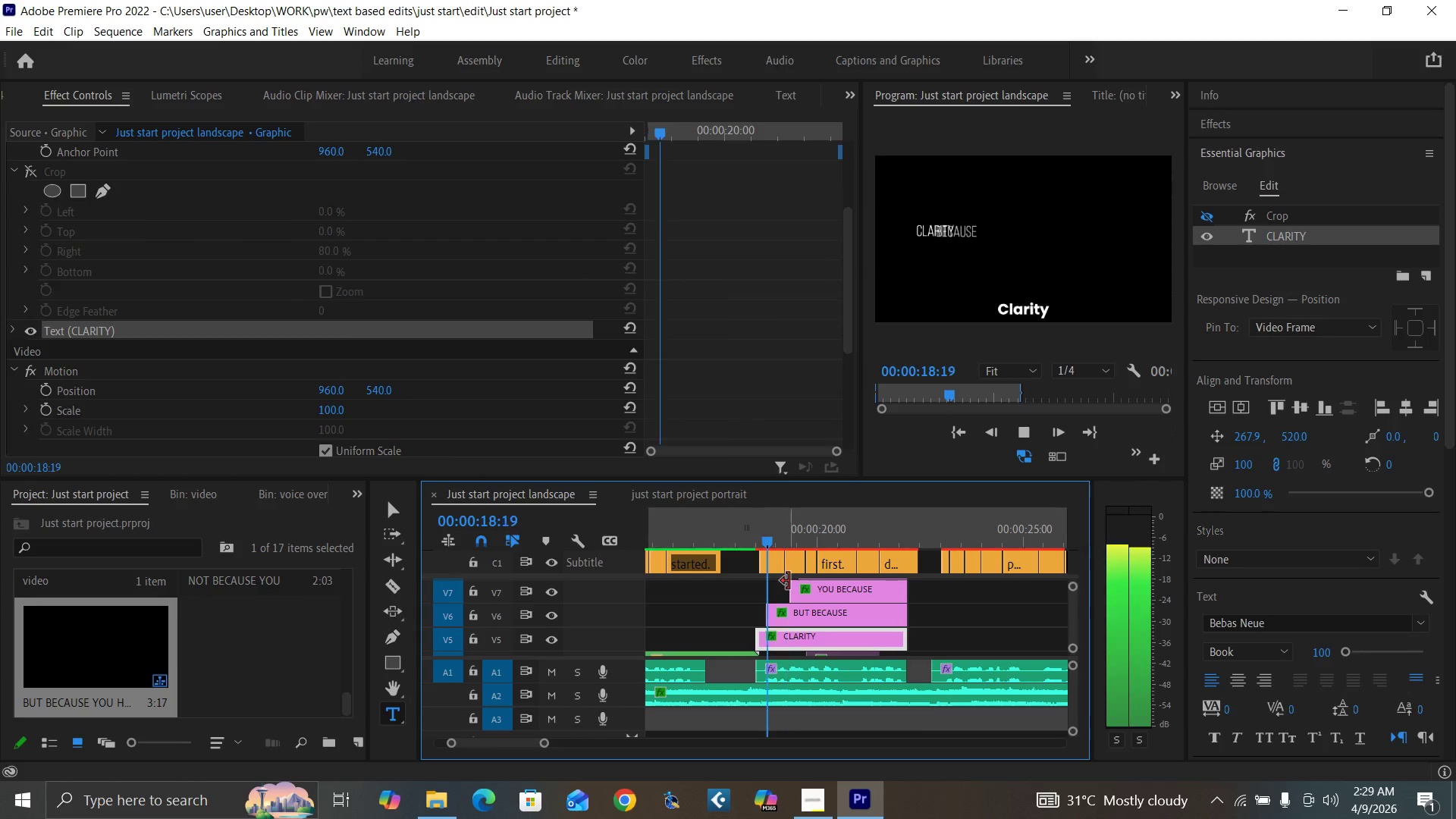 
key(Space)
 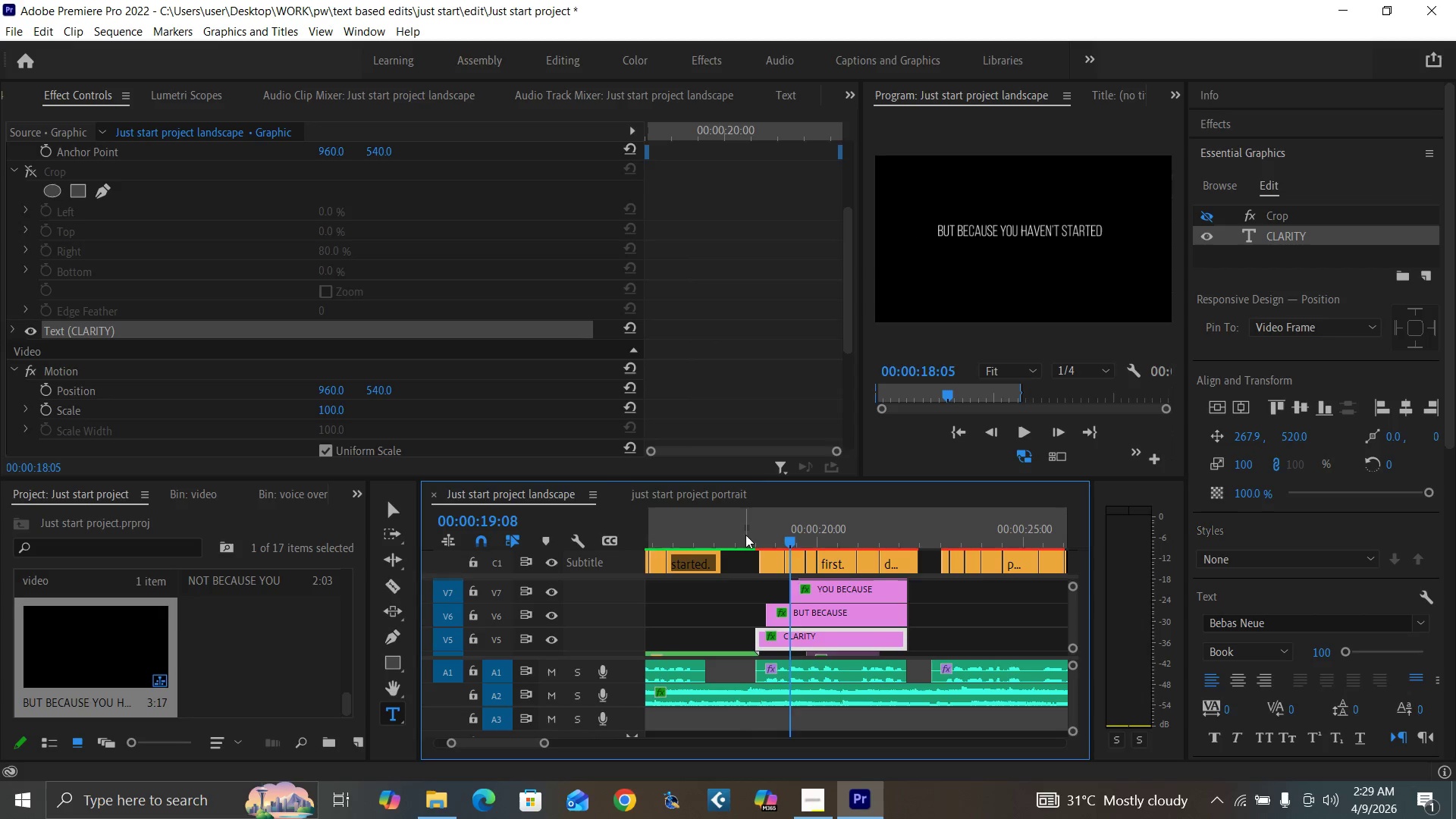 
key(Space)
 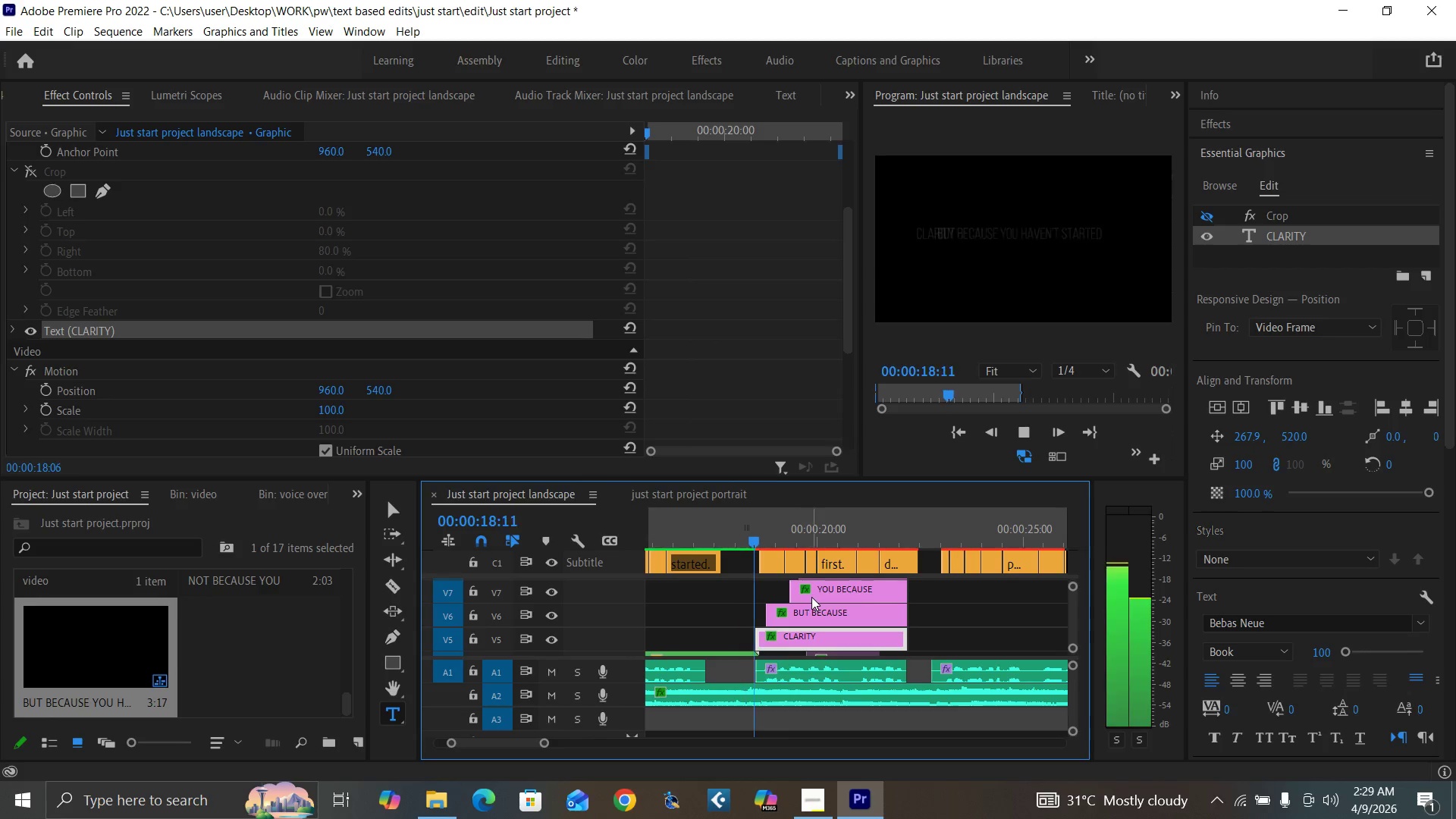 
key(Space)
 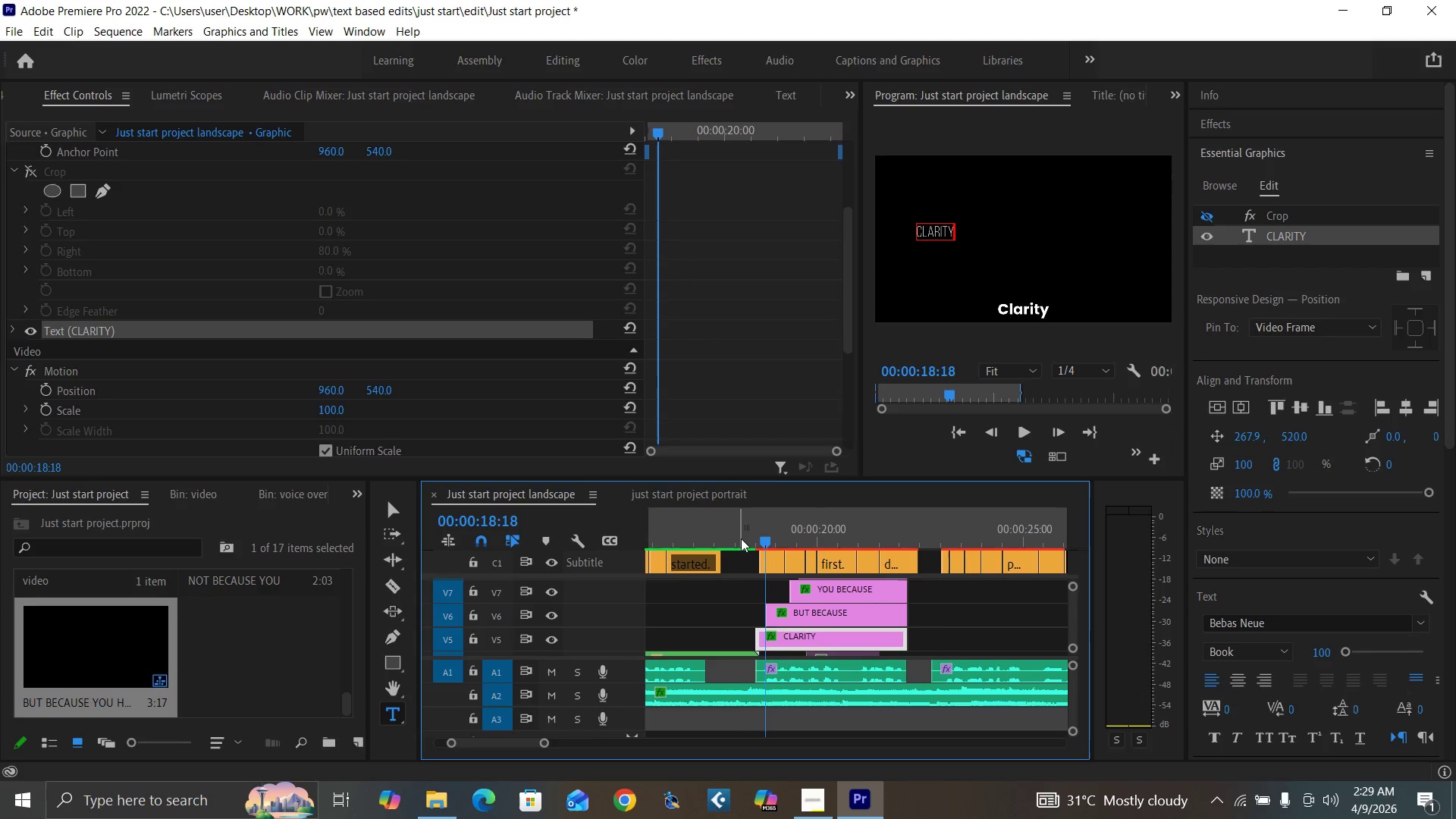 
left_click([747, 532])
 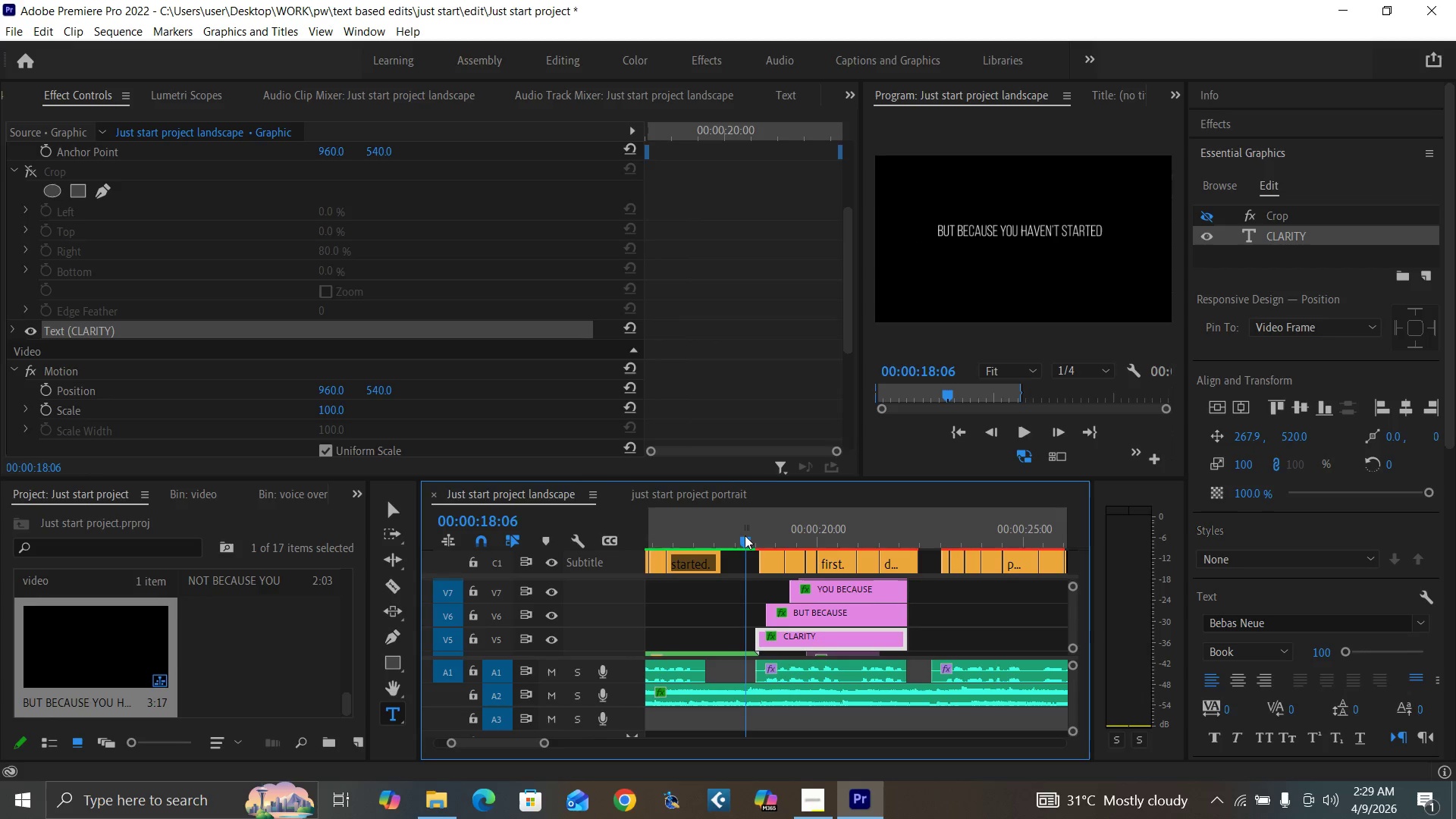 
key(Space)
 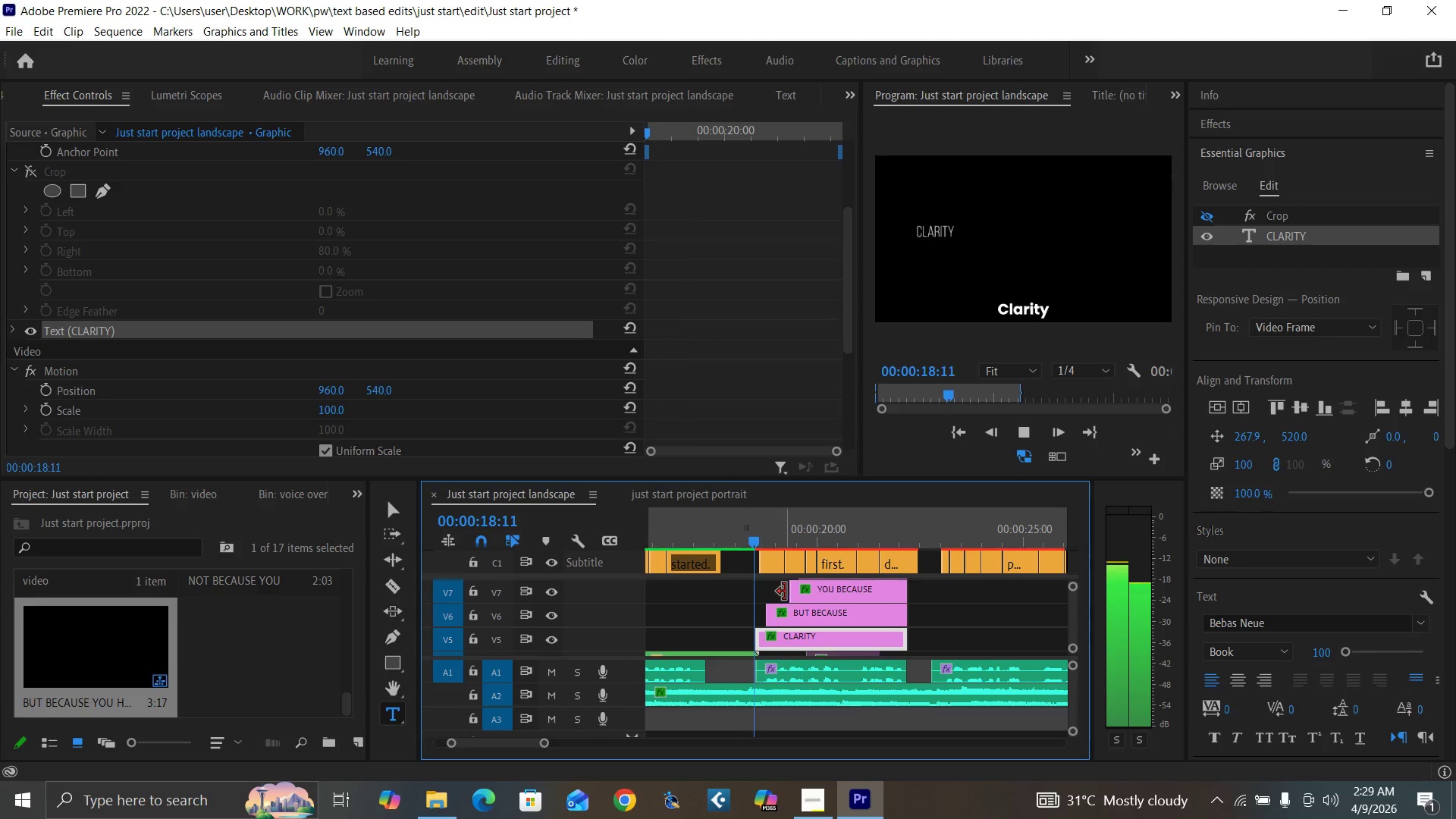 
key(Space)
 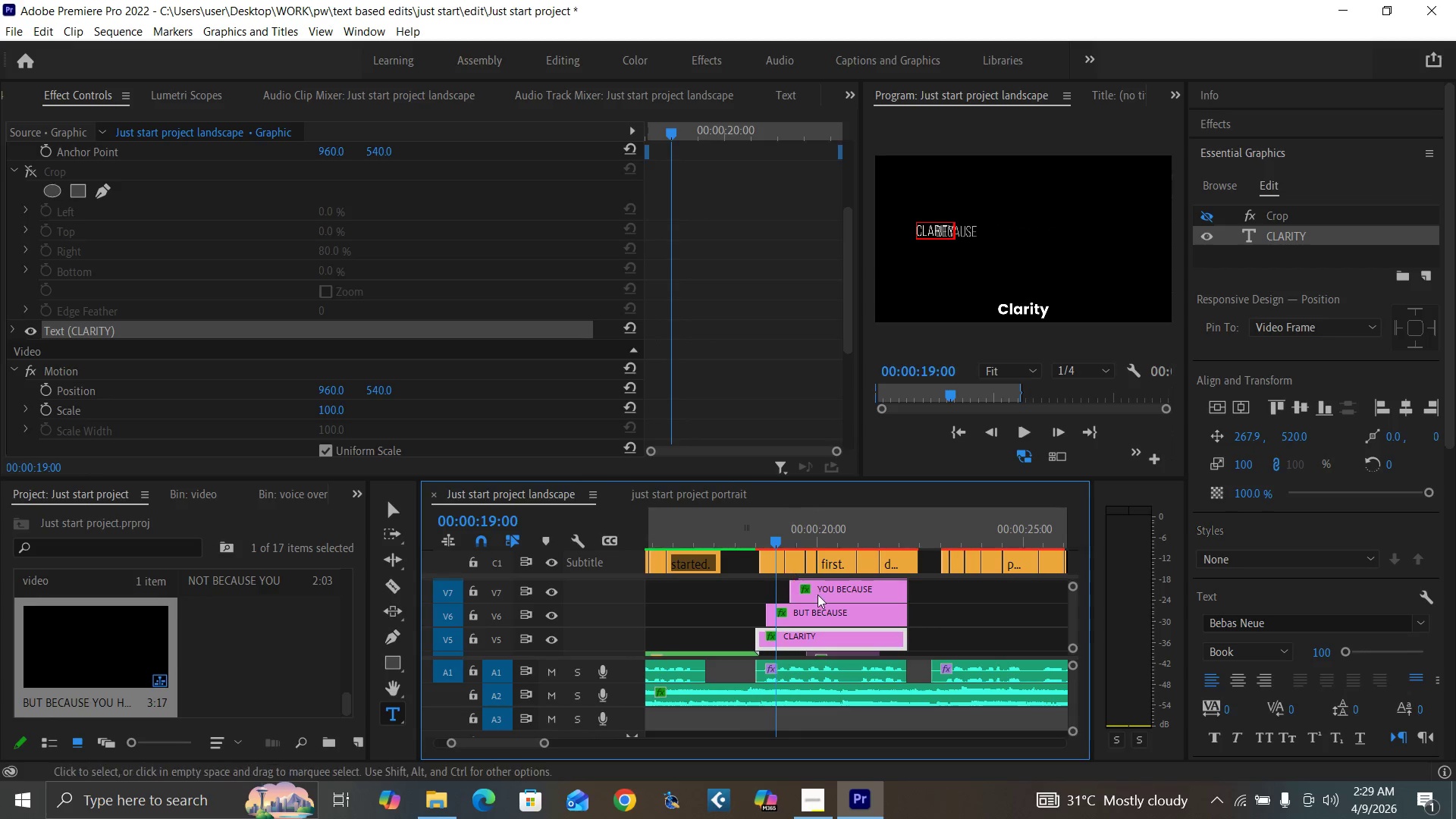 
key(ArrowRight)
 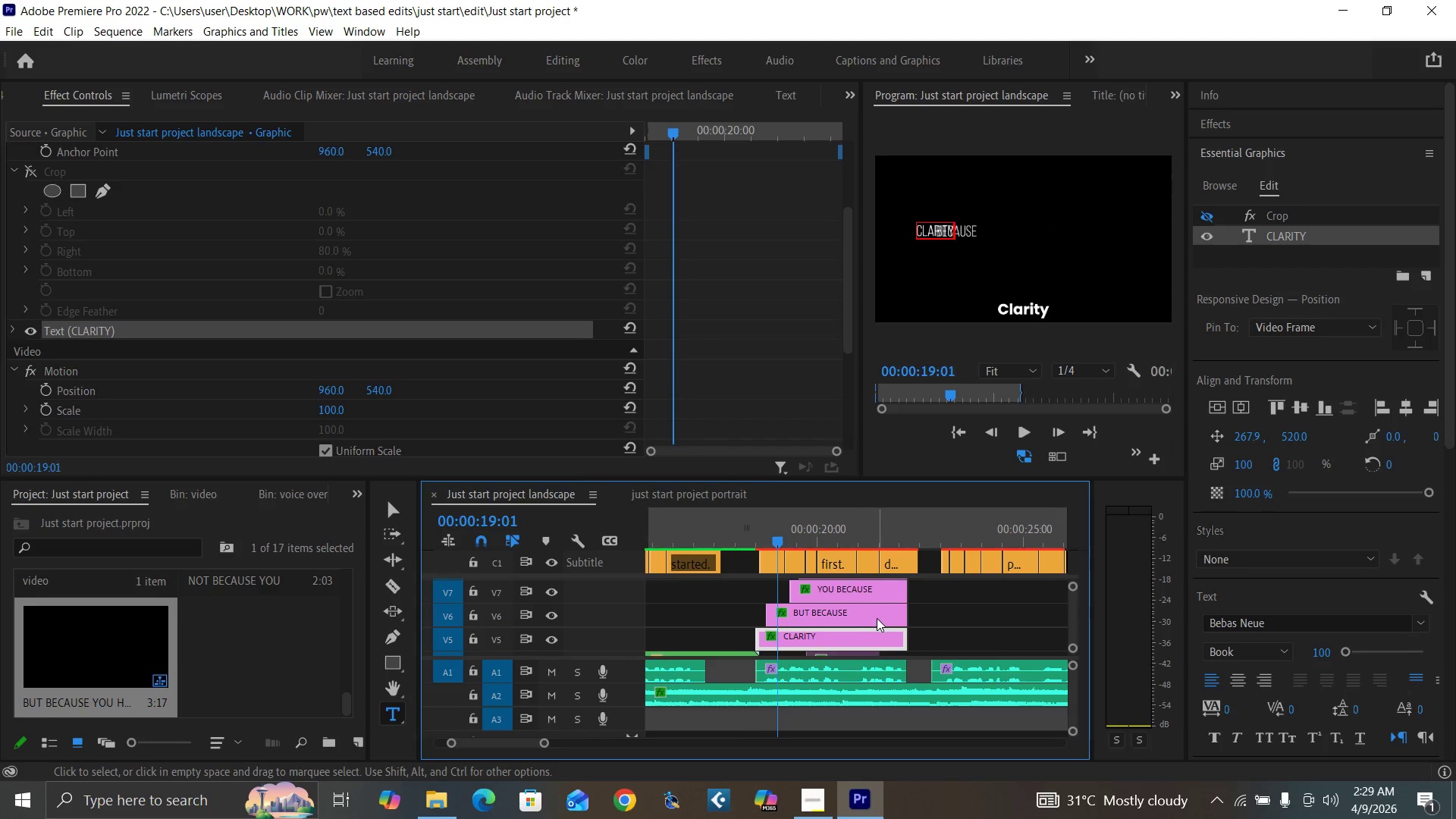 
key(ArrowRight)
 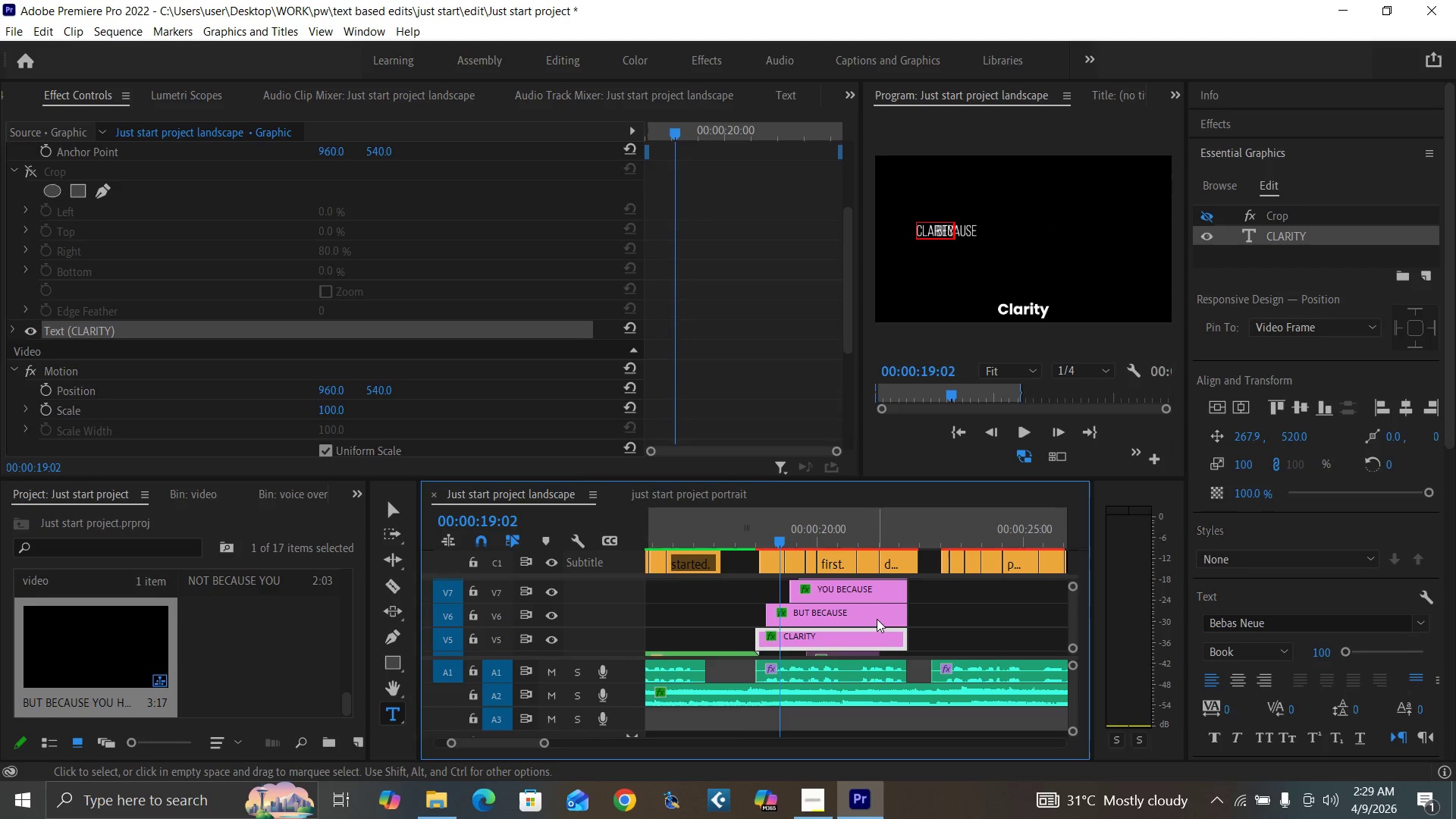 
key(ArrowRight)
 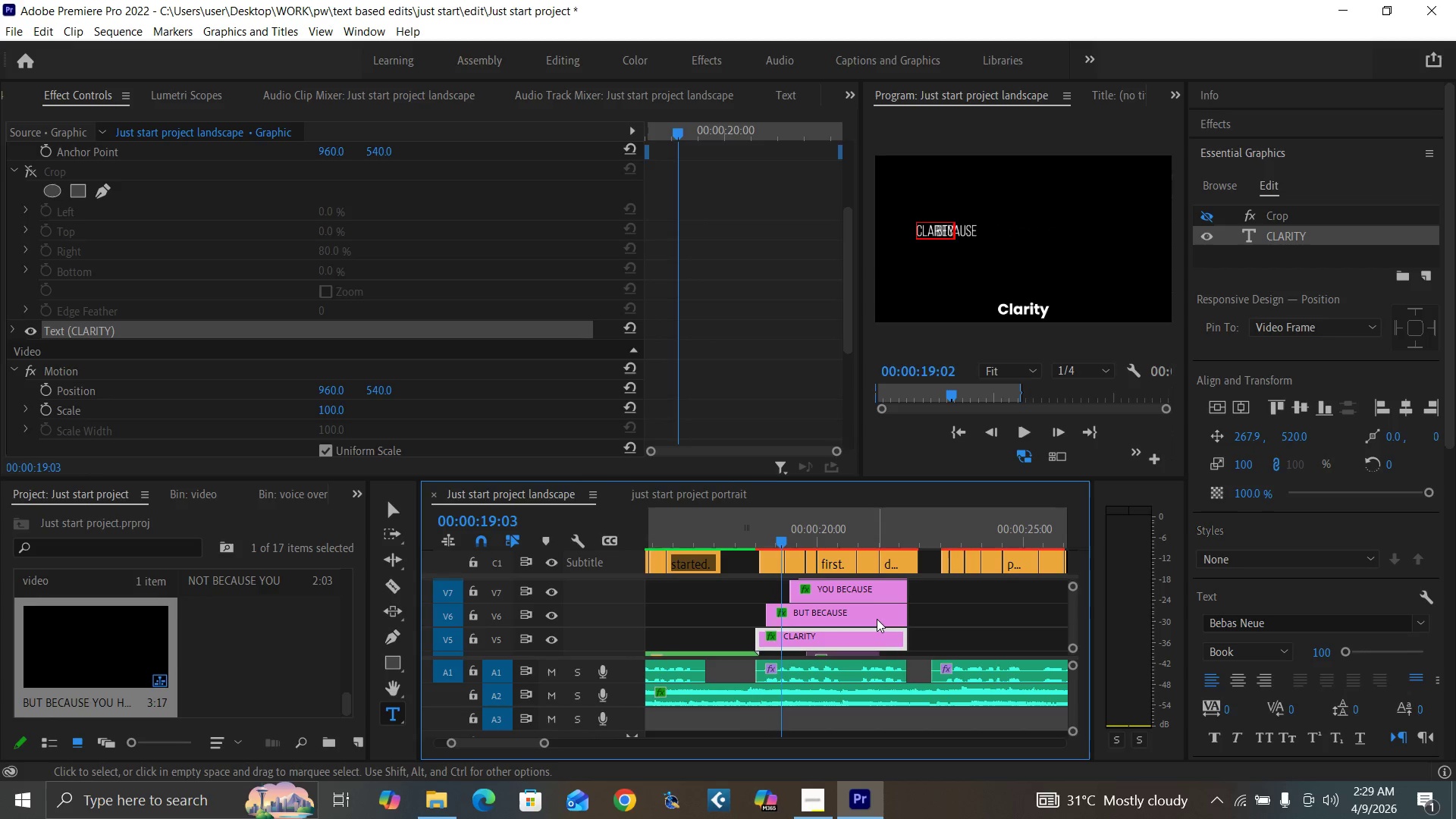 
key(ArrowRight)
 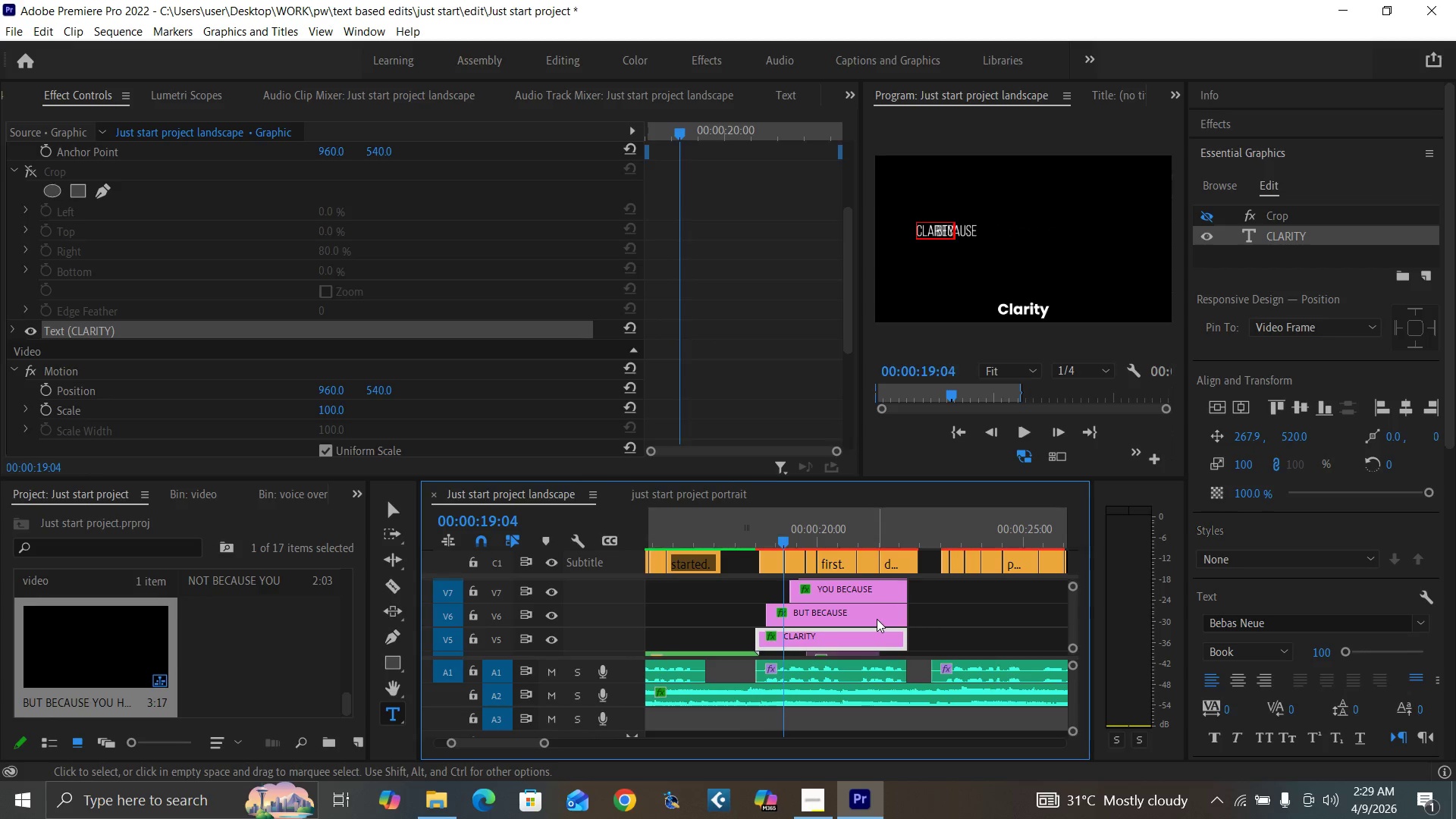 
key(ArrowRight)
 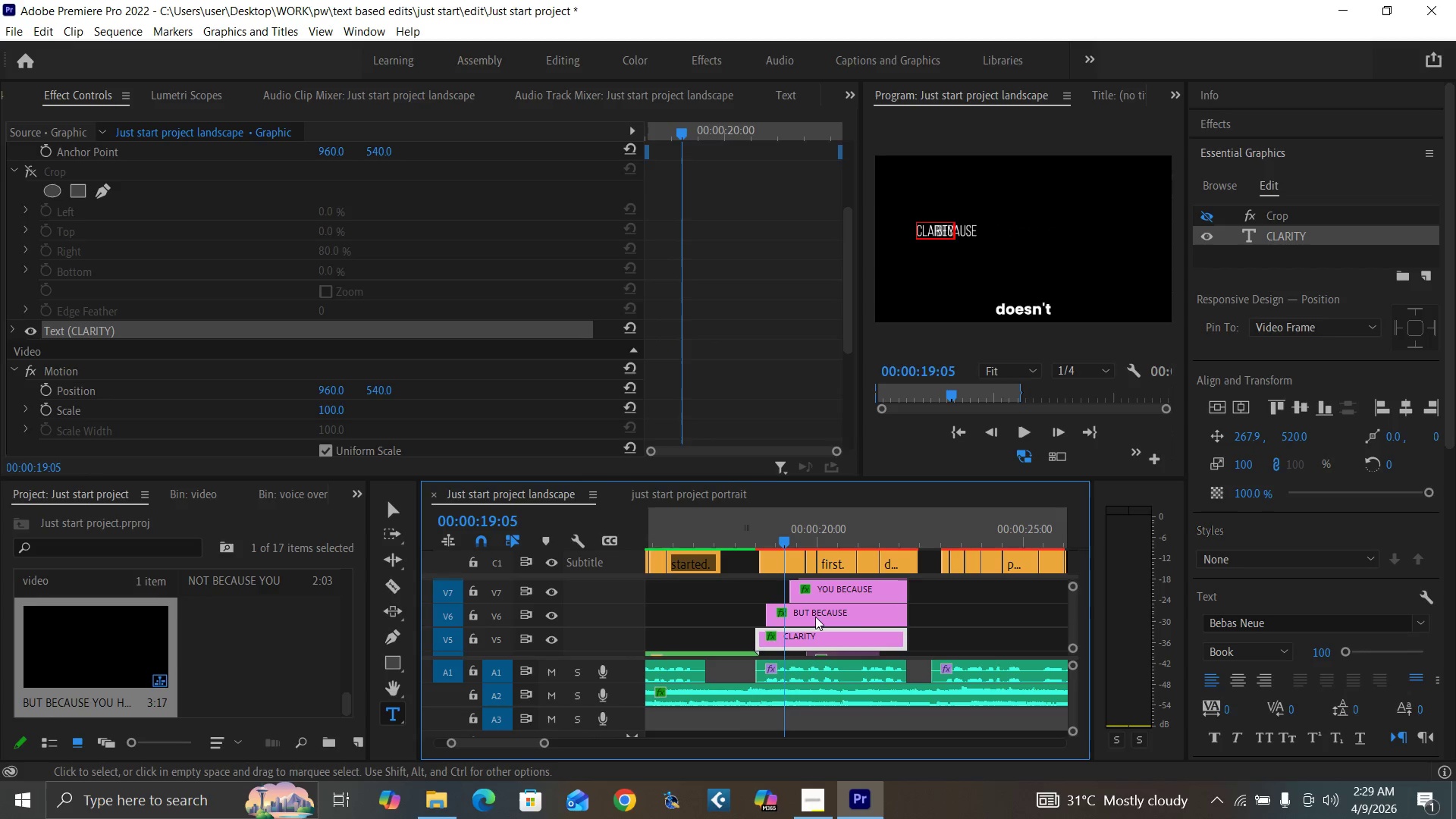 
left_click_drag(start_coordinate=[811, 612], to_coordinate=[828, 609])
 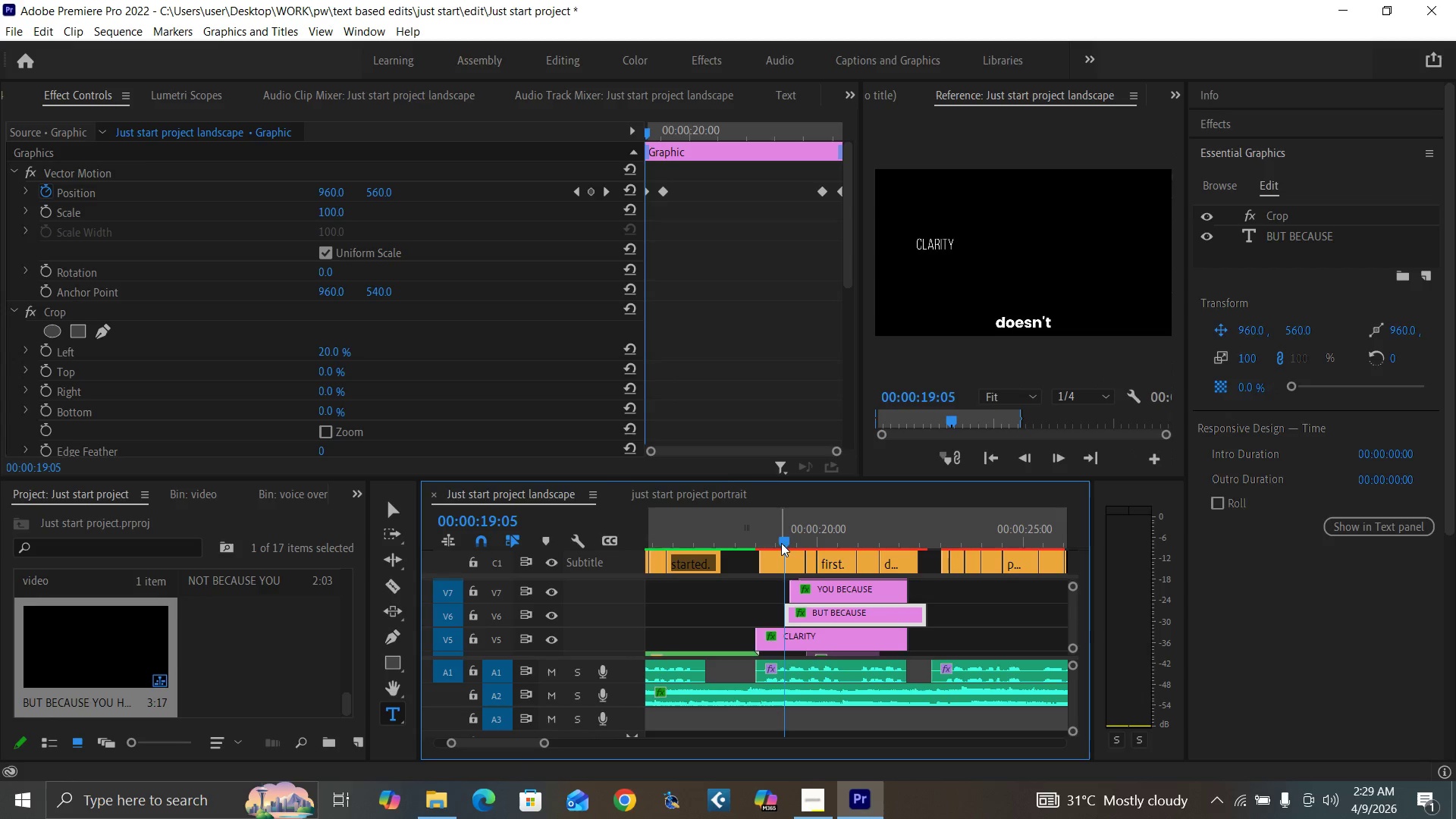 
left_click_drag(start_coordinate=[783, 542], to_coordinate=[793, 548])
 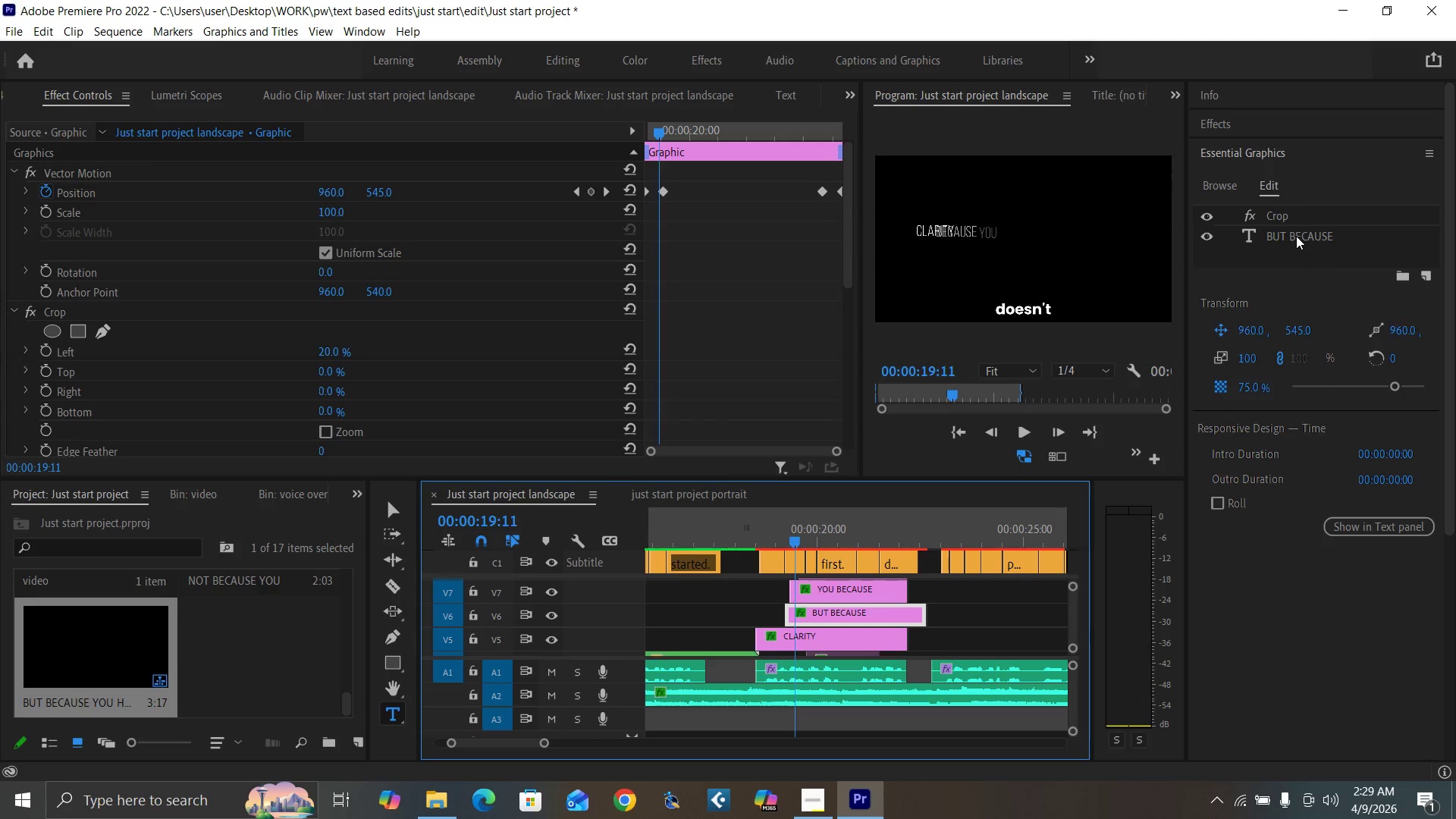 
double_click([1296, 232])
 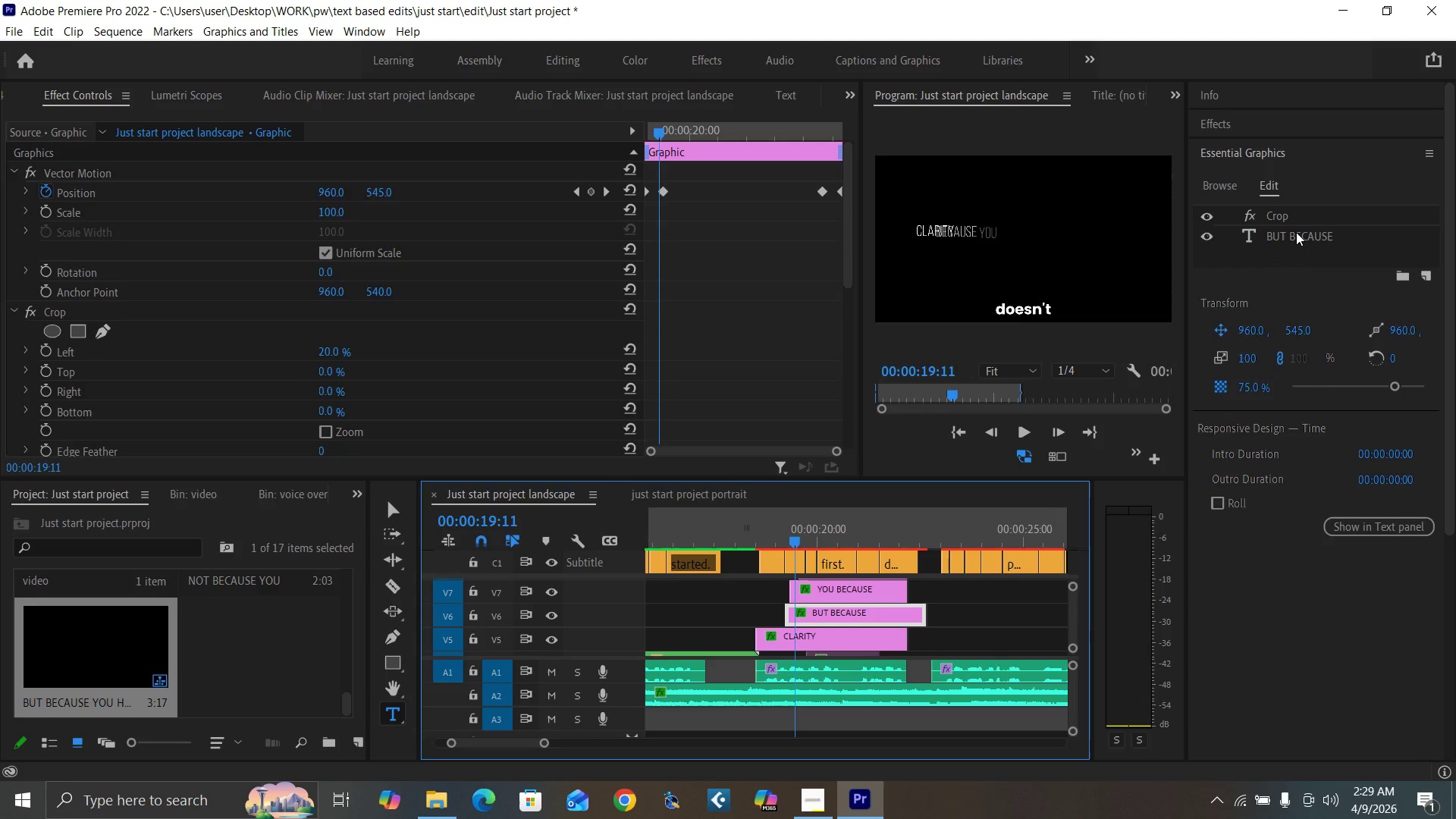 
triple_click([1296, 232])
 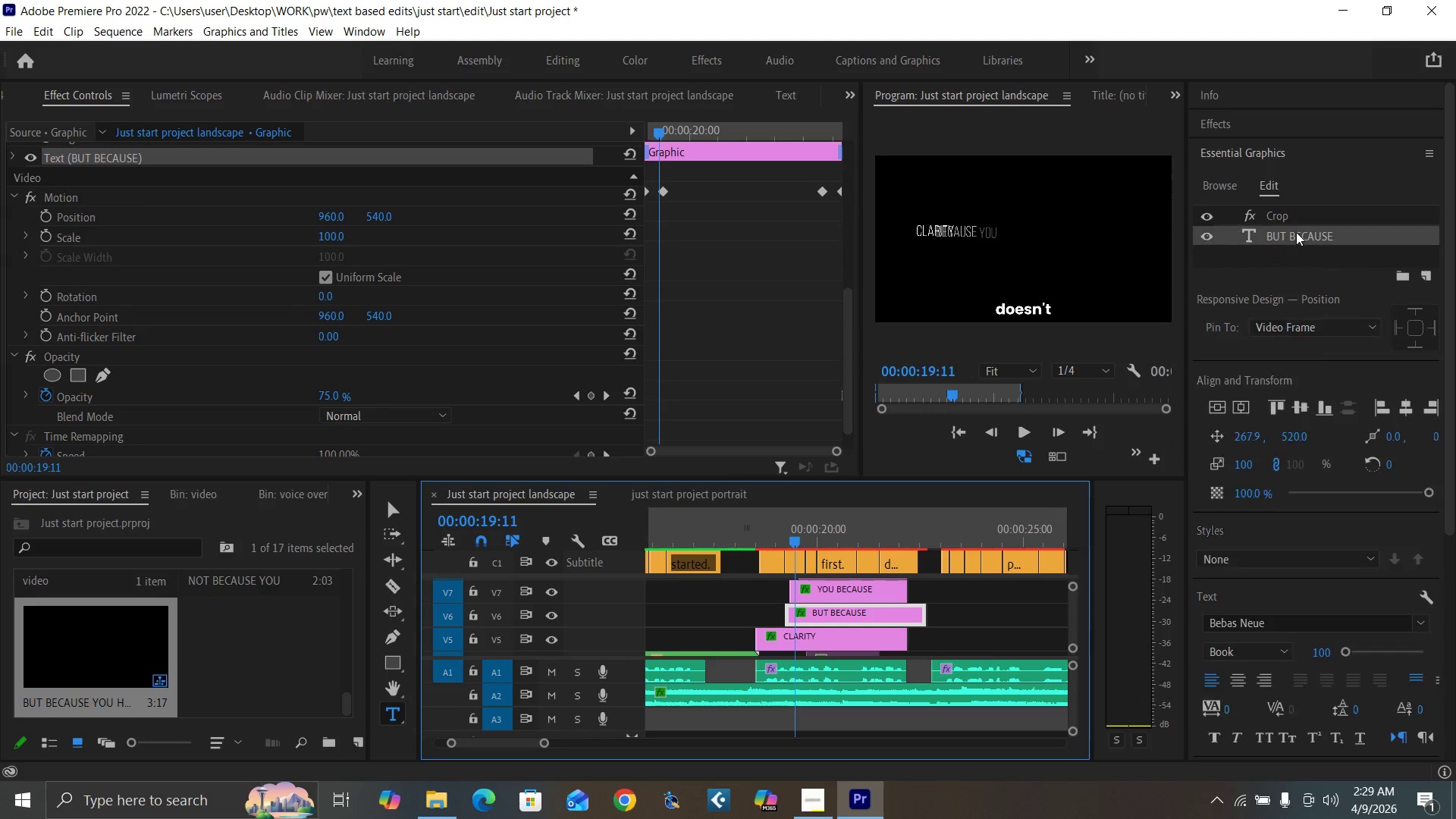 
triple_click([1296, 232])
 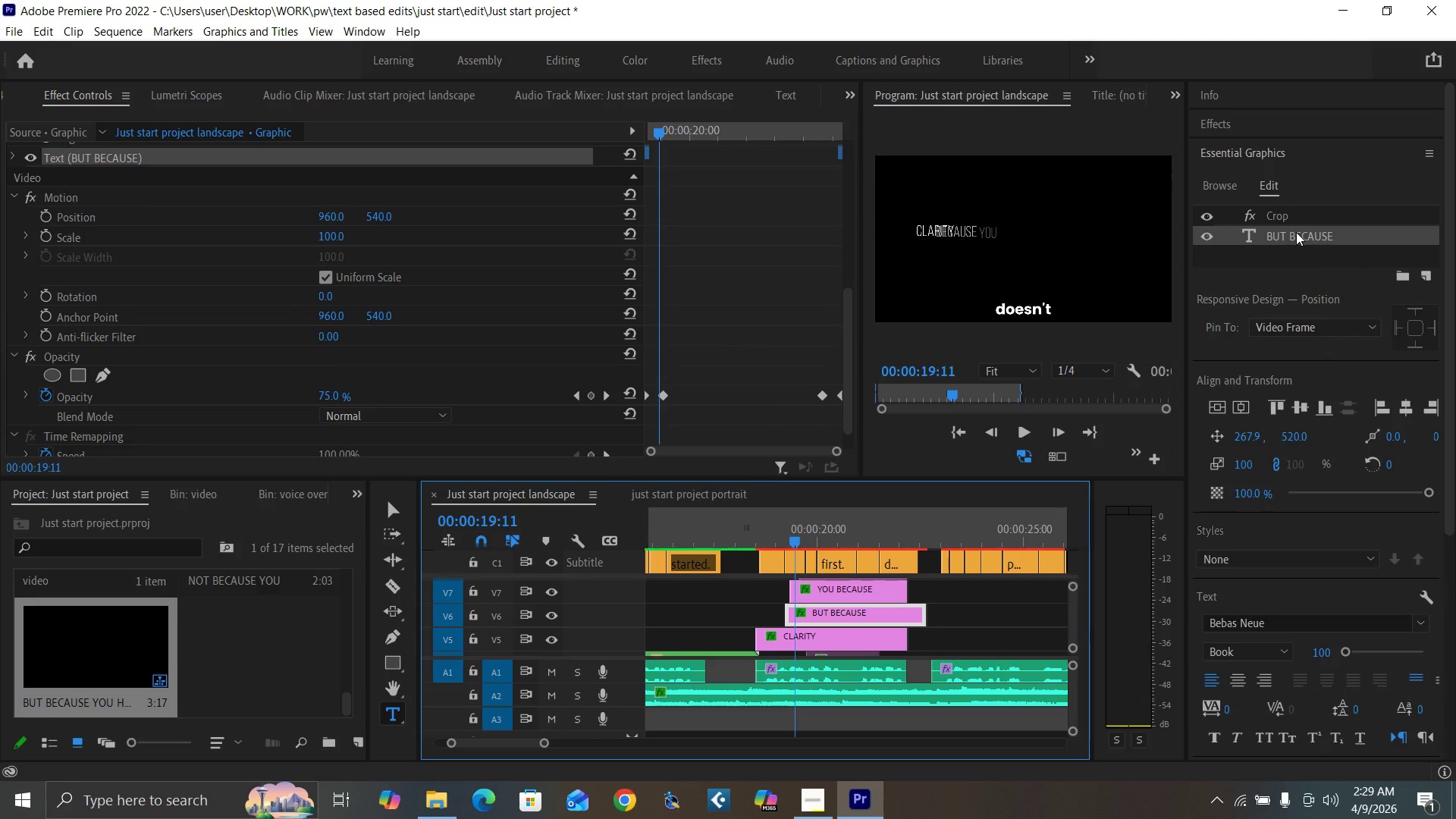 
triple_click([1296, 232])
 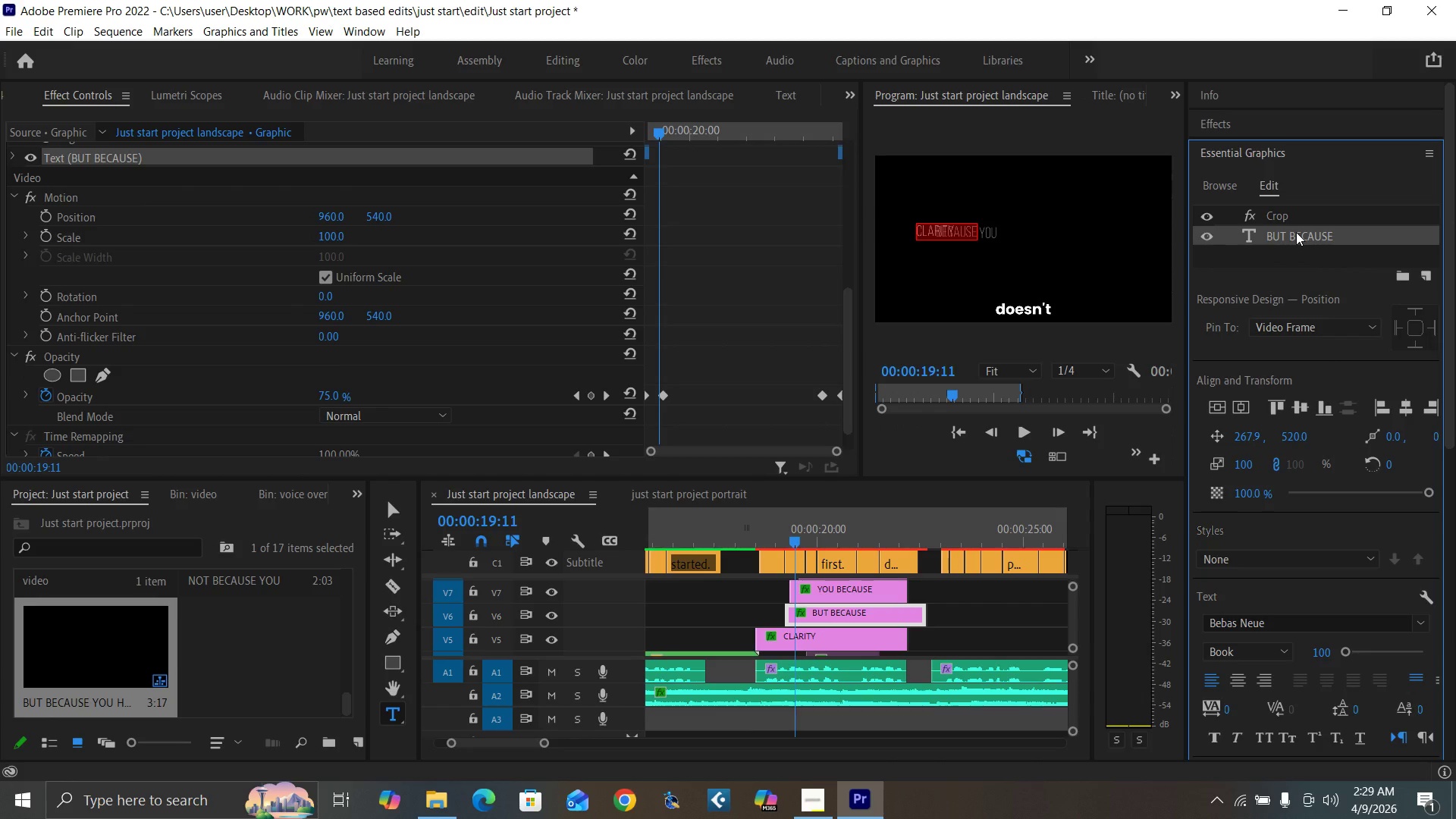 
triple_click([1296, 232])
 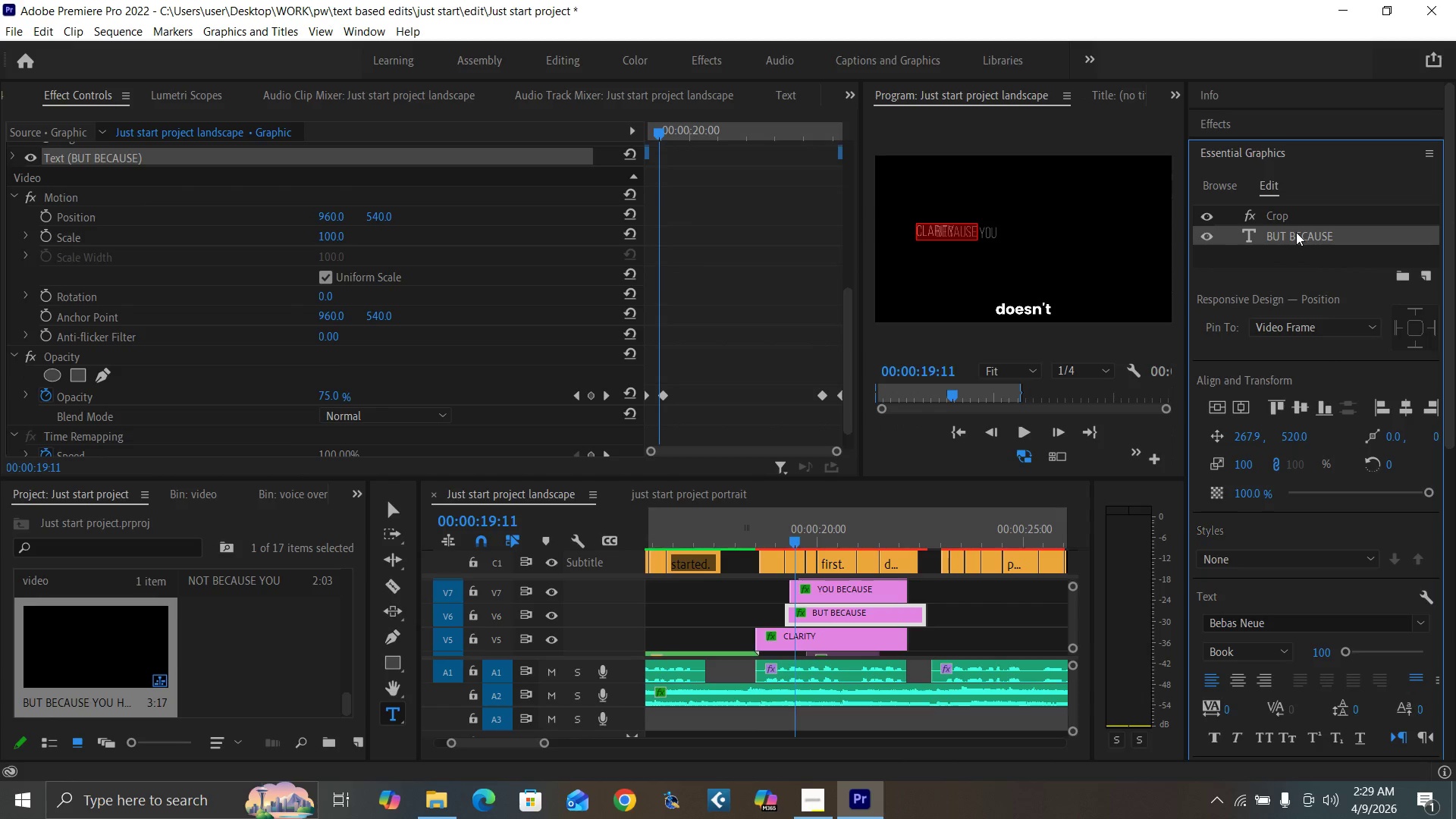 
type(DOESN'T)
 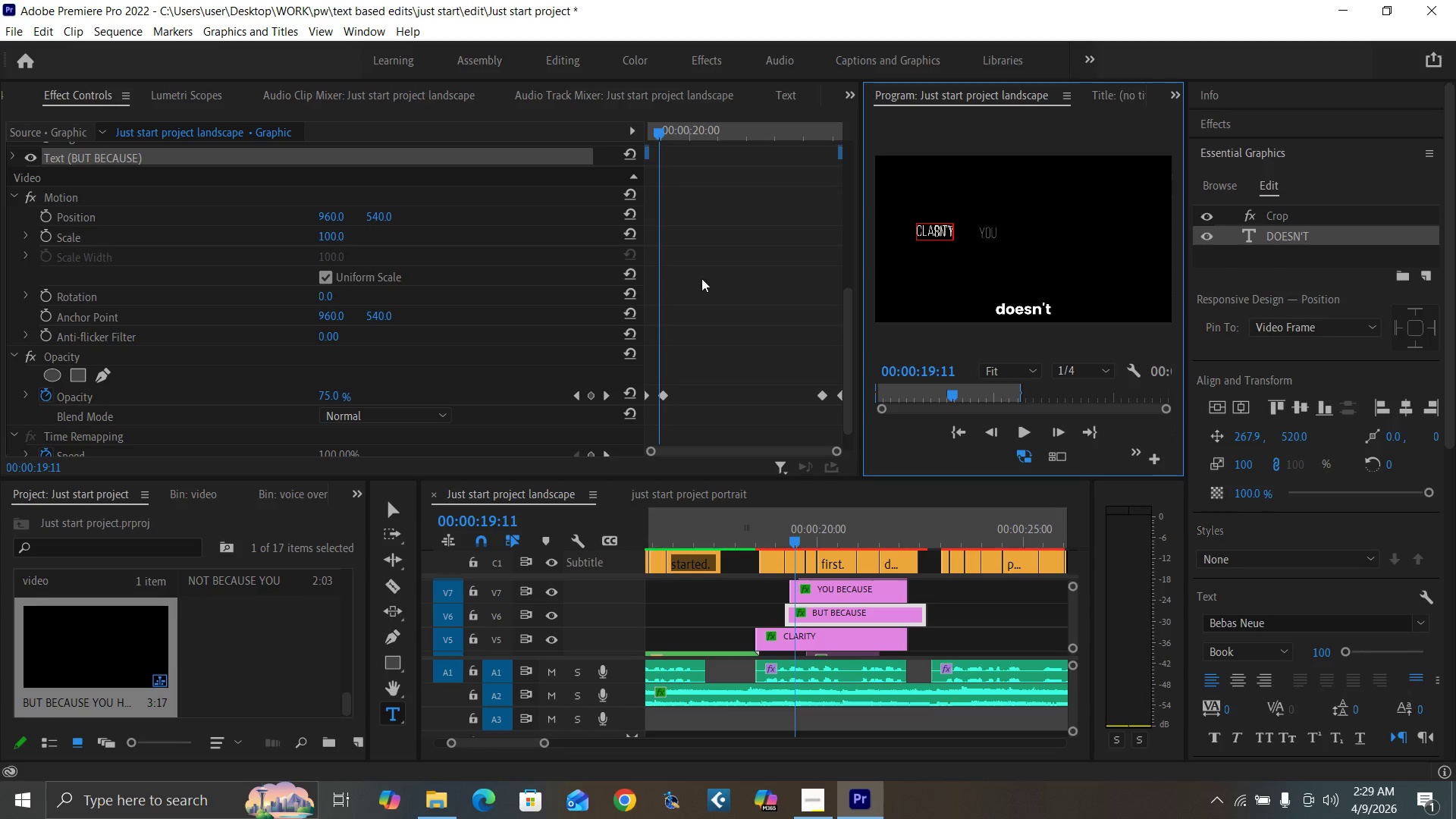 
left_click_drag(start_coordinate=[846, 343], to_coordinate=[856, 255])
 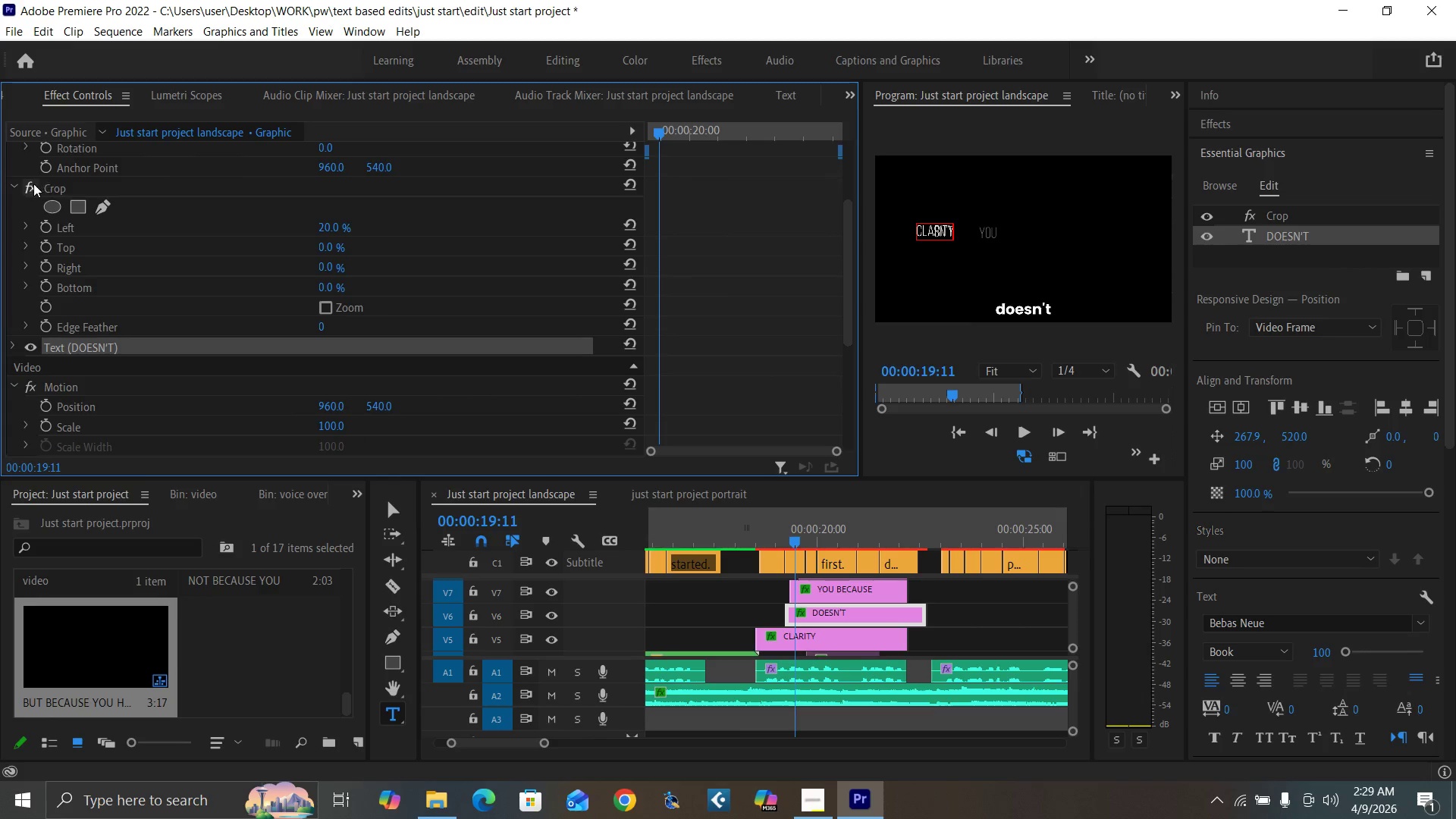 
left_click([33, 184])
 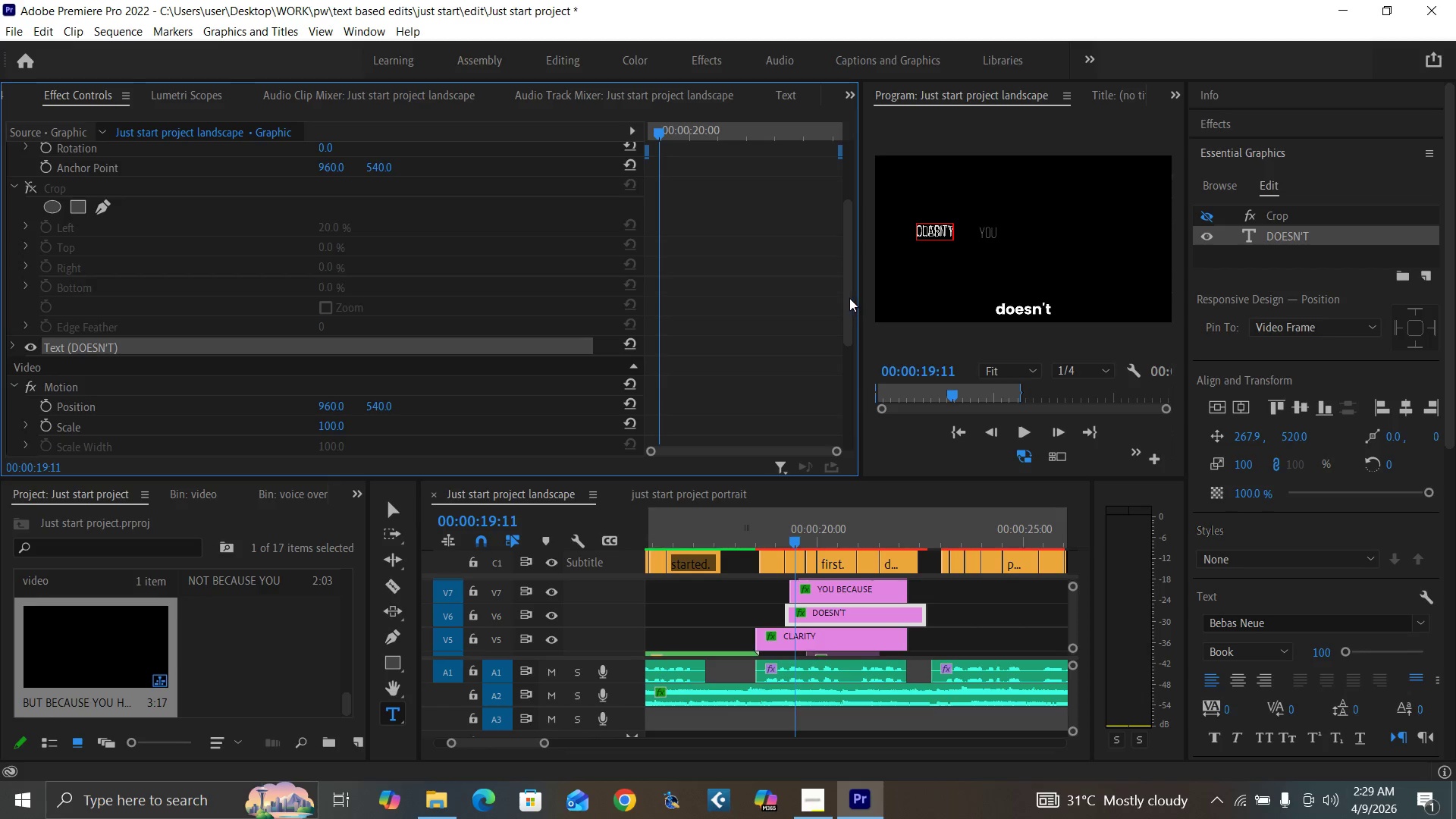 
wait(7.05)
 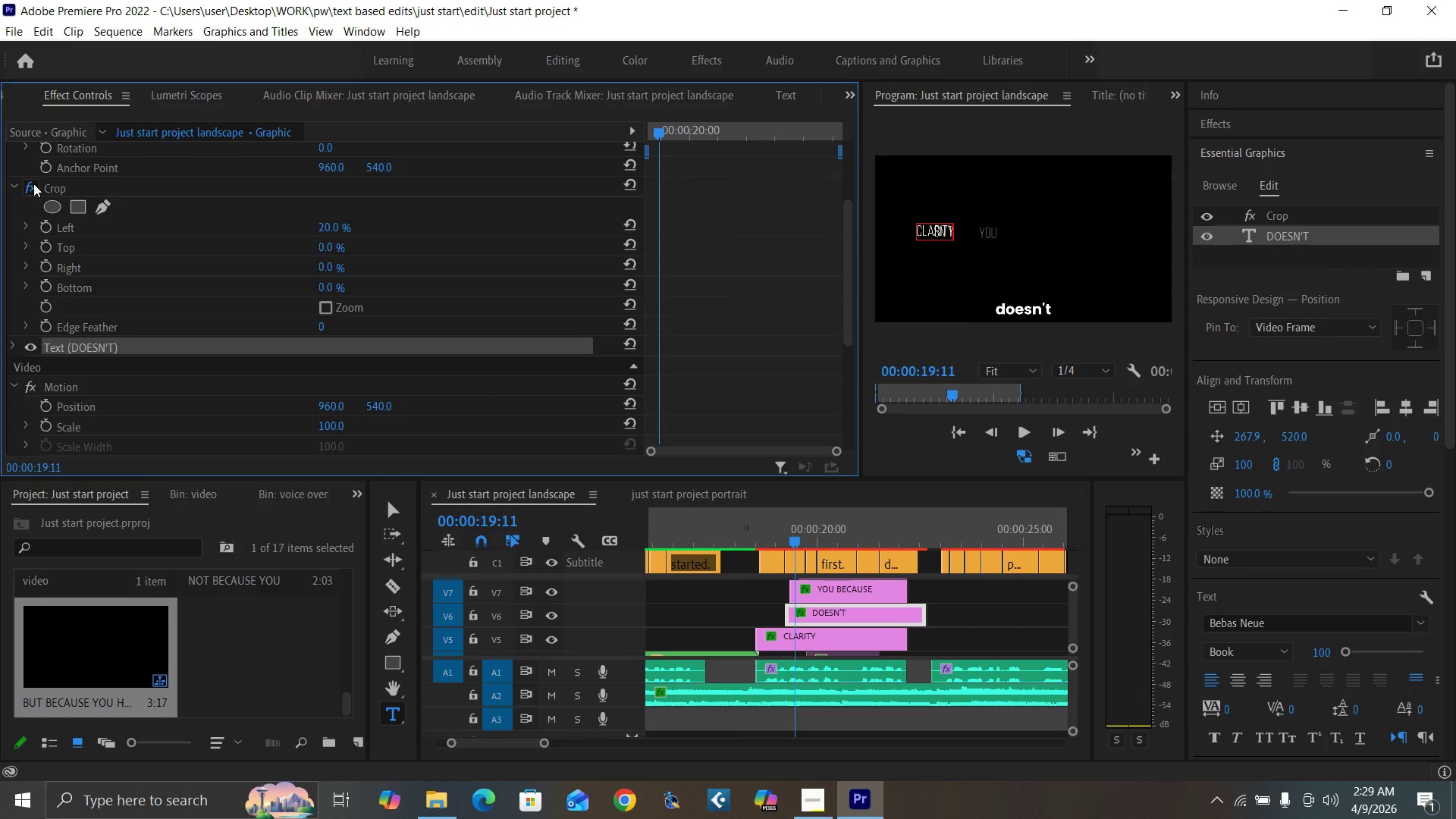 
left_click_drag(start_coordinate=[1248, 435], to_coordinate=[1290, 429])
 